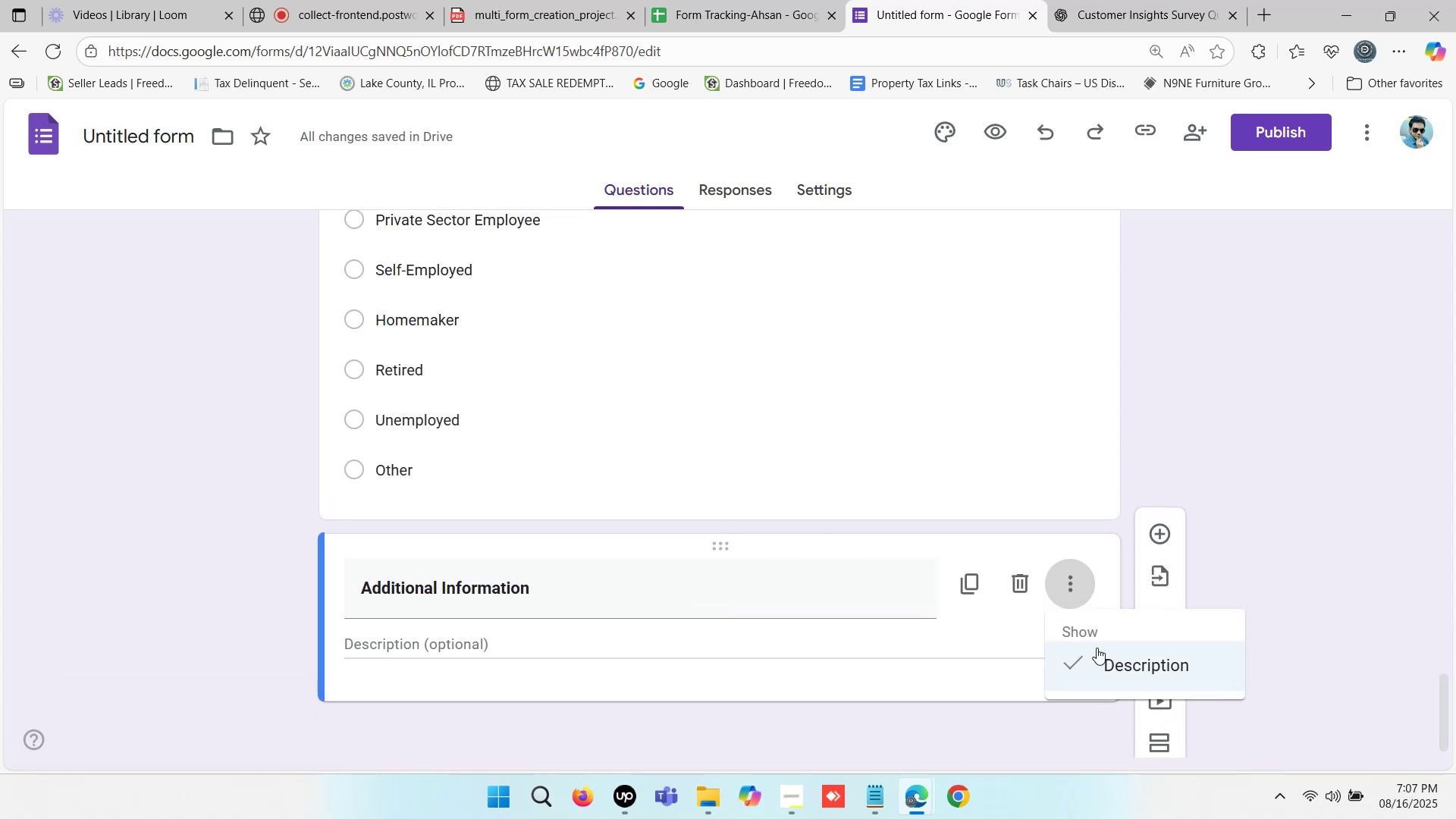 
left_click([1099, 657])
 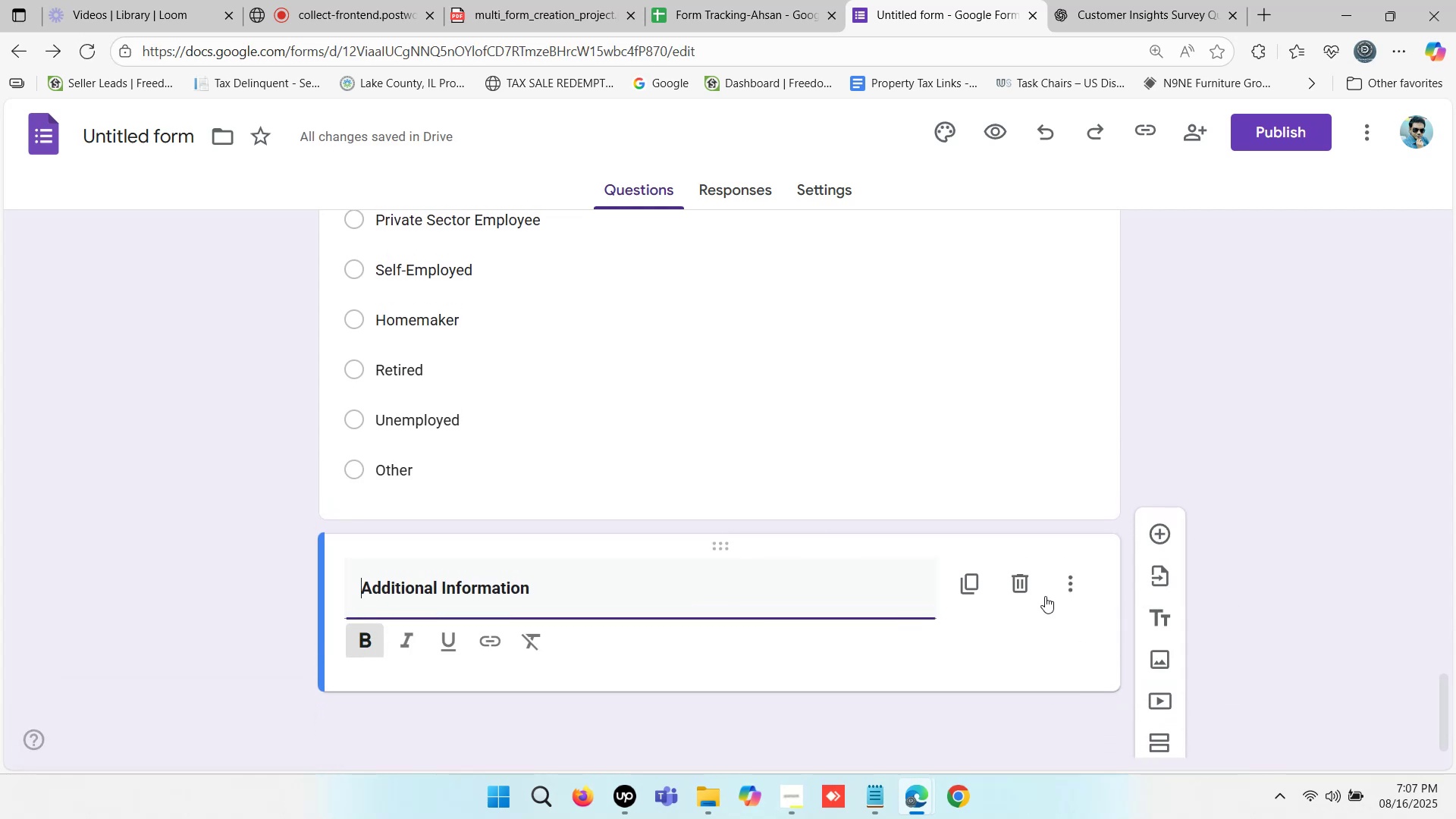 
scroll: coordinate [557, 380], scroll_direction: down, amount: 4.0
 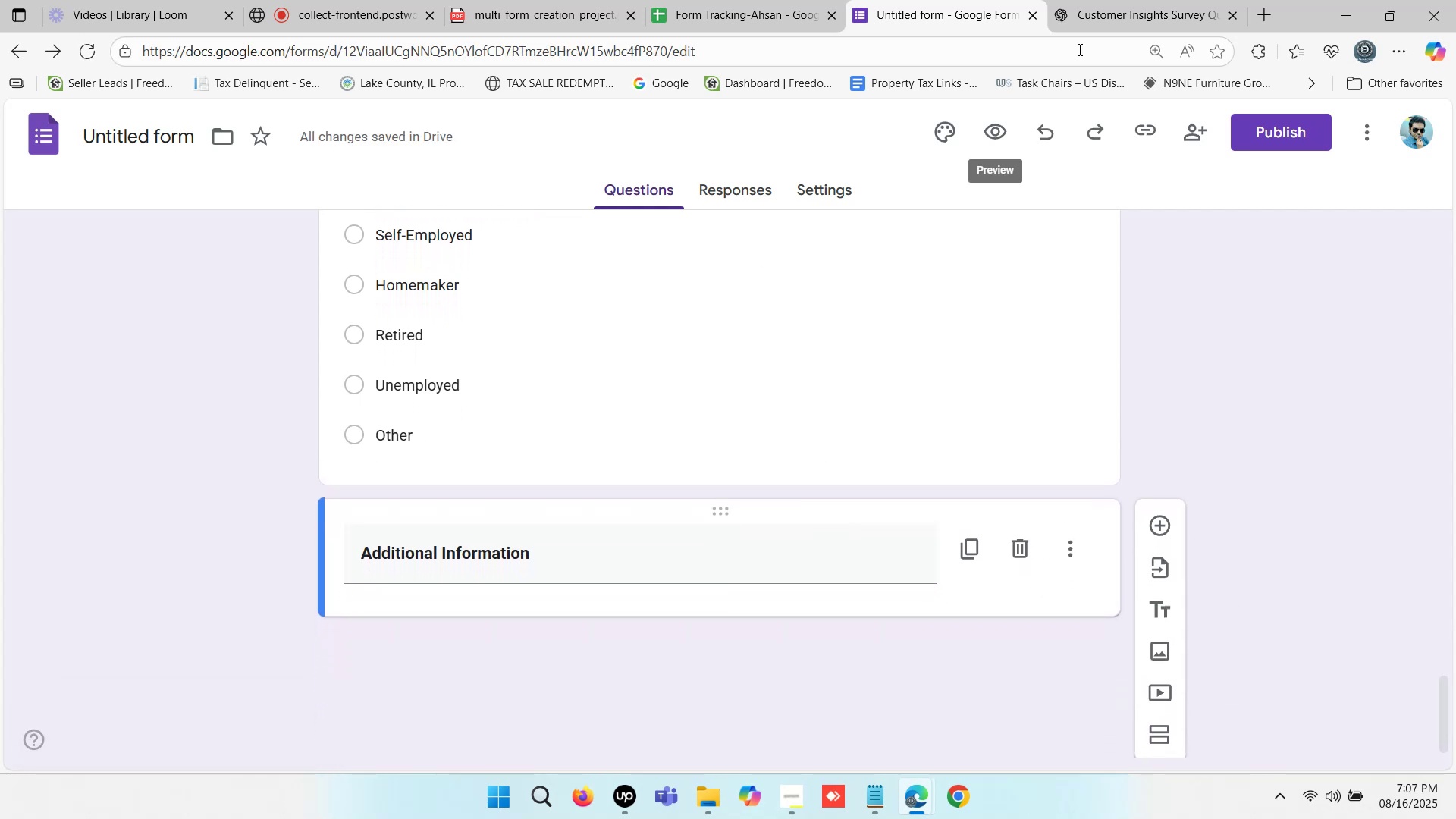 
left_click([1119, 0])
 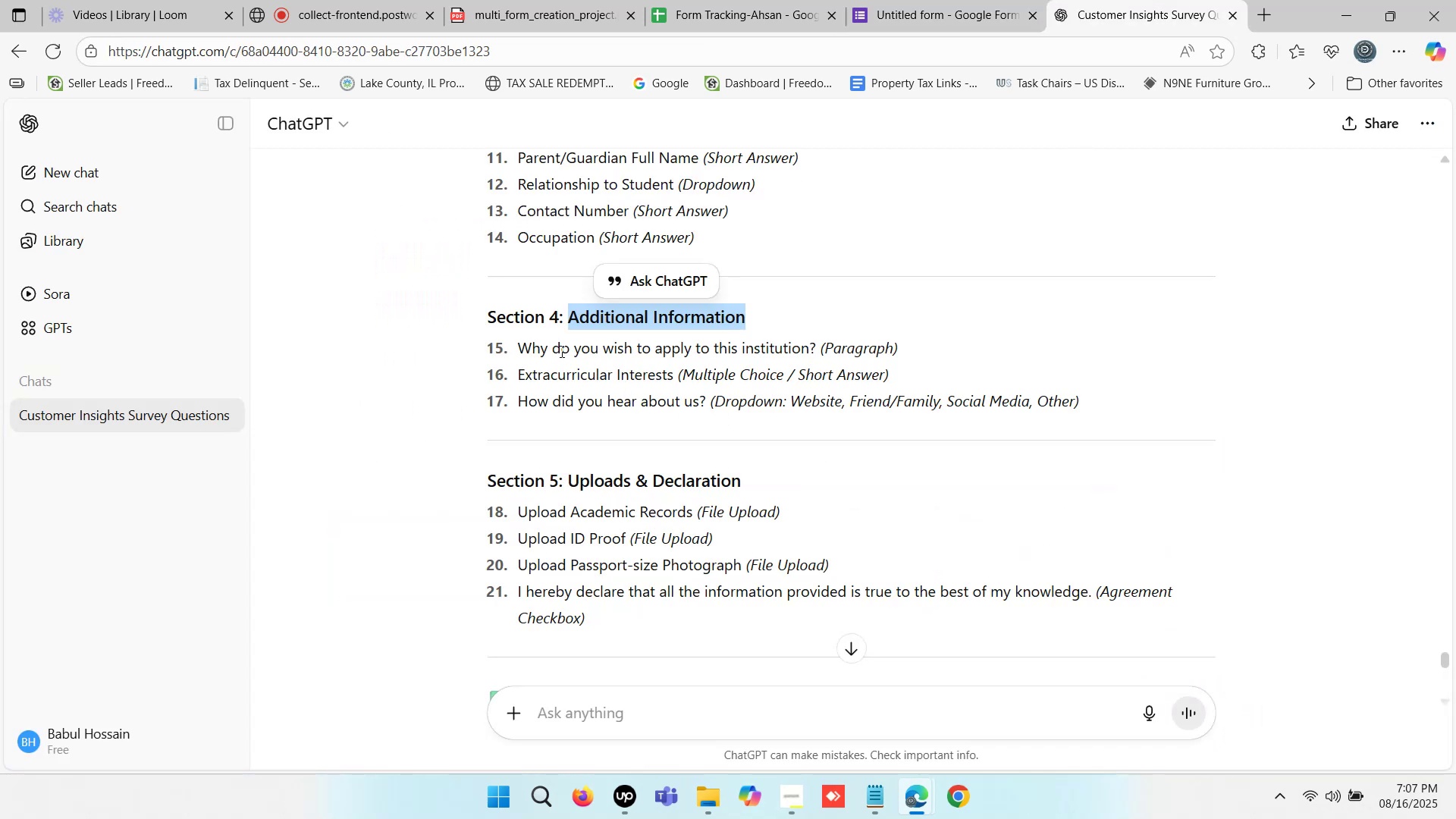 
left_click_drag(start_coordinate=[519, 348], to_coordinate=[813, 345])
 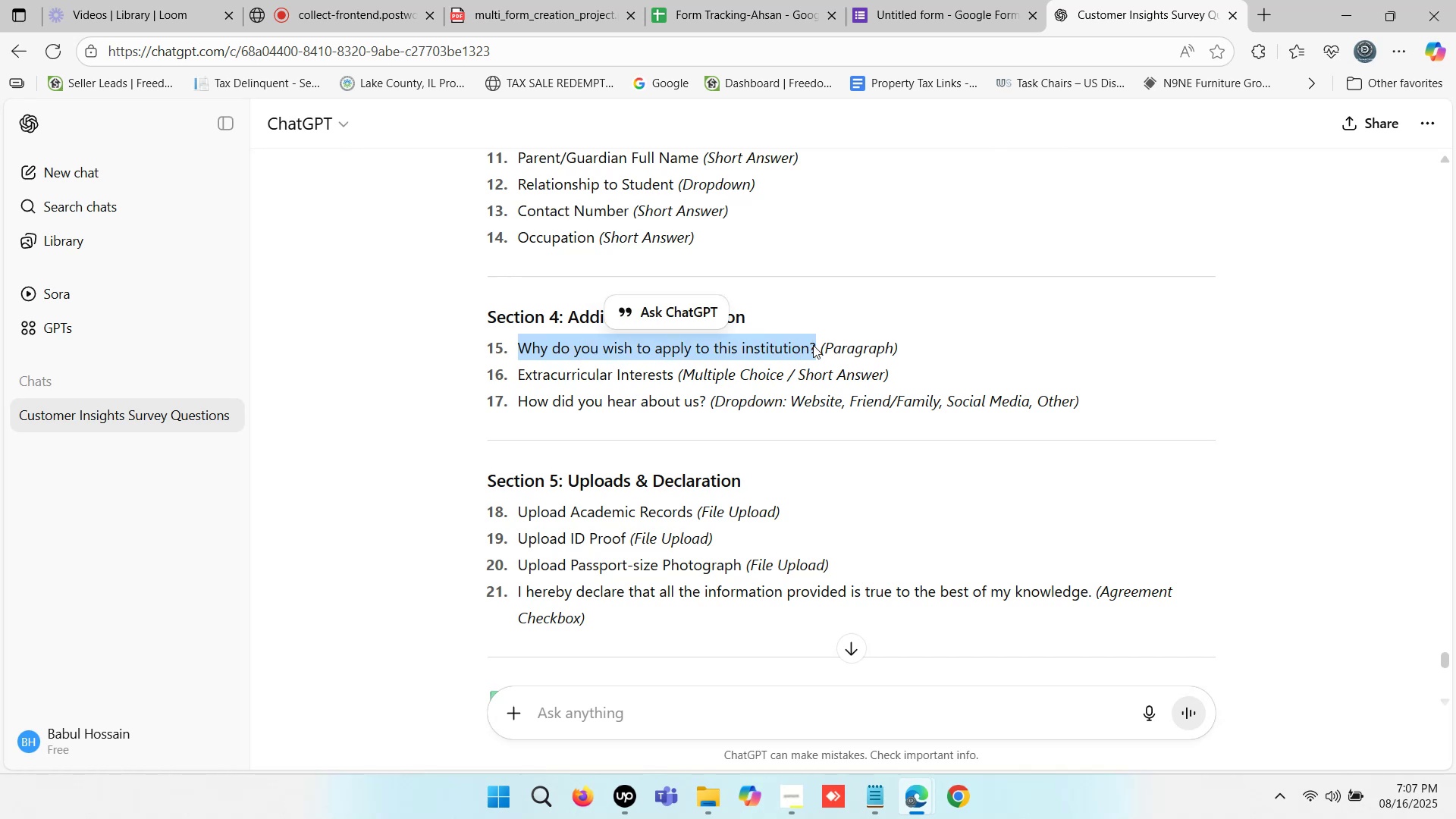 
key(Control+C)
 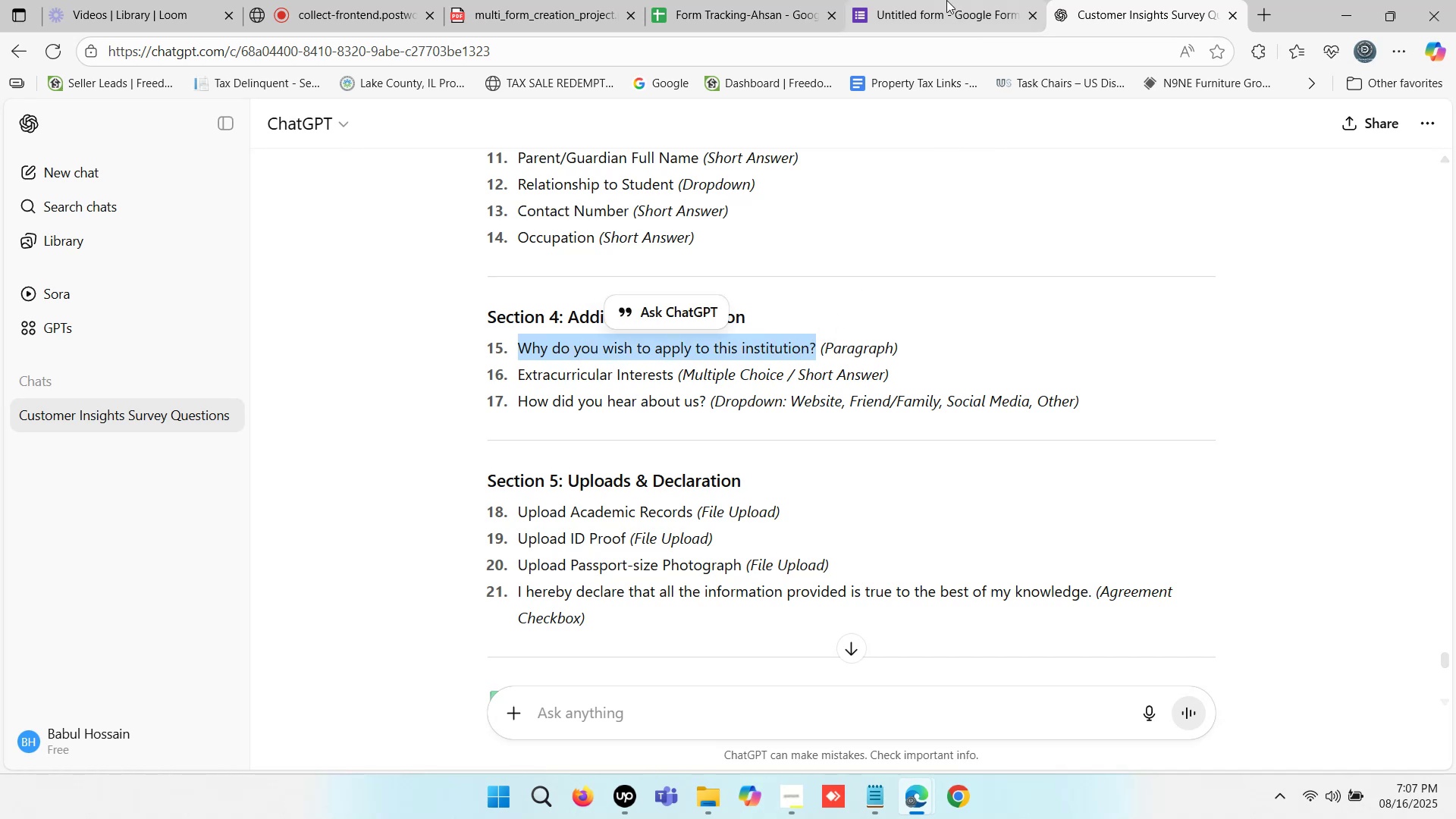 
left_click([945, 0])
 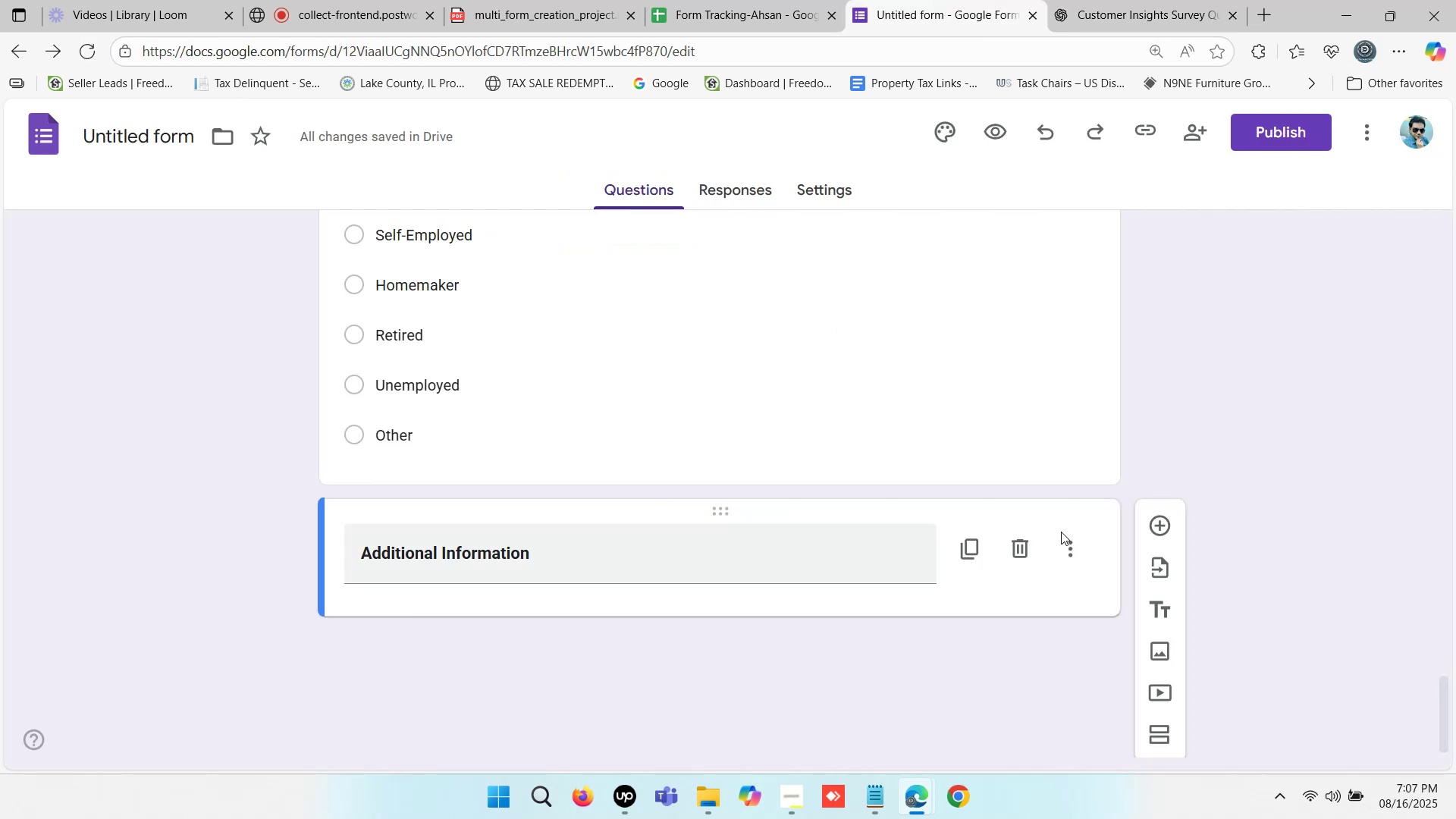 
left_click([1166, 529])
 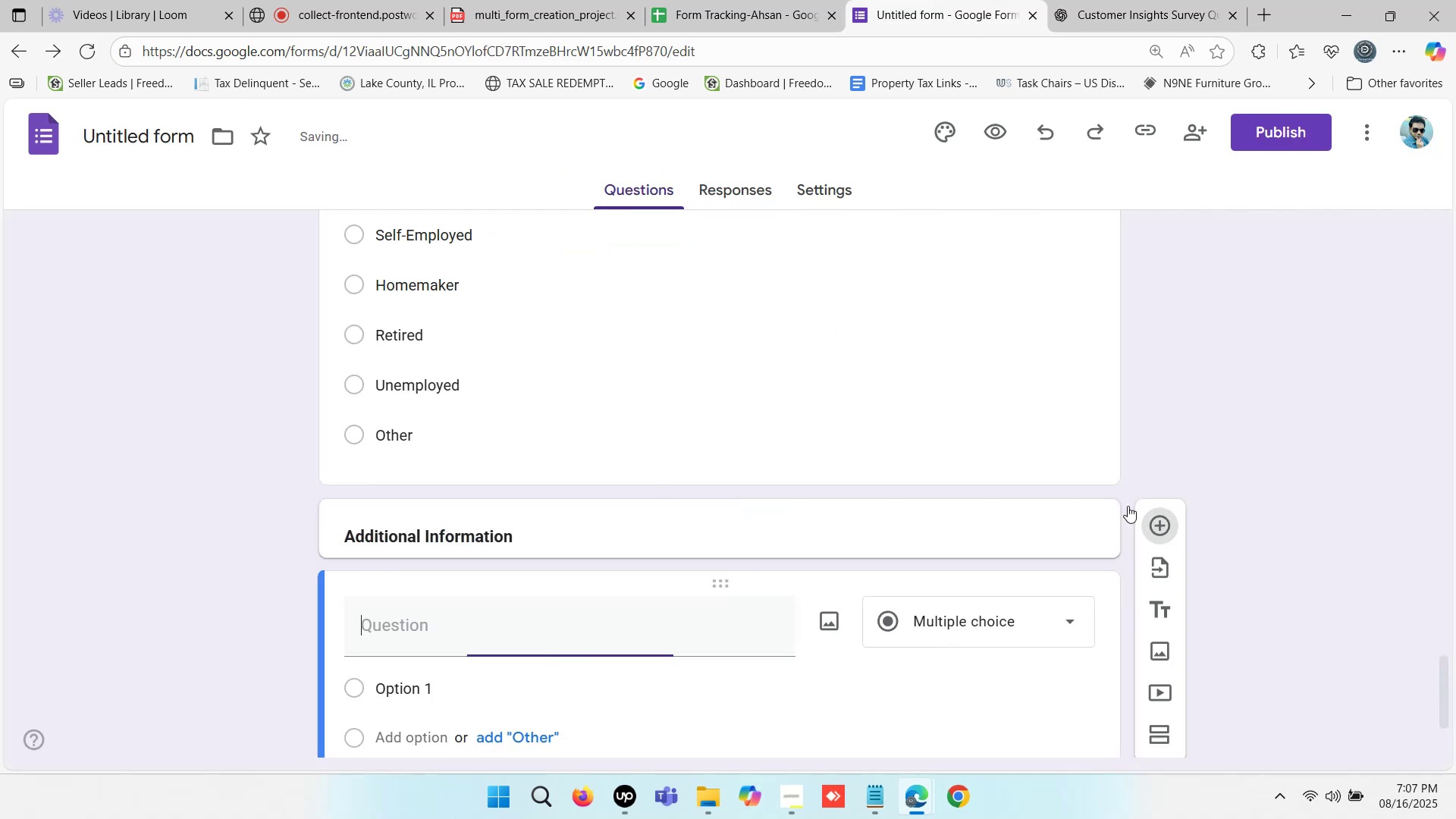 
scroll: coordinate [902, 495], scroll_direction: down, amount: 1.0
 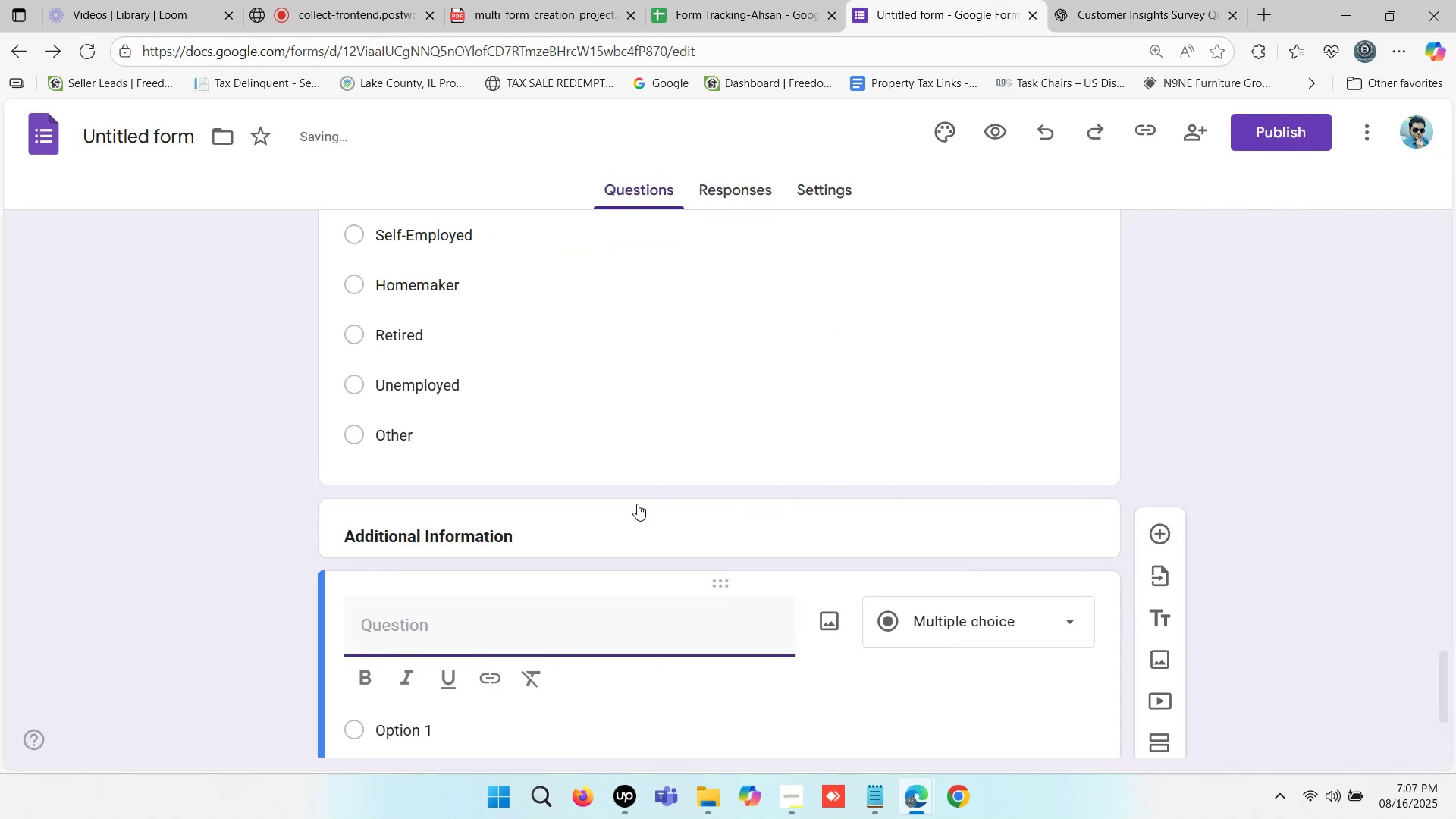 
key(Control+ControlLeft)
 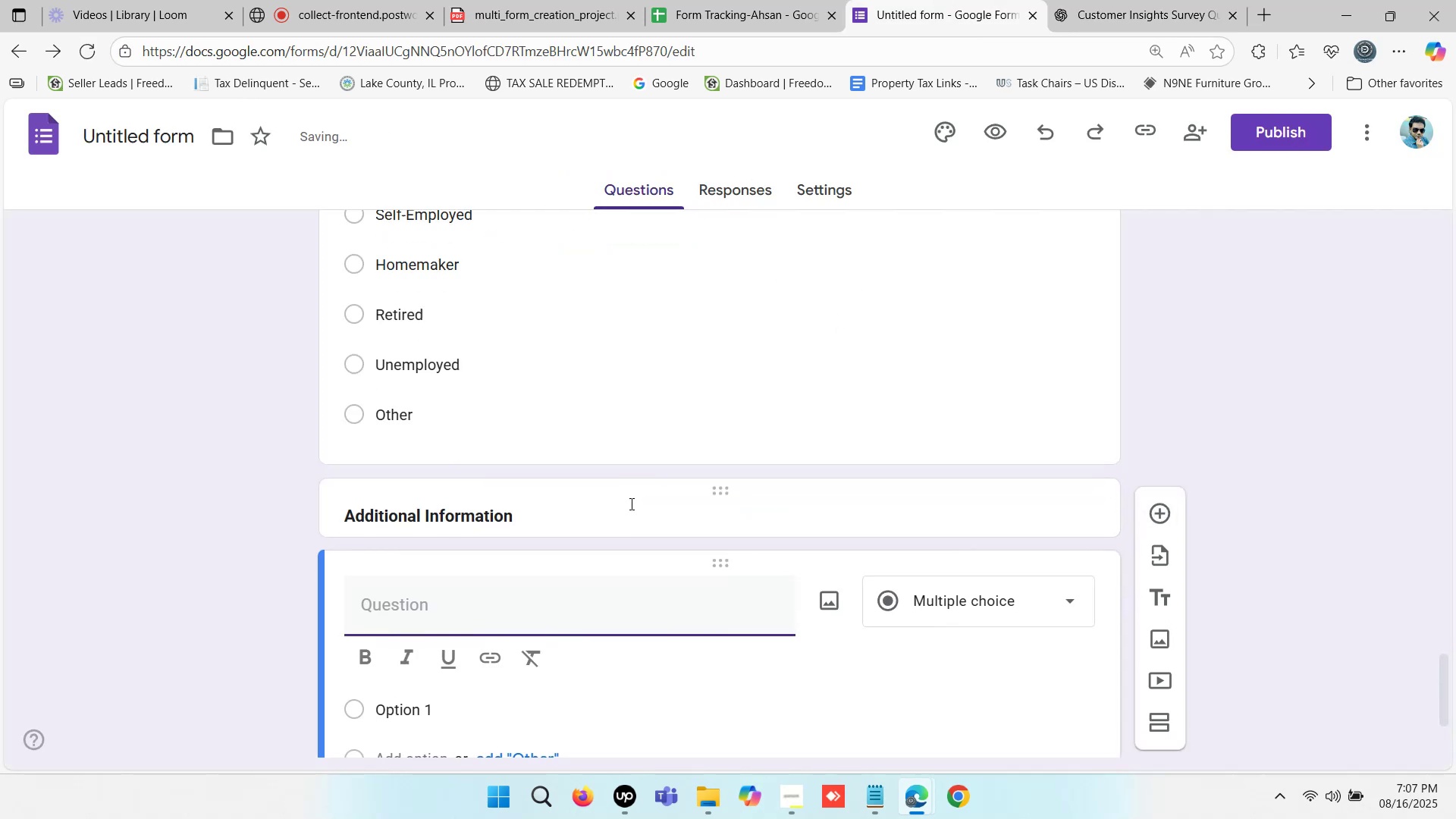 
key(Control+V)
 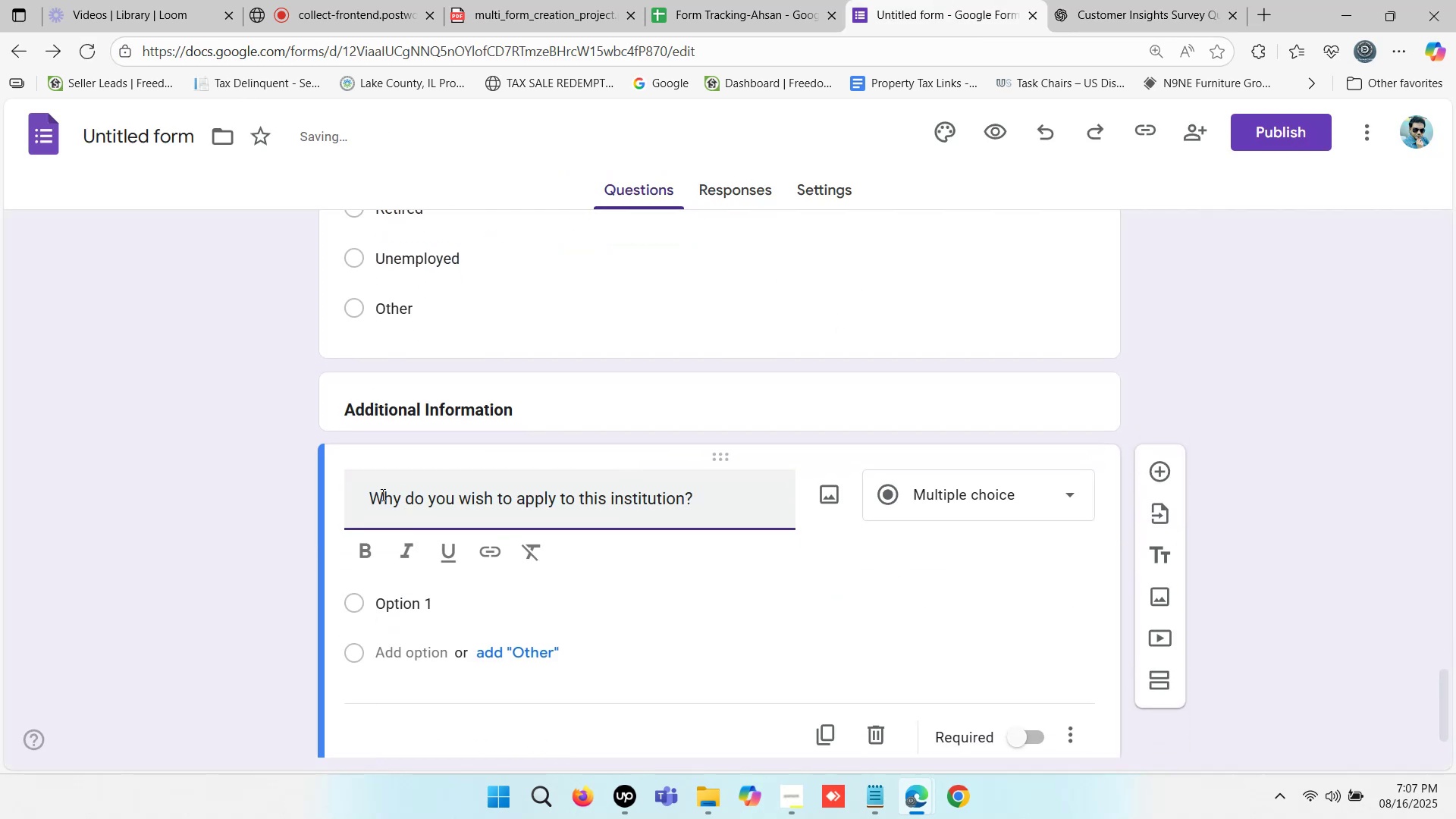 
left_click([373, 493])
 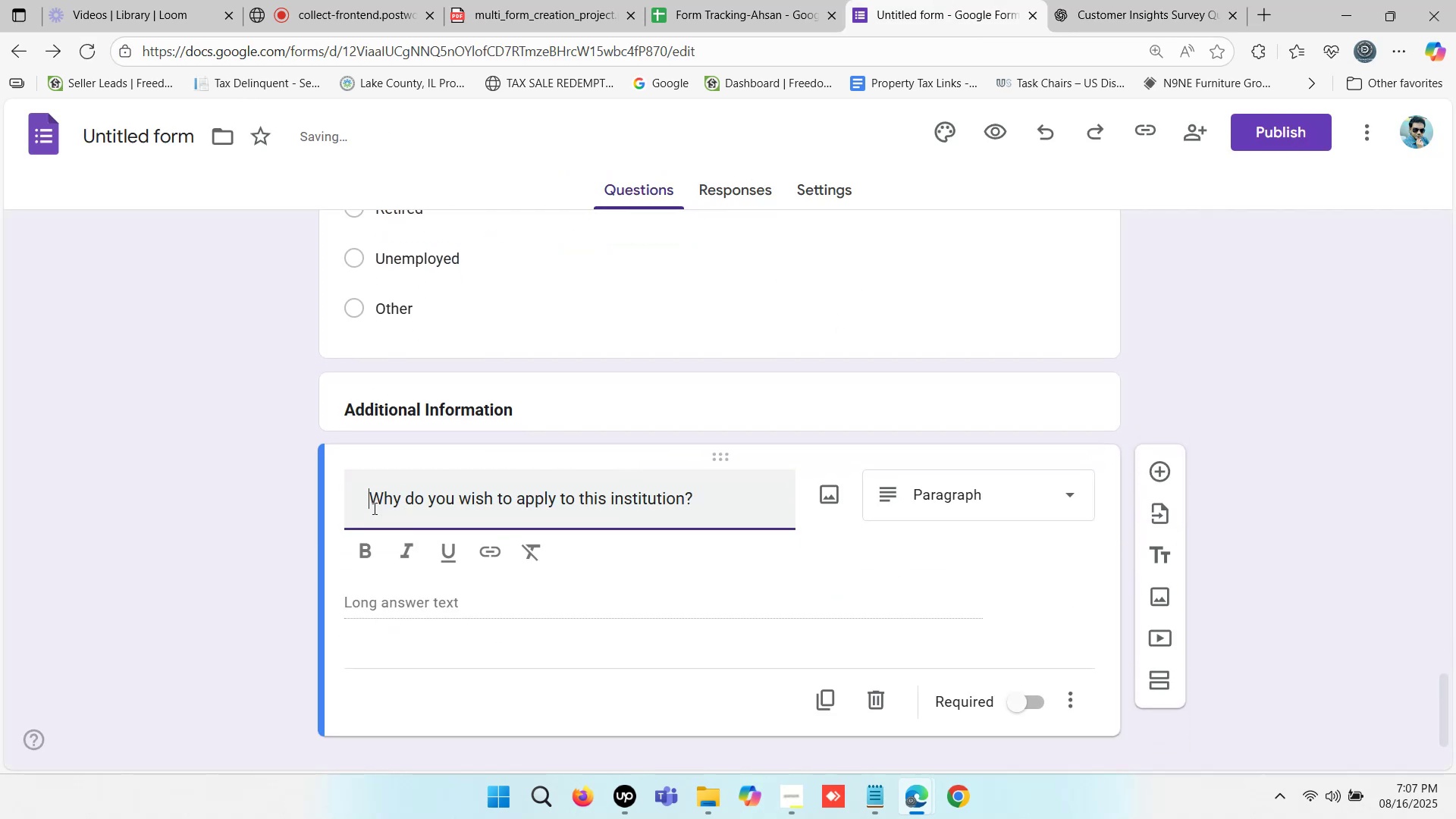 
key(Backspace)
 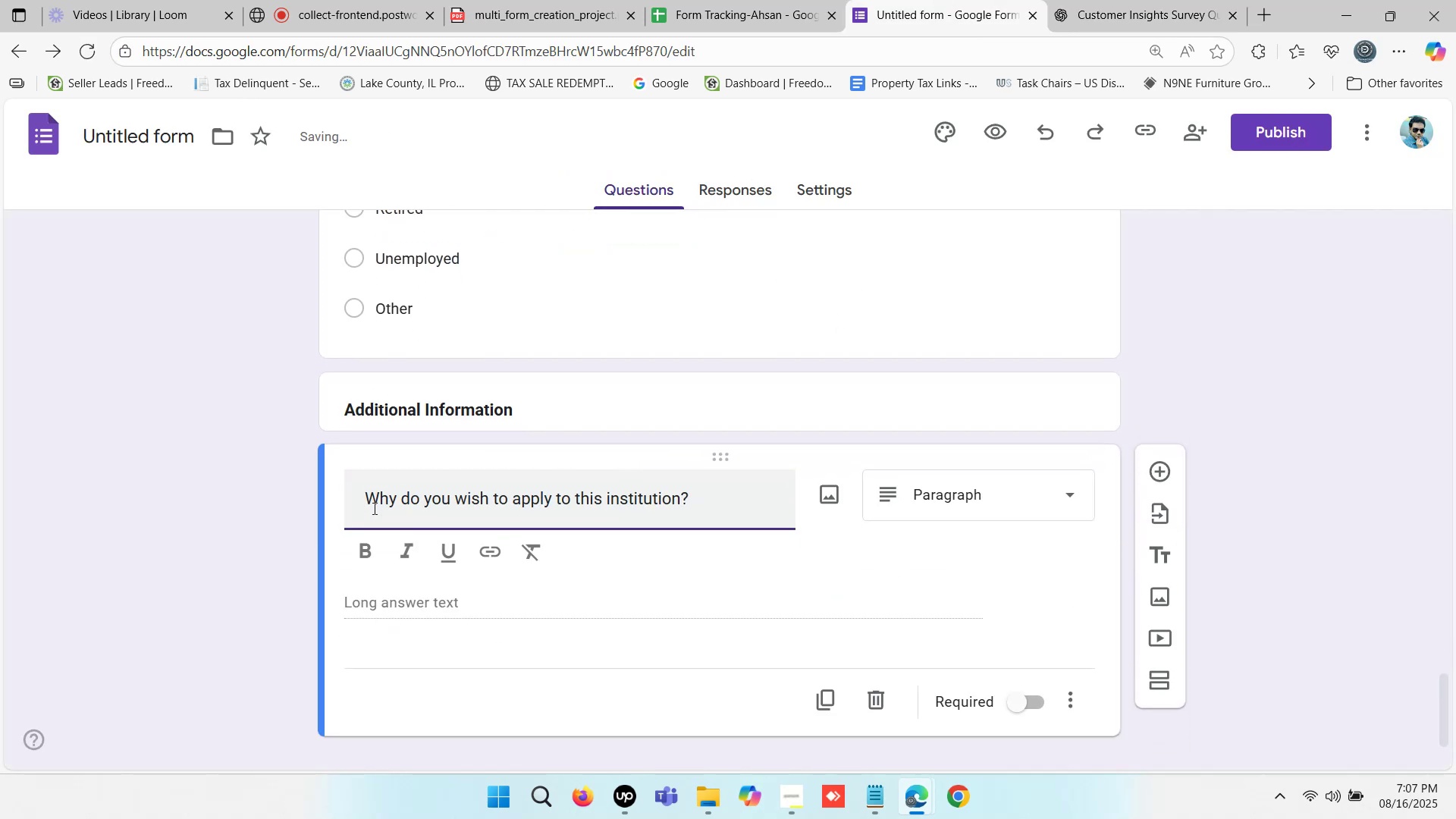 
key(Backspace)
 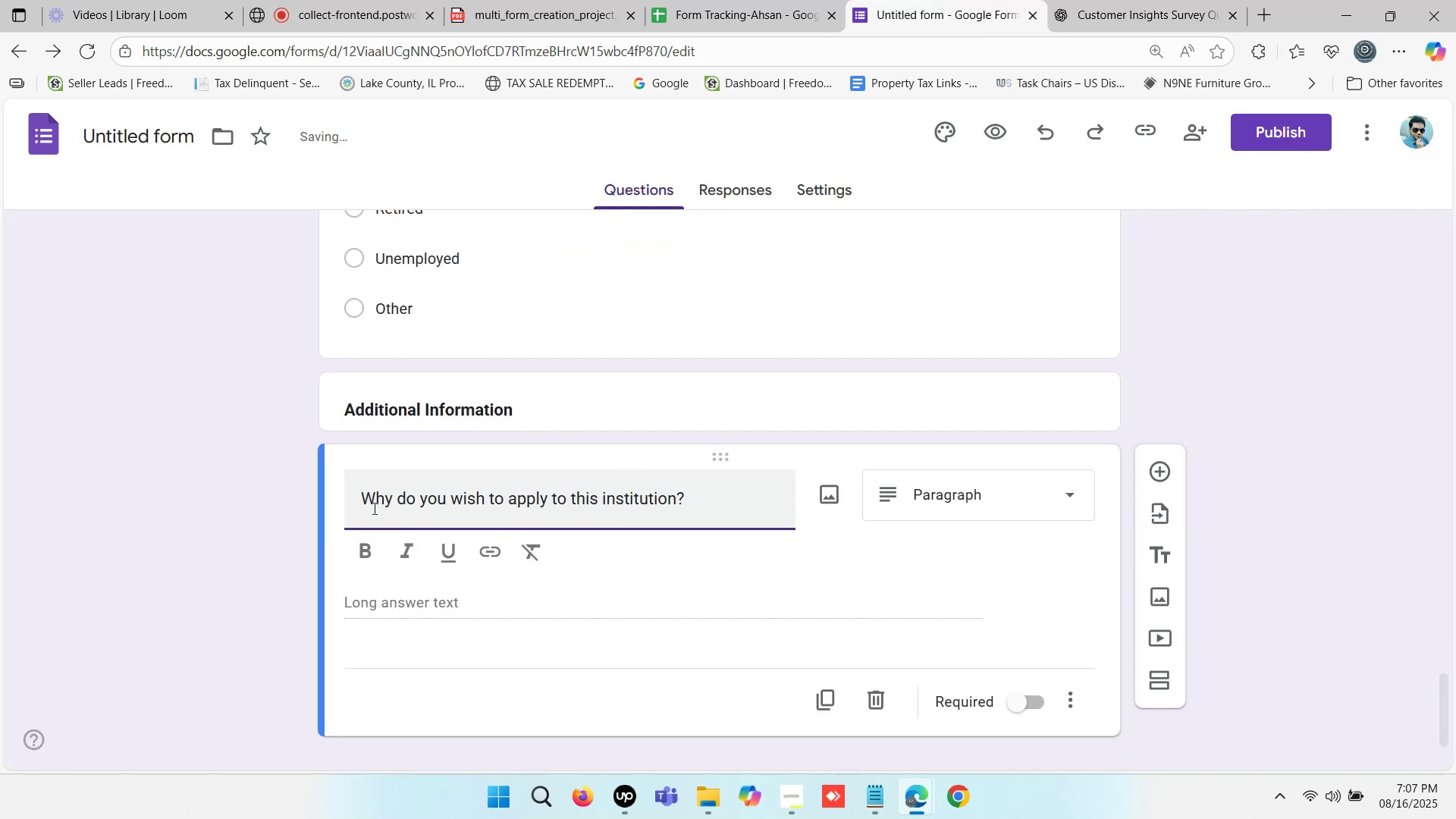 
hold_key(key=Backspace, duration=0.45)
 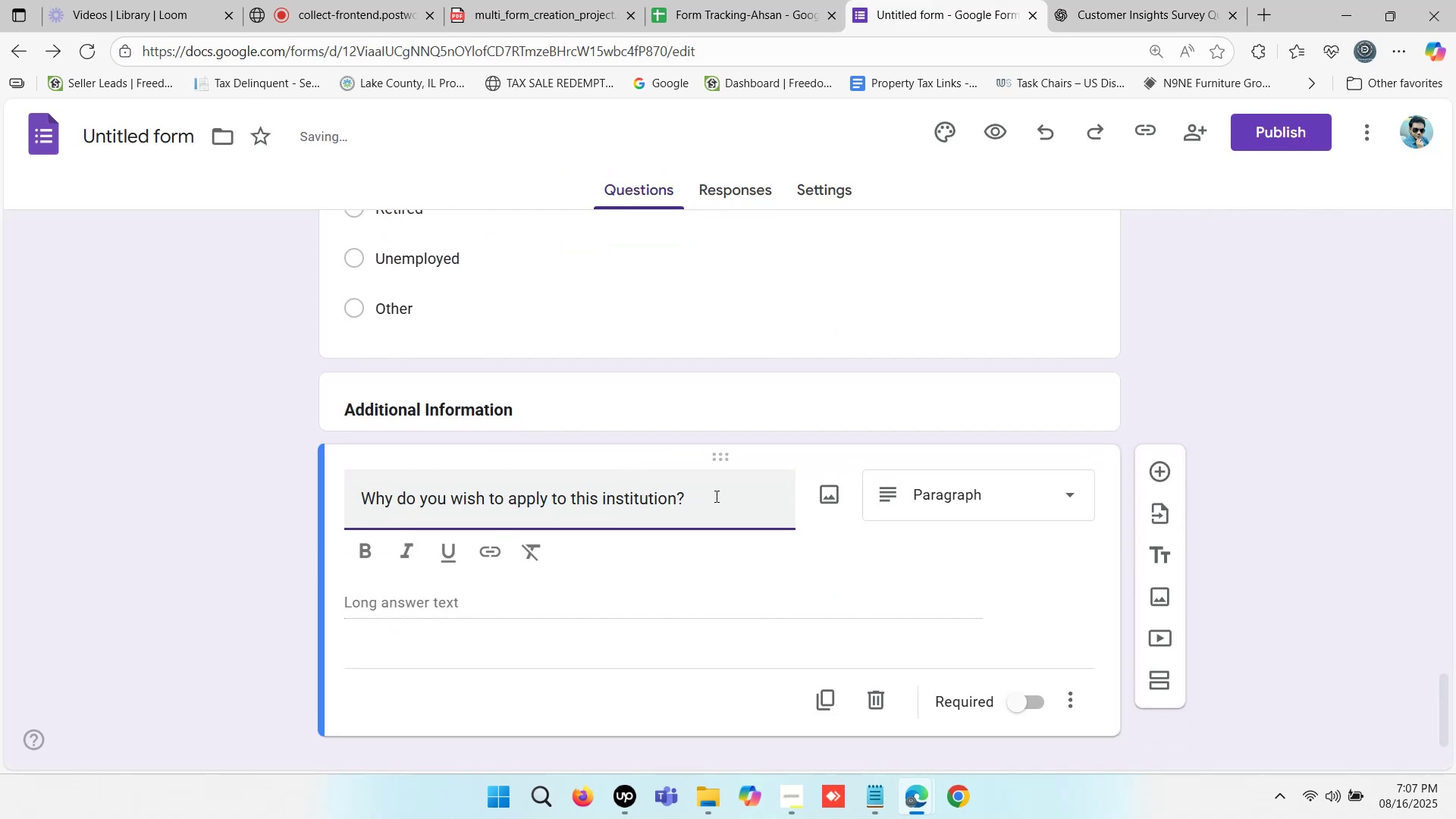 
left_click([717, 494])
 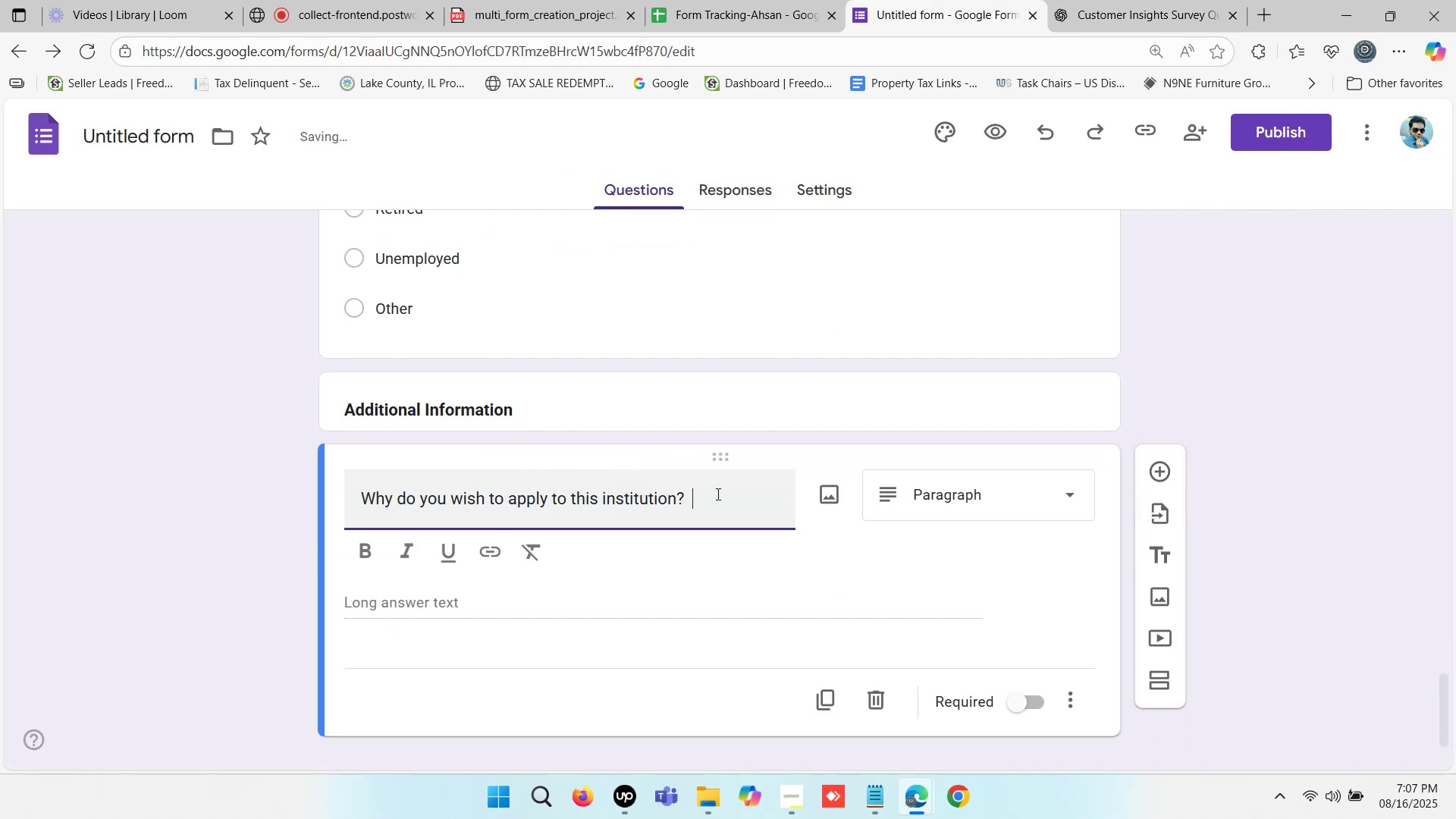 
key(Backspace)
 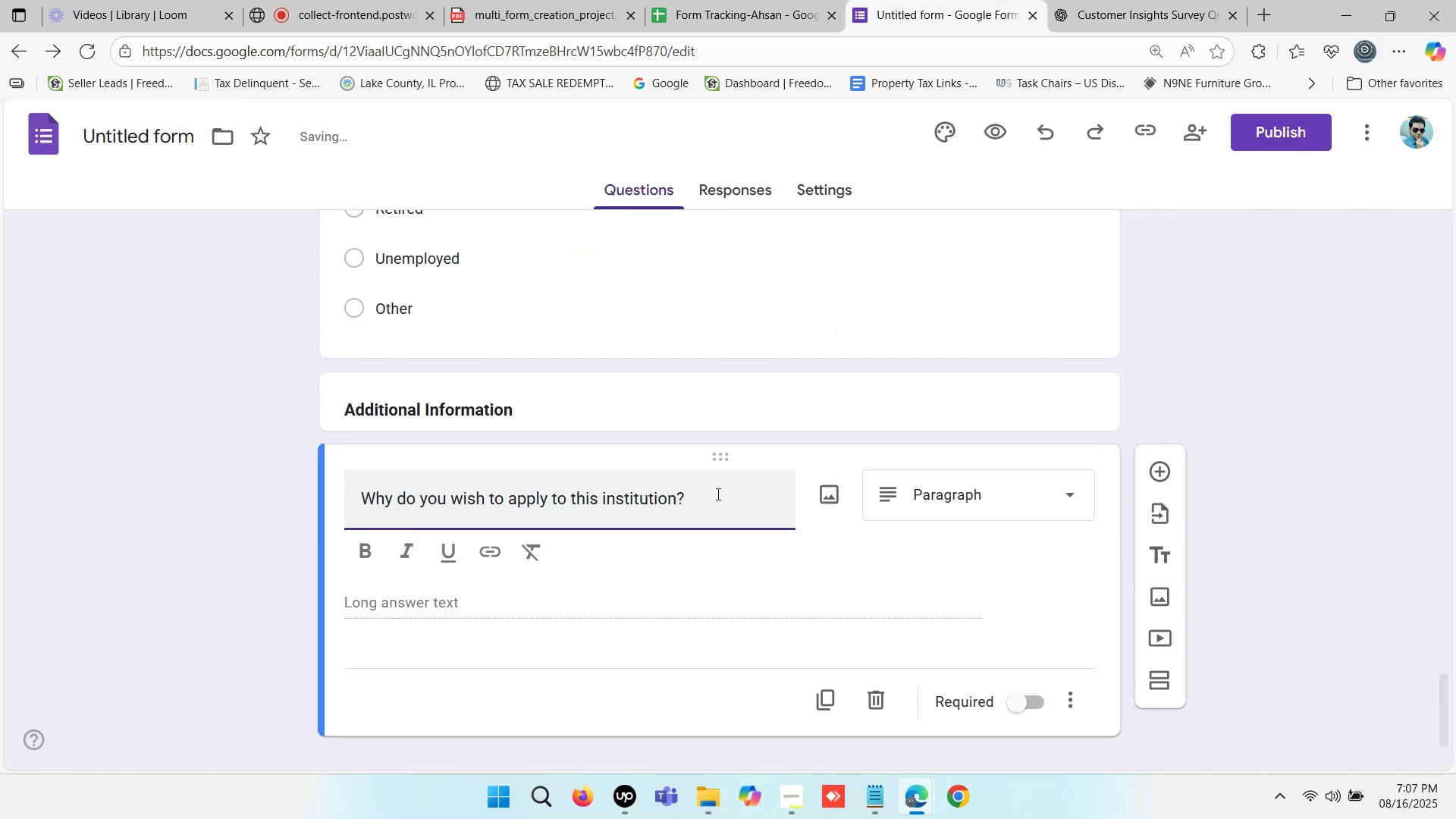 
key(Backspace)
 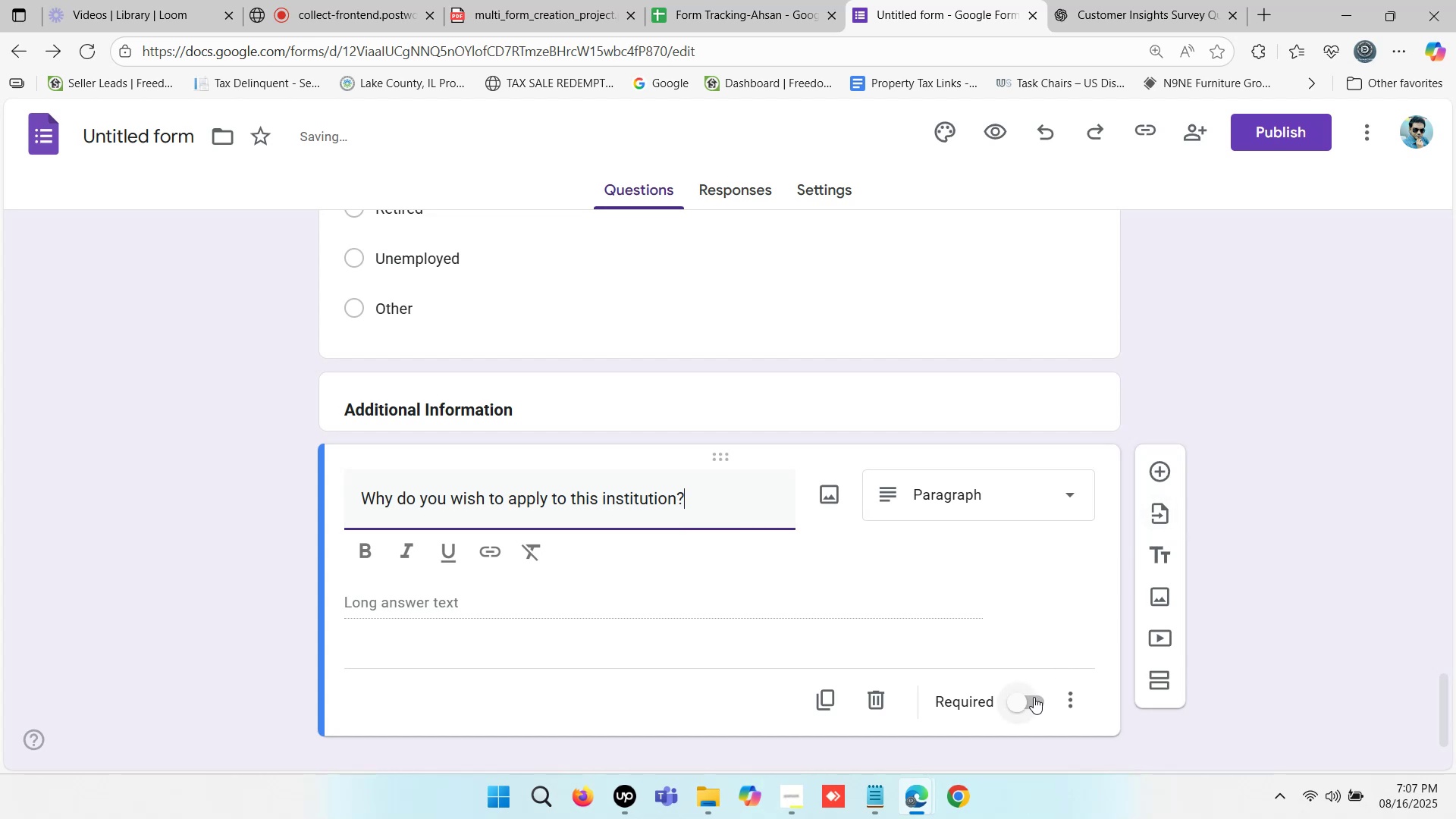 
left_click([1026, 701])
 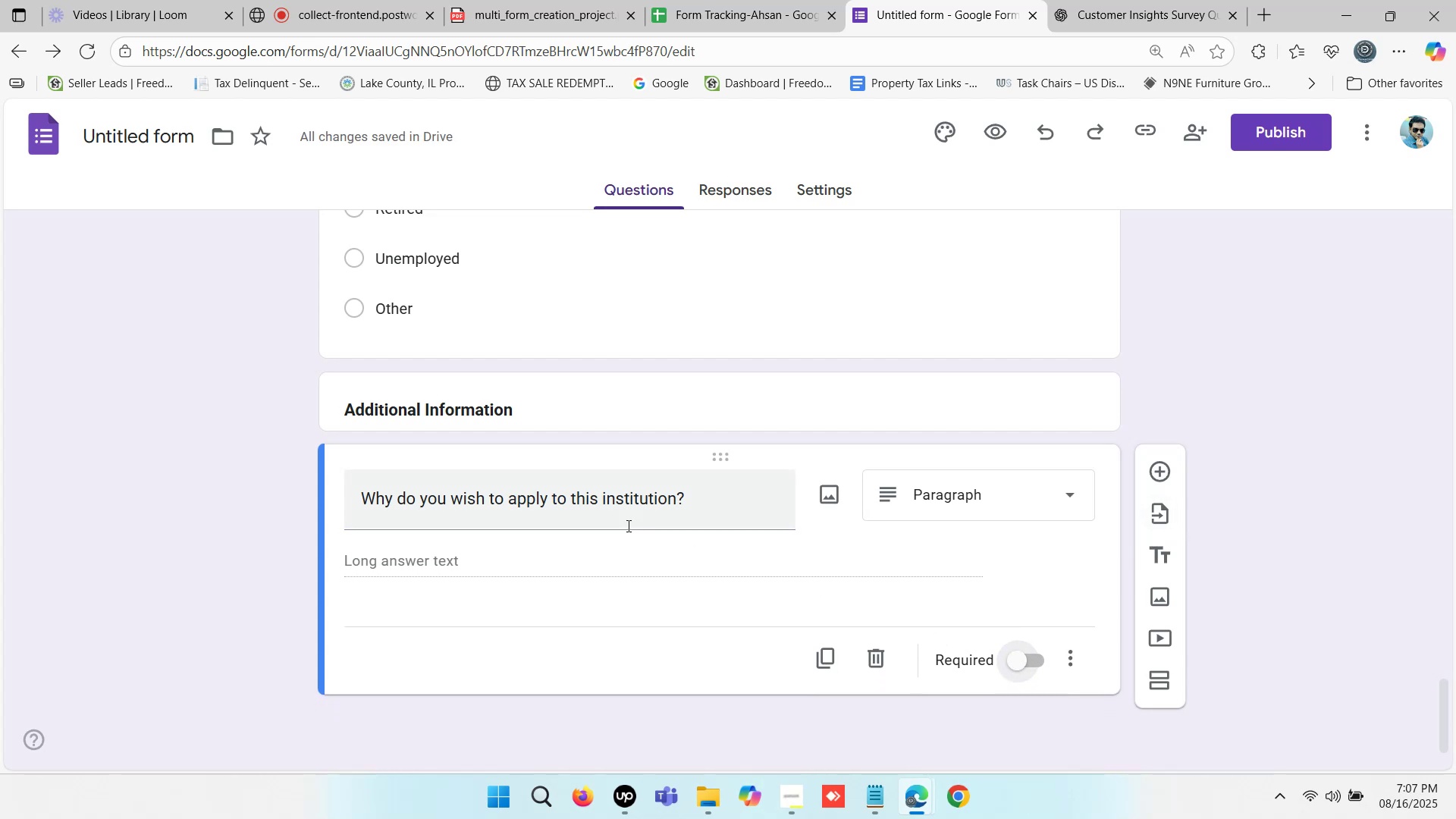 
left_click([484, 549])
 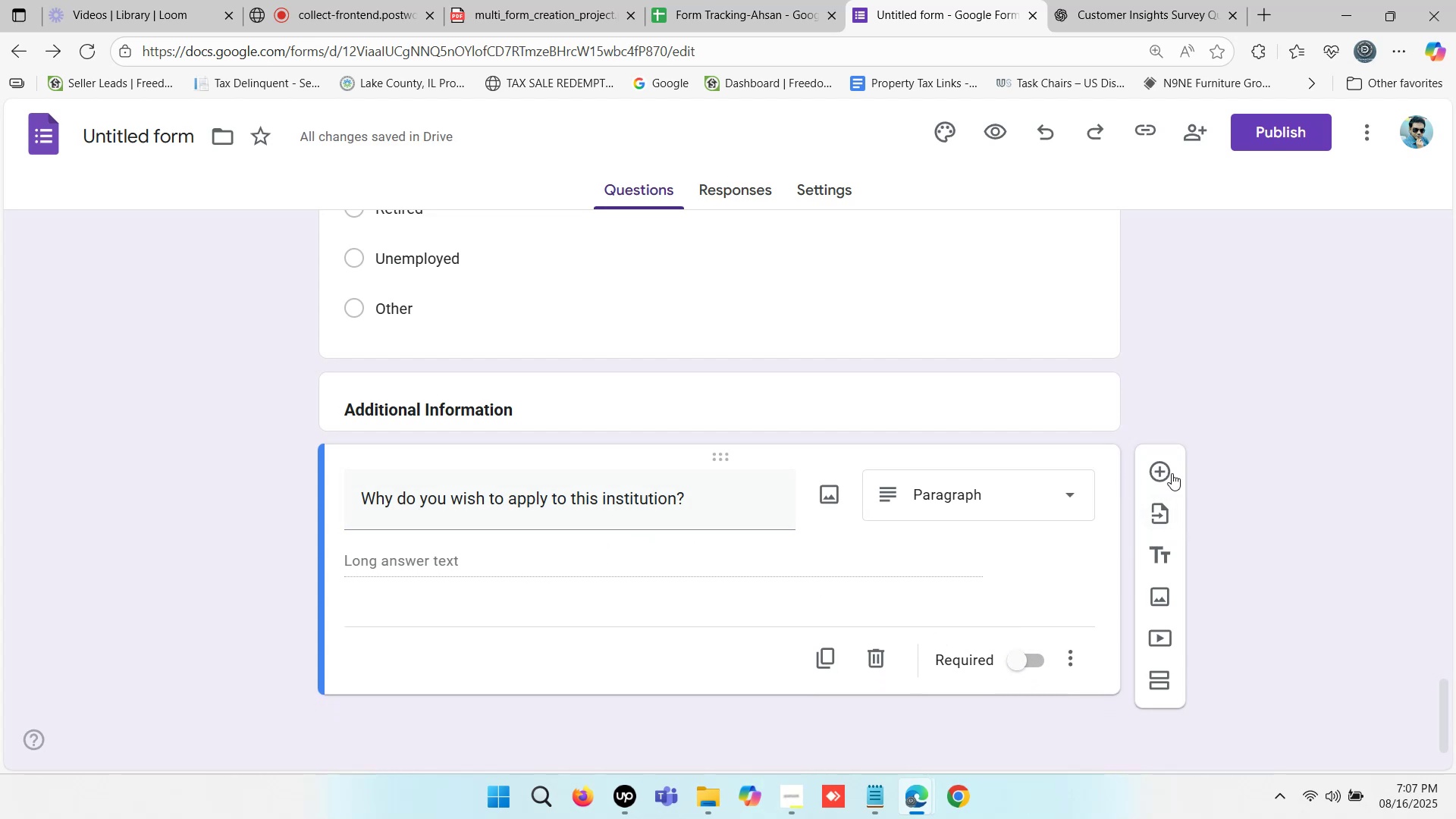 
left_click([1163, 469])
 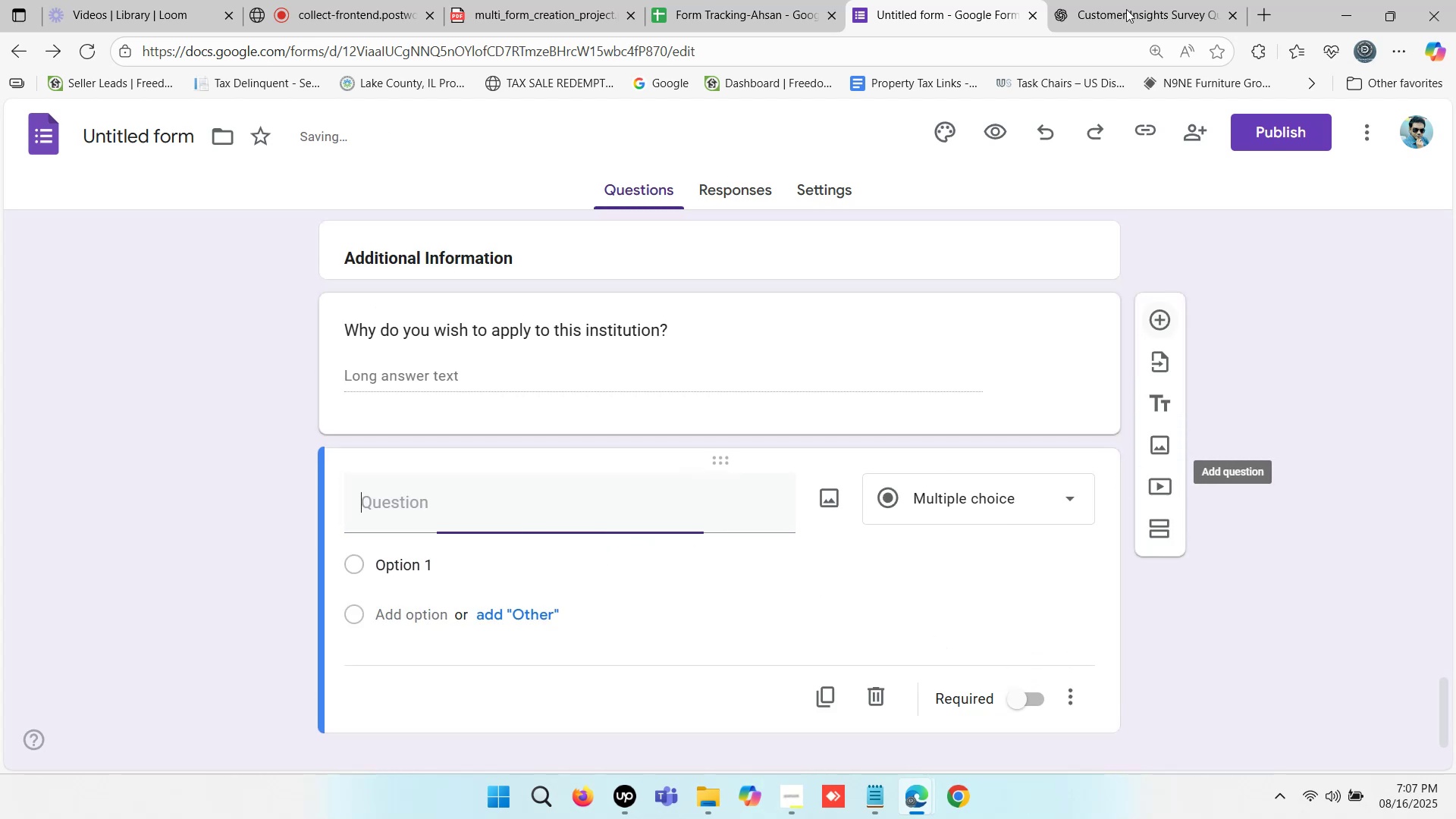 
left_click([1123, 0])
 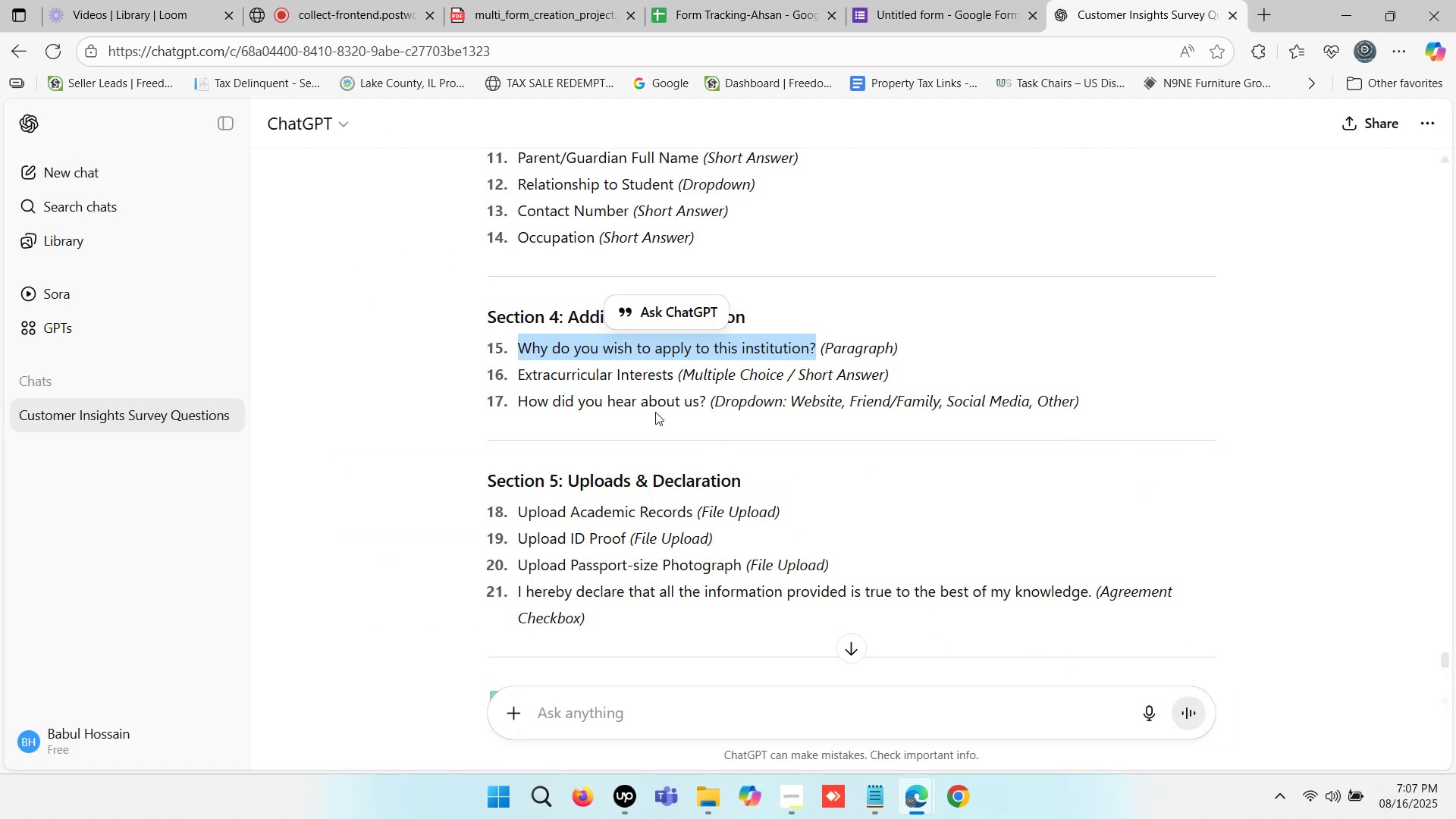 
scroll: coordinate [647, 426], scroll_direction: down, amount: 1.0
 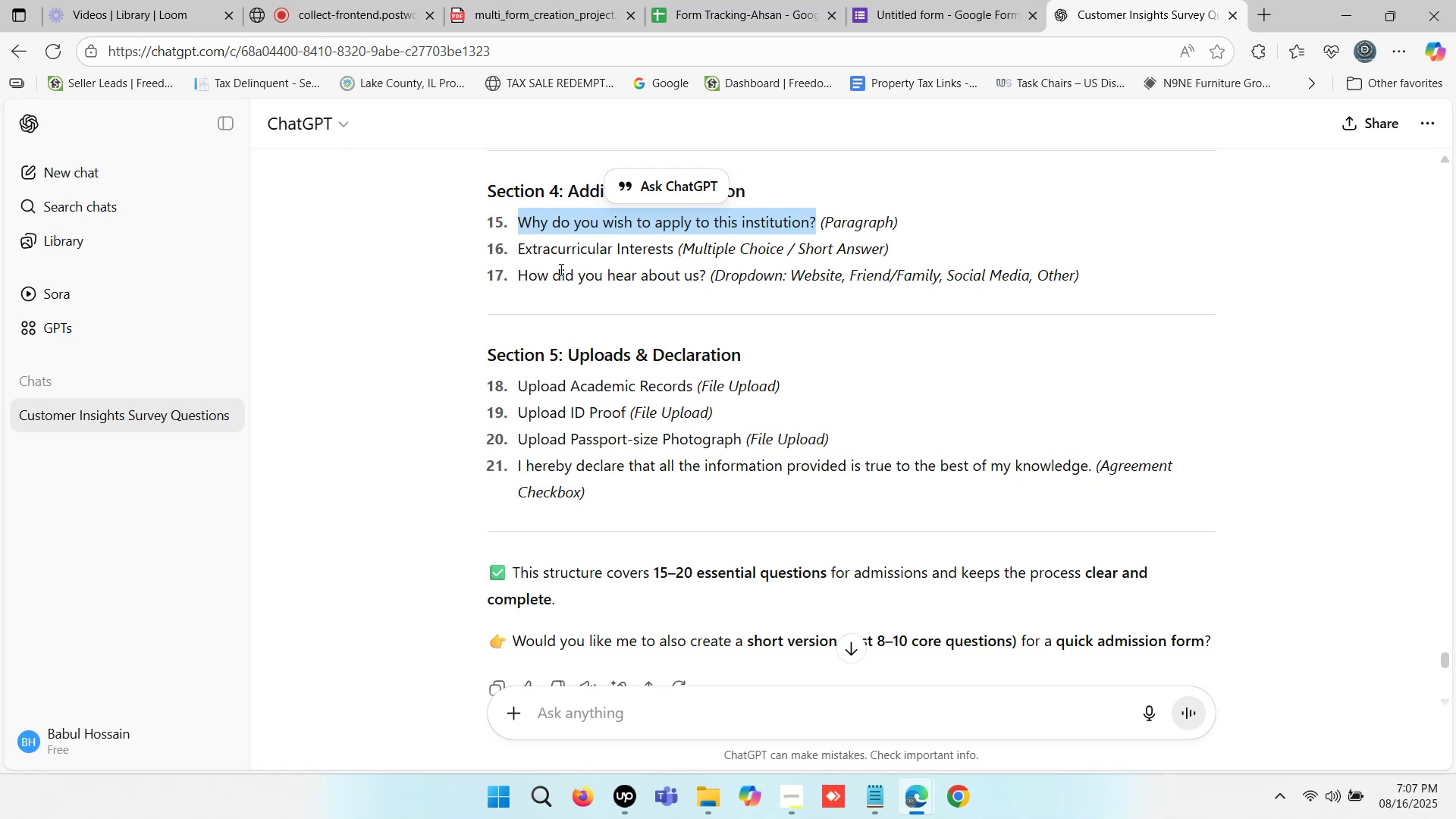 
left_click_drag(start_coordinate=[519, 249], to_coordinate=[673, 249])
 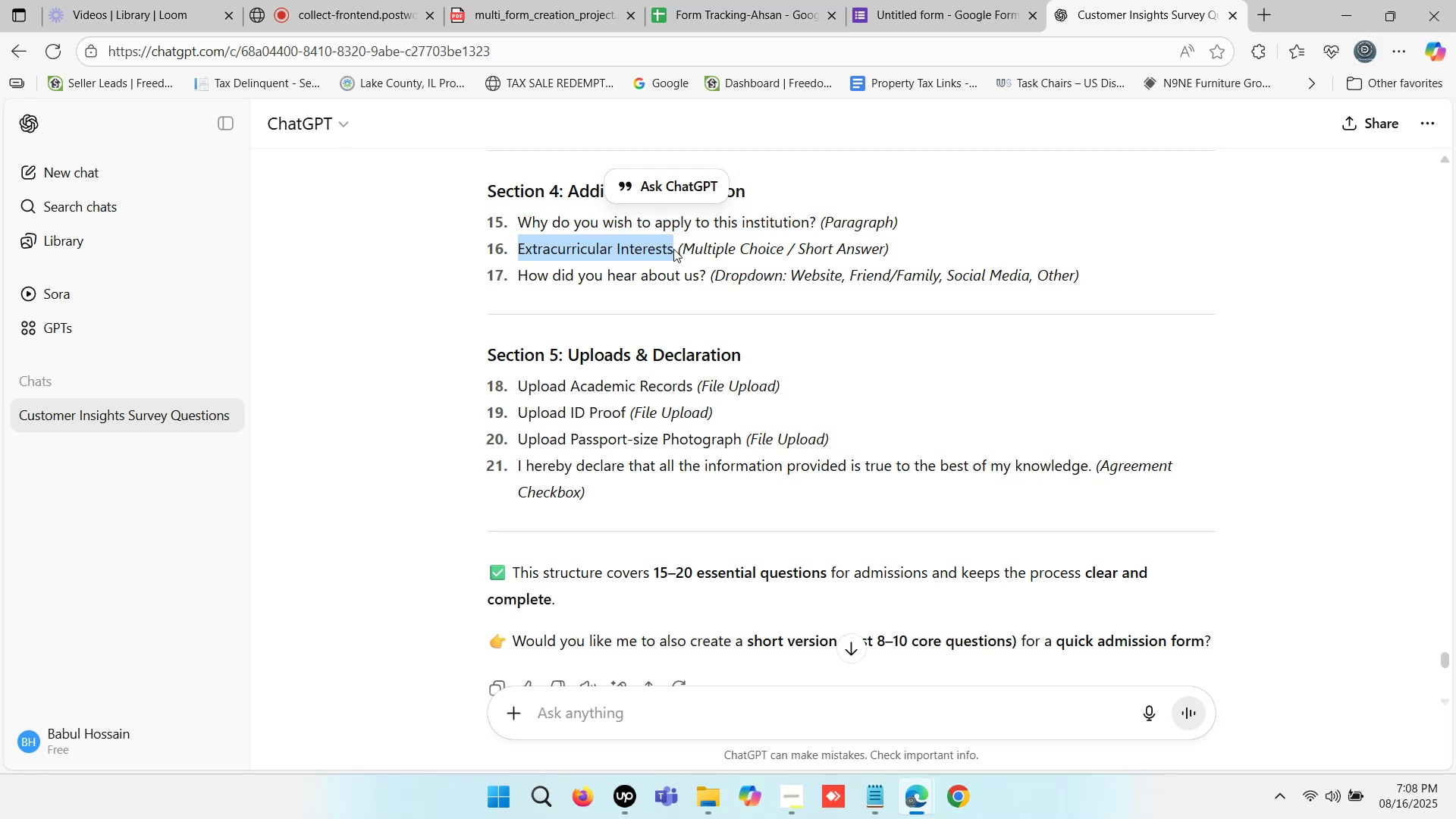 
key(Control+C)
 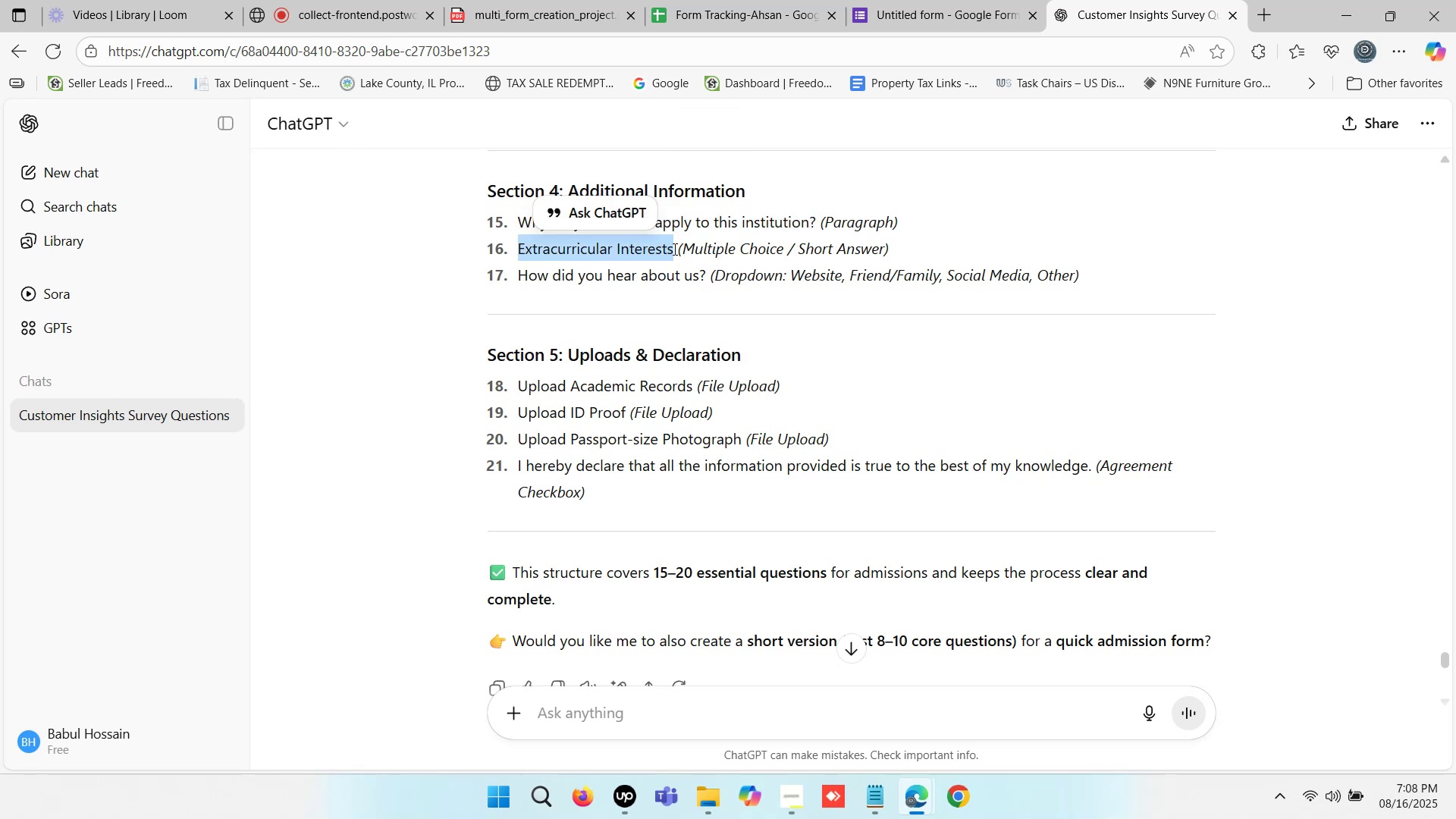 
key(Control+C)
 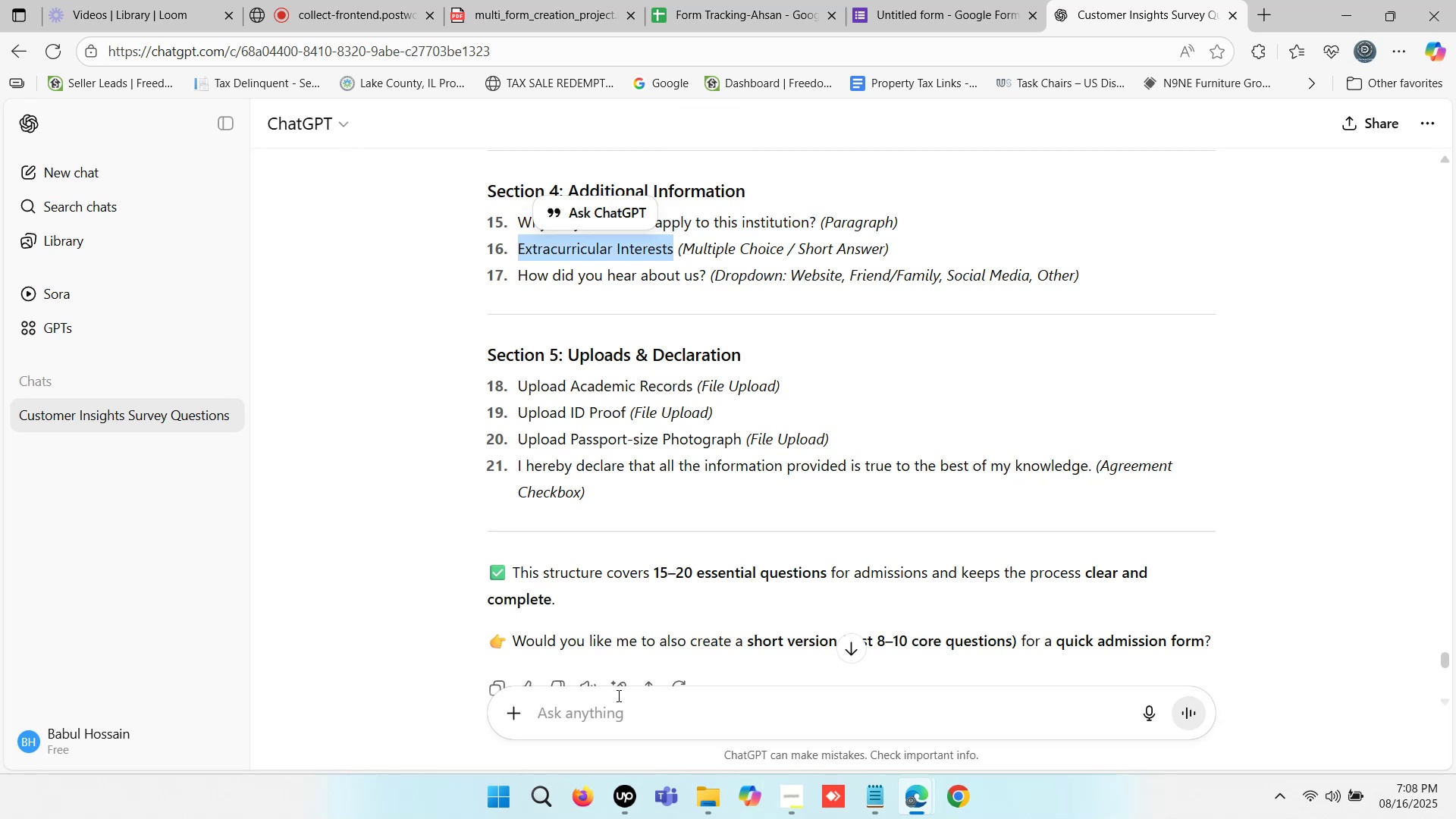 
left_click([584, 719])
 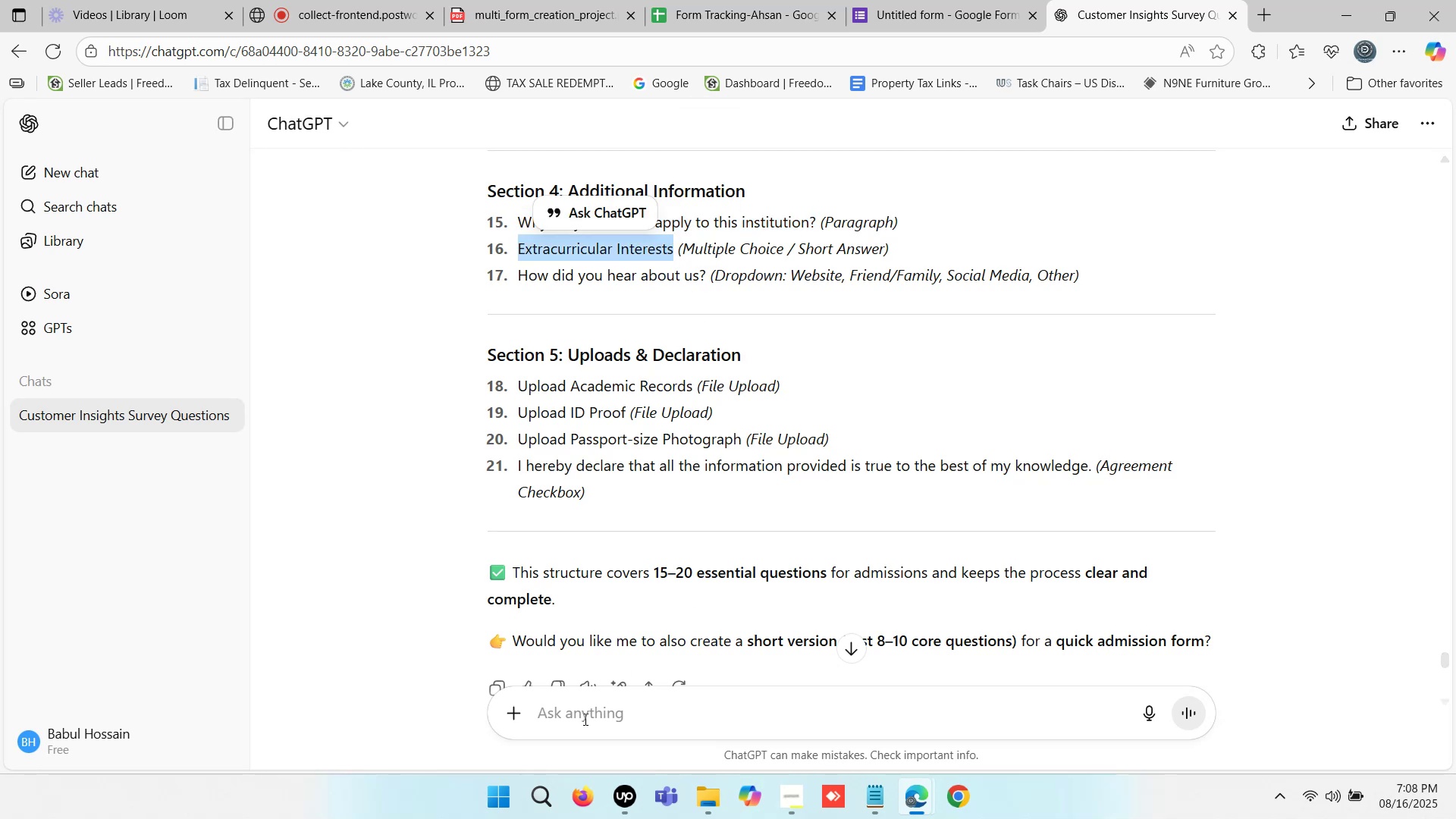 
key(Control+V)
 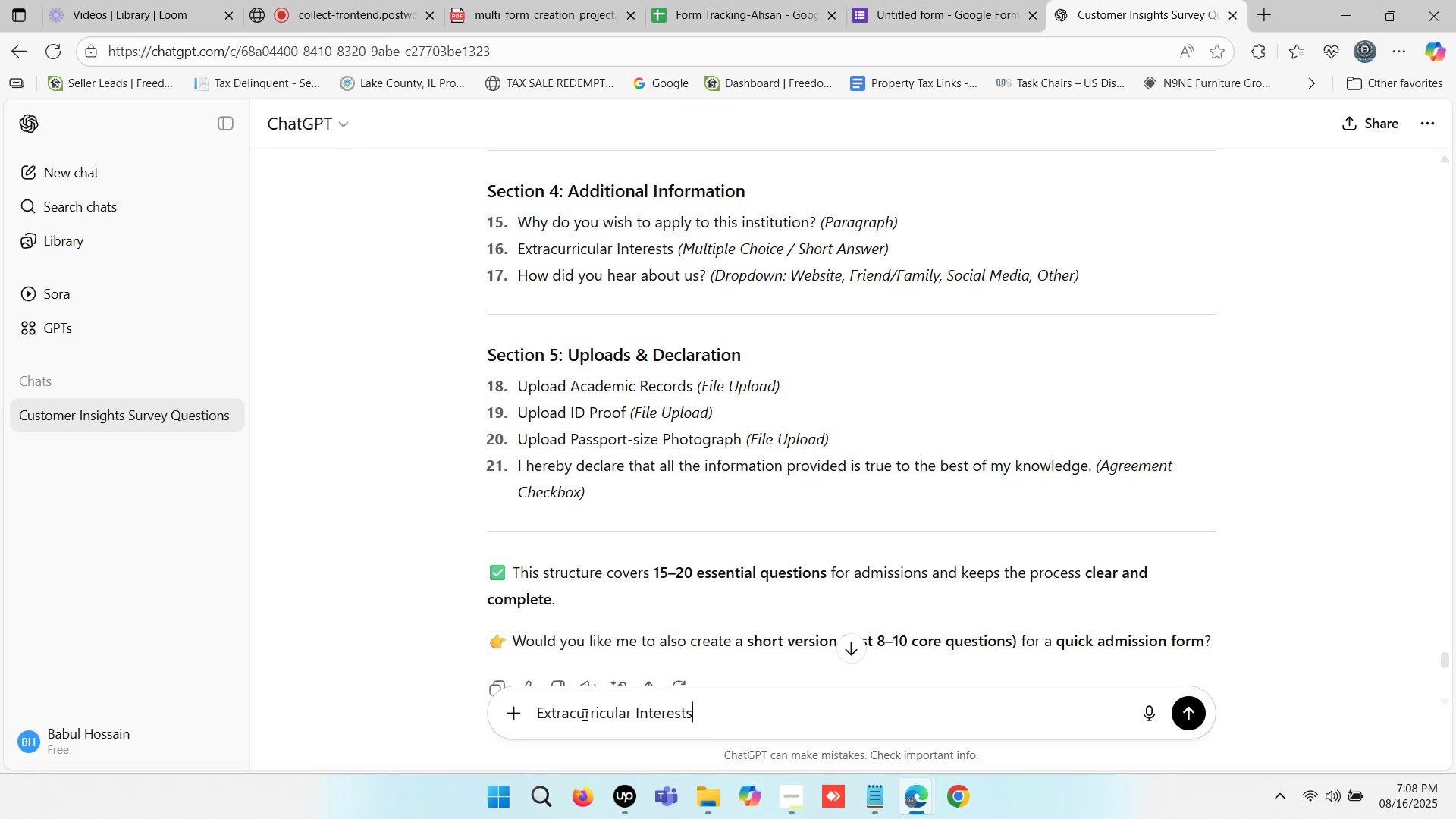 
key(Enter)
 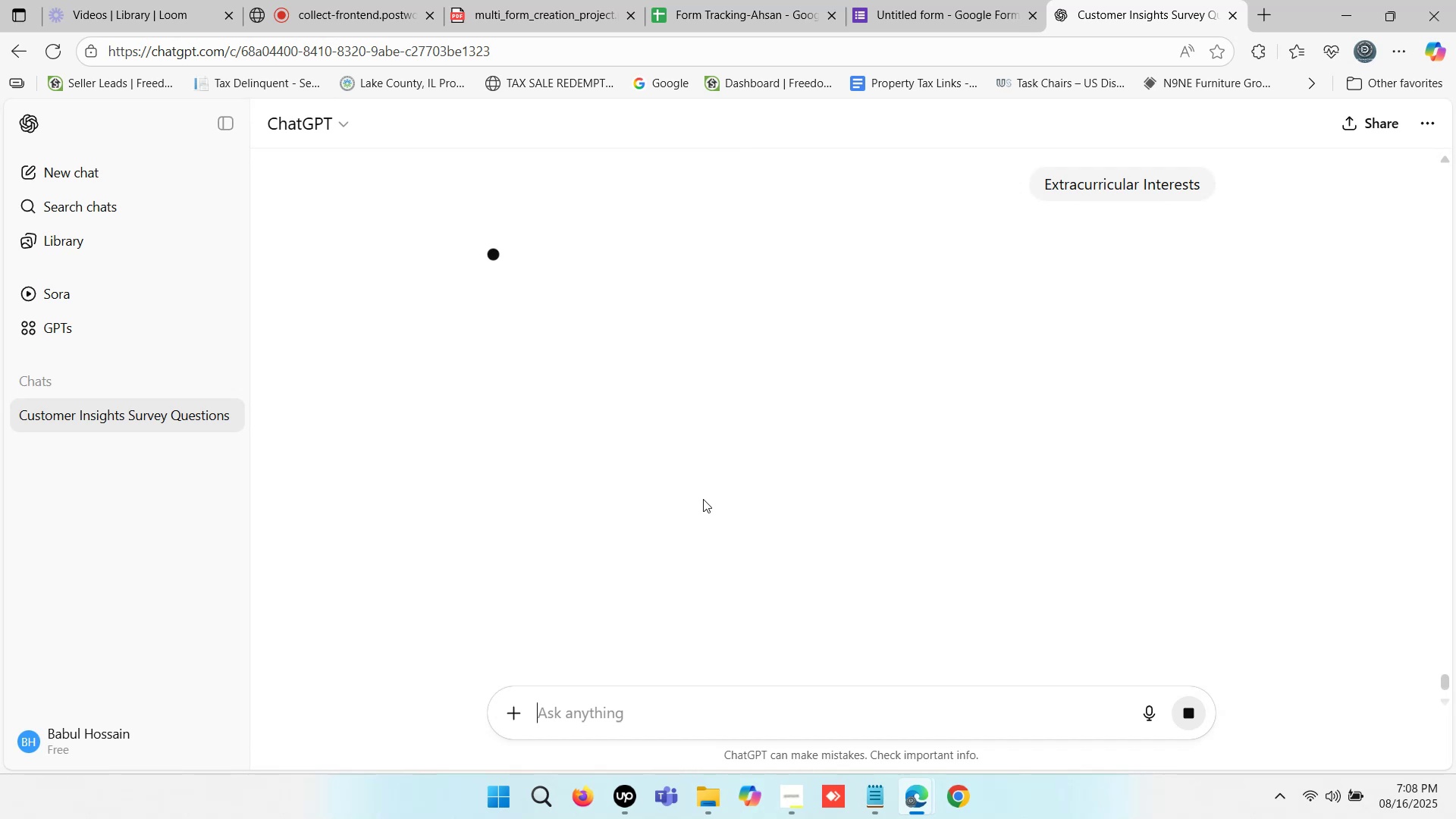 
wait(11.52)
 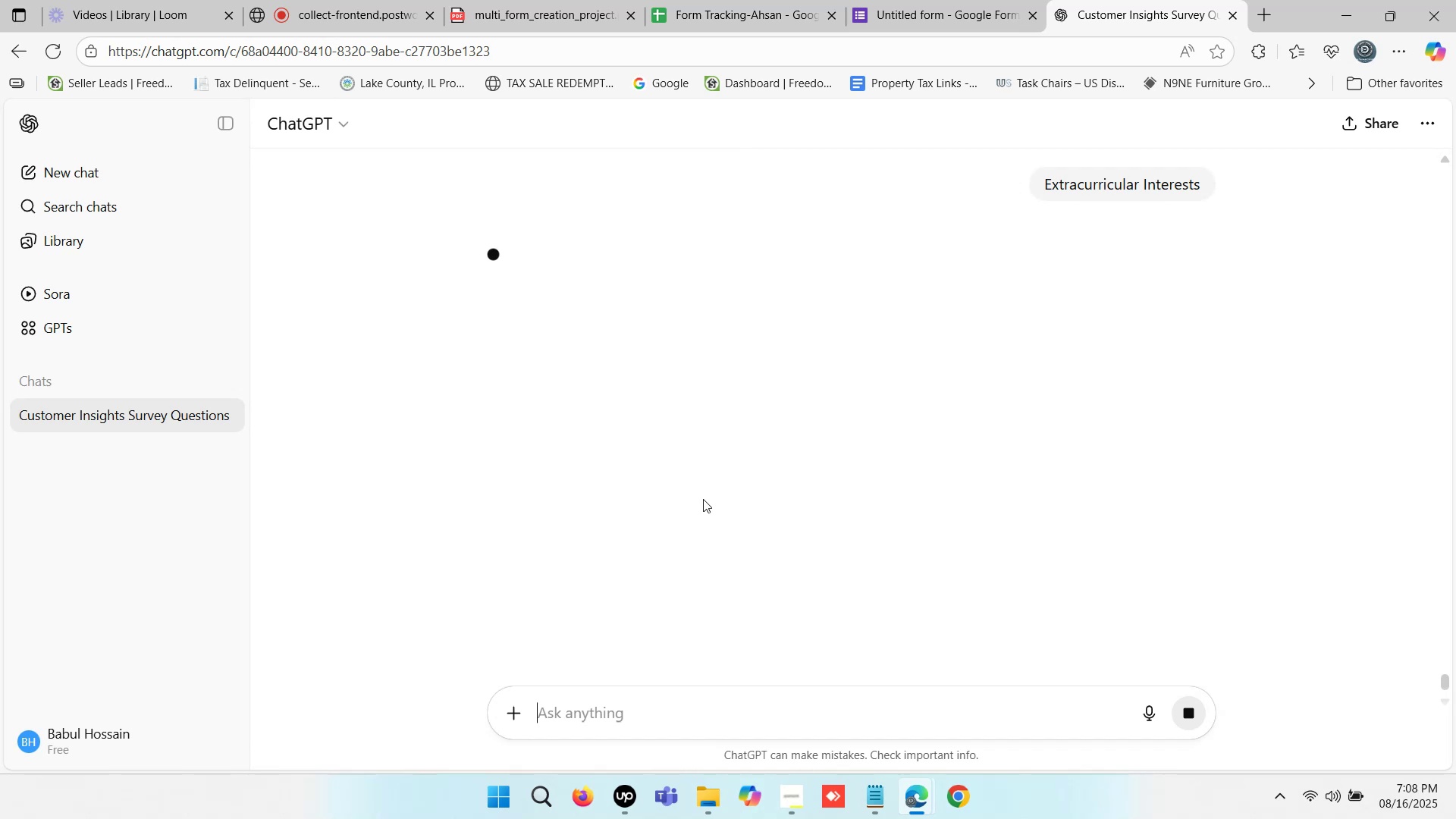 
scroll: coordinate [758, 439], scroll_direction: down, amount: 4.0
 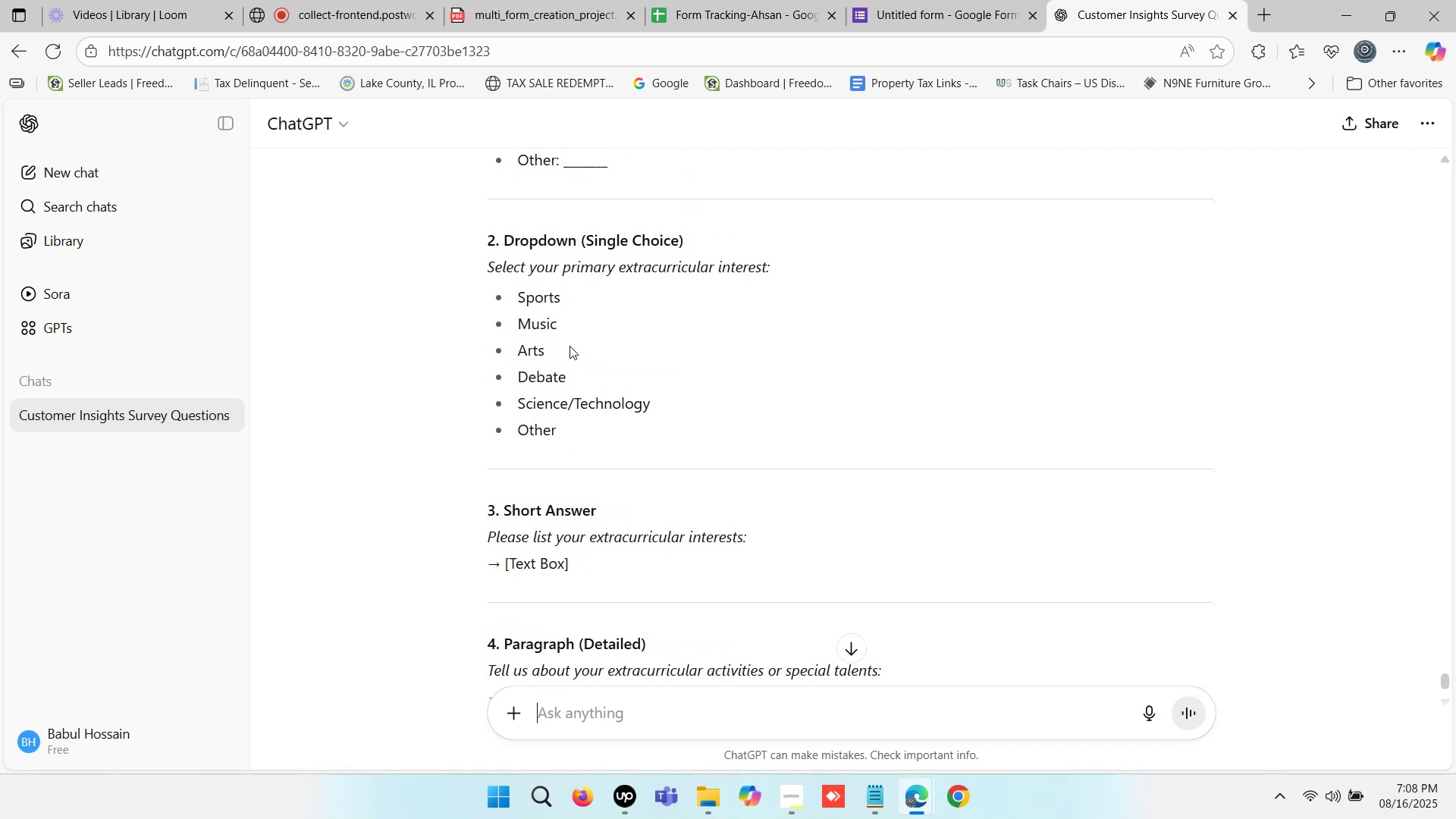 
left_click_drag(start_coordinate=[486, 267], to_coordinate=[769, 268])
 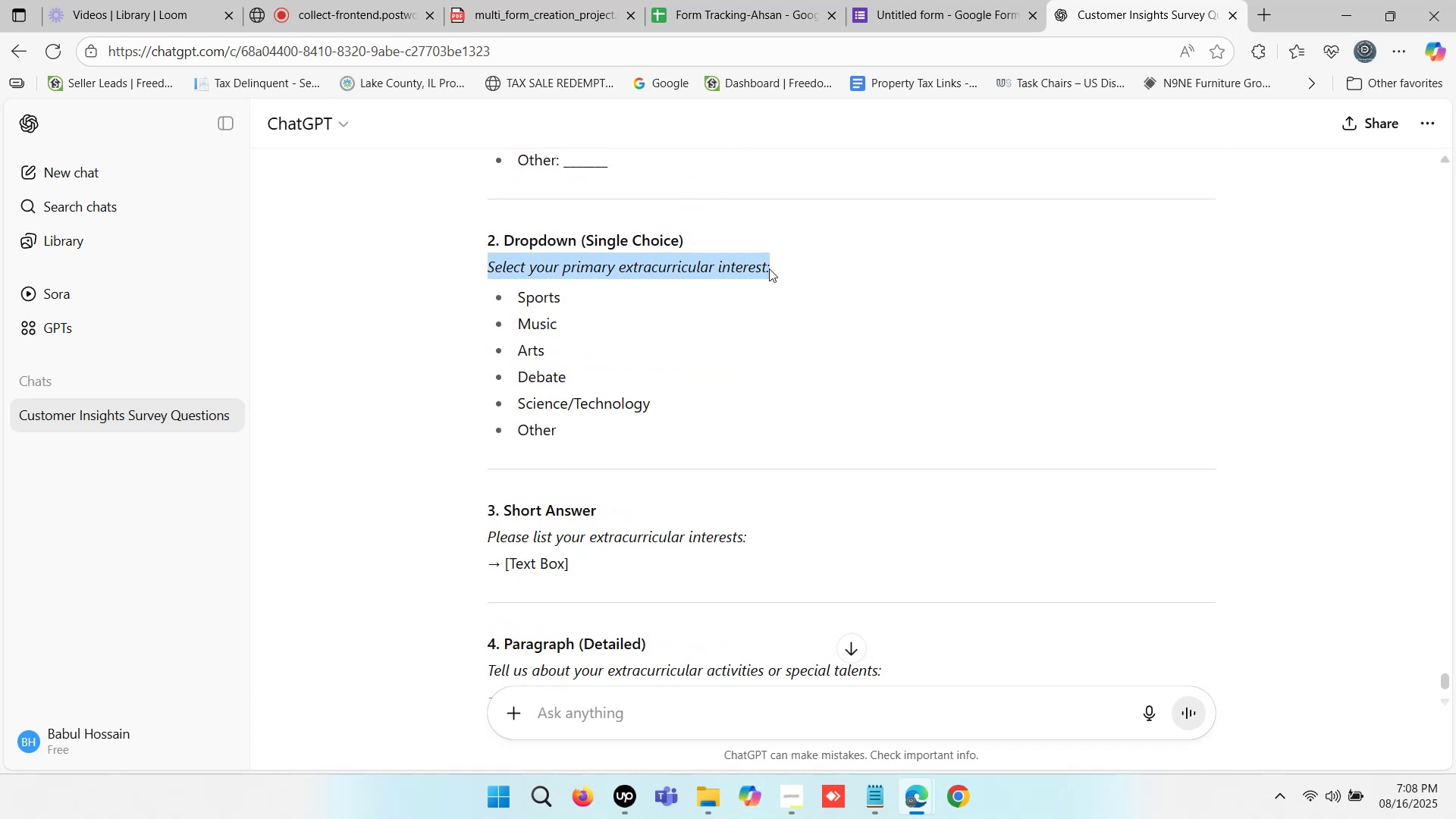 
key(Control+ControlLeft)
 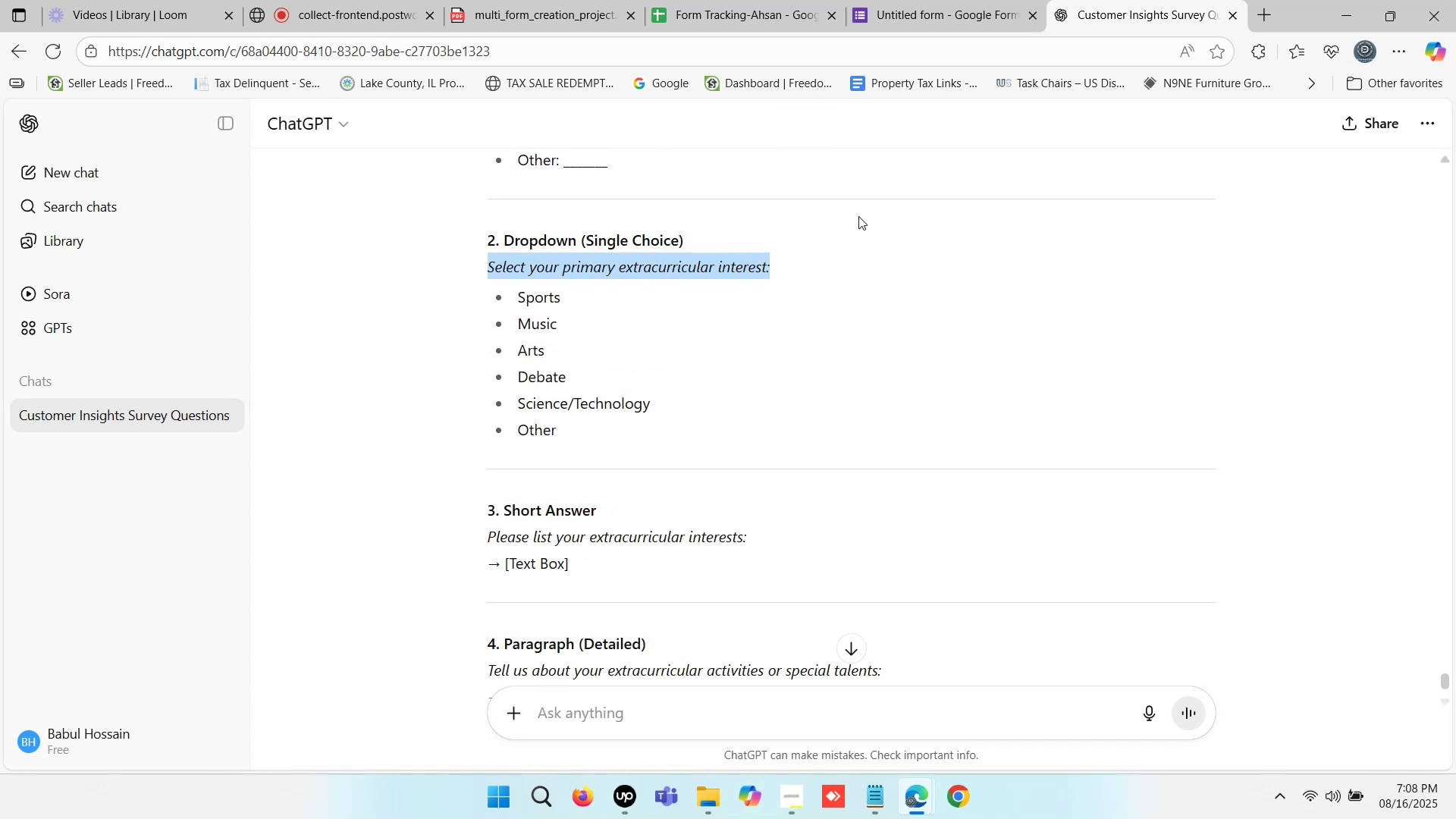 
key(Control+C)
 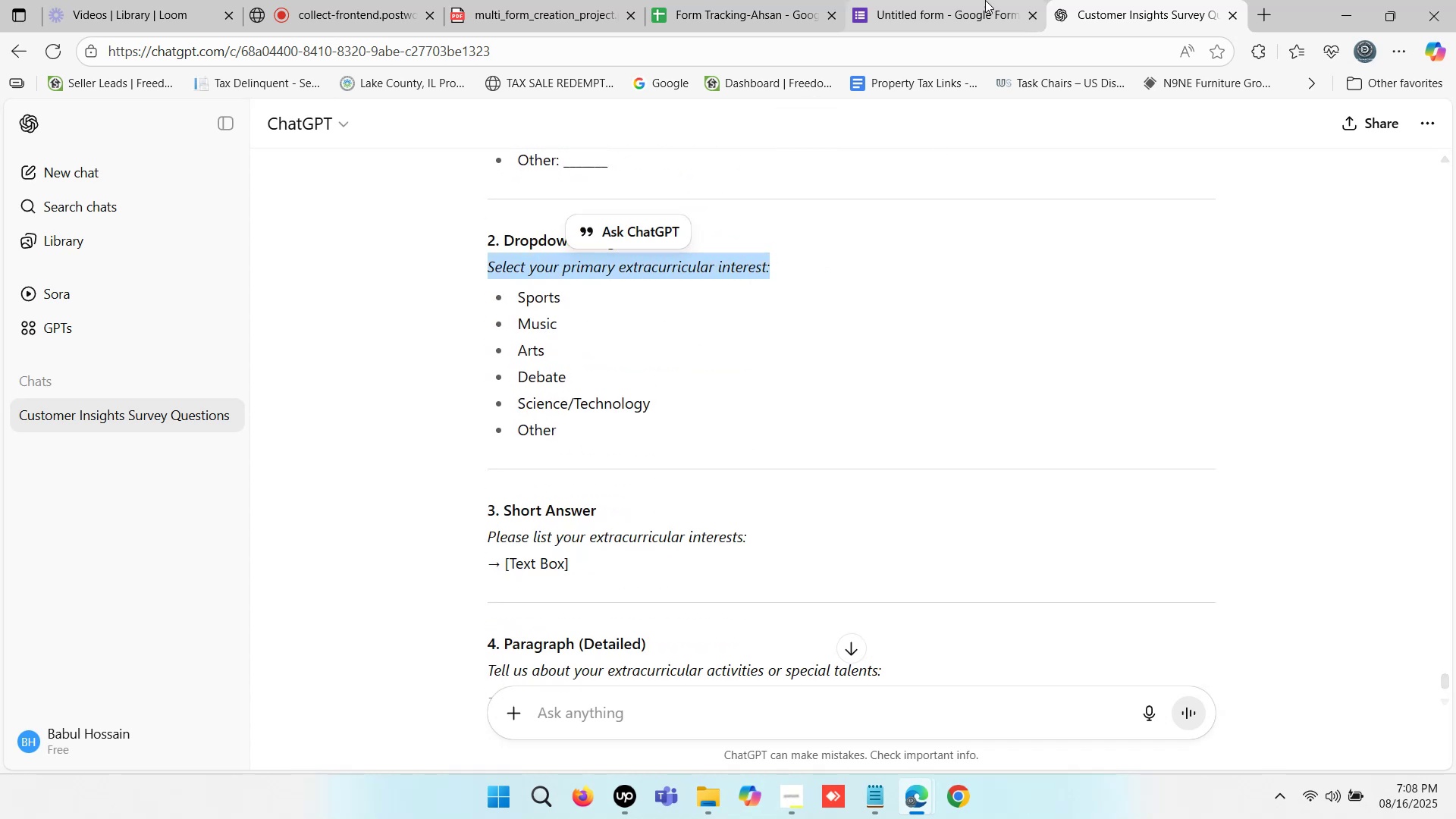 
left_click([986, 0])
 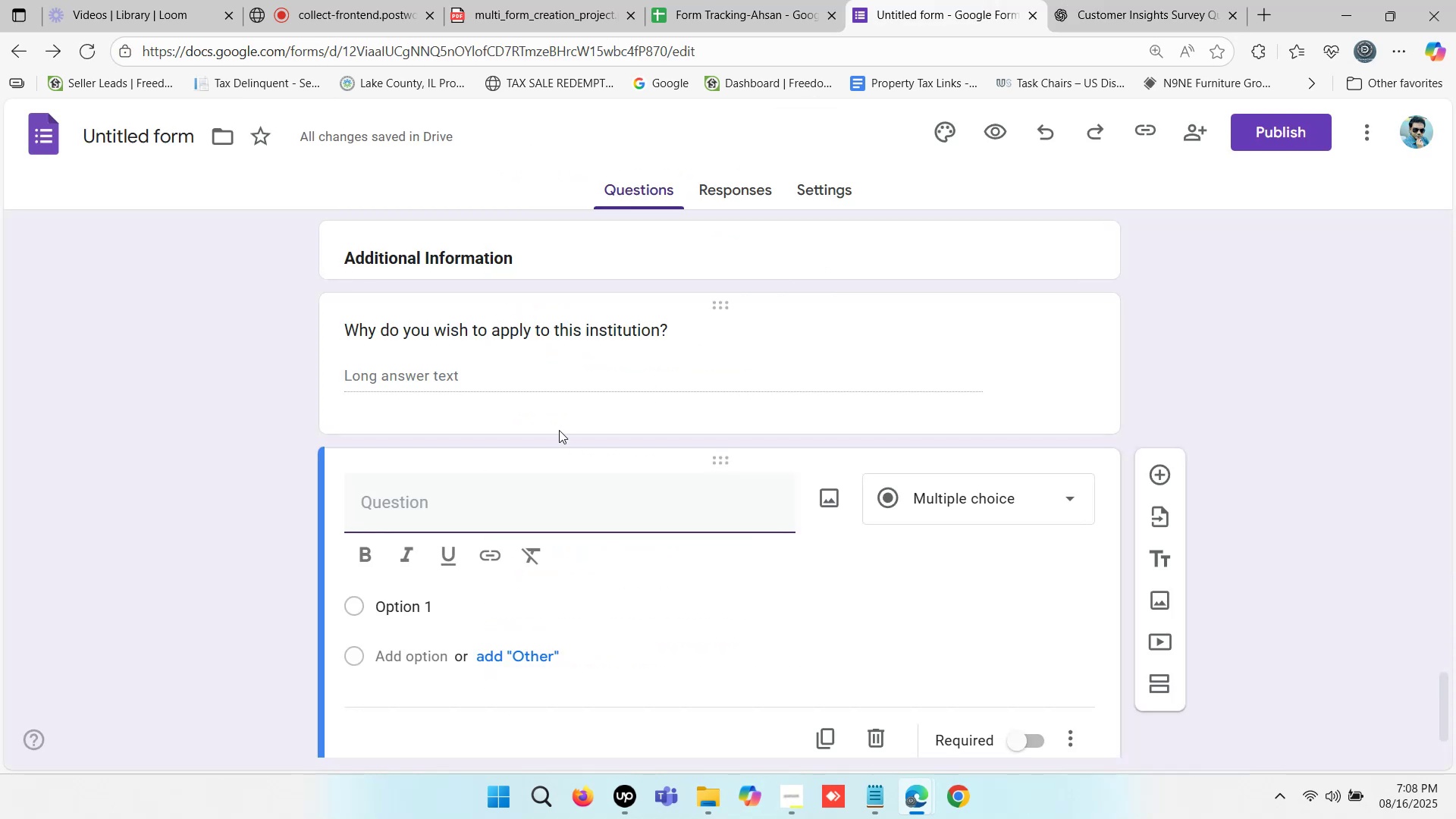 
key(Control+ControlLeft)
 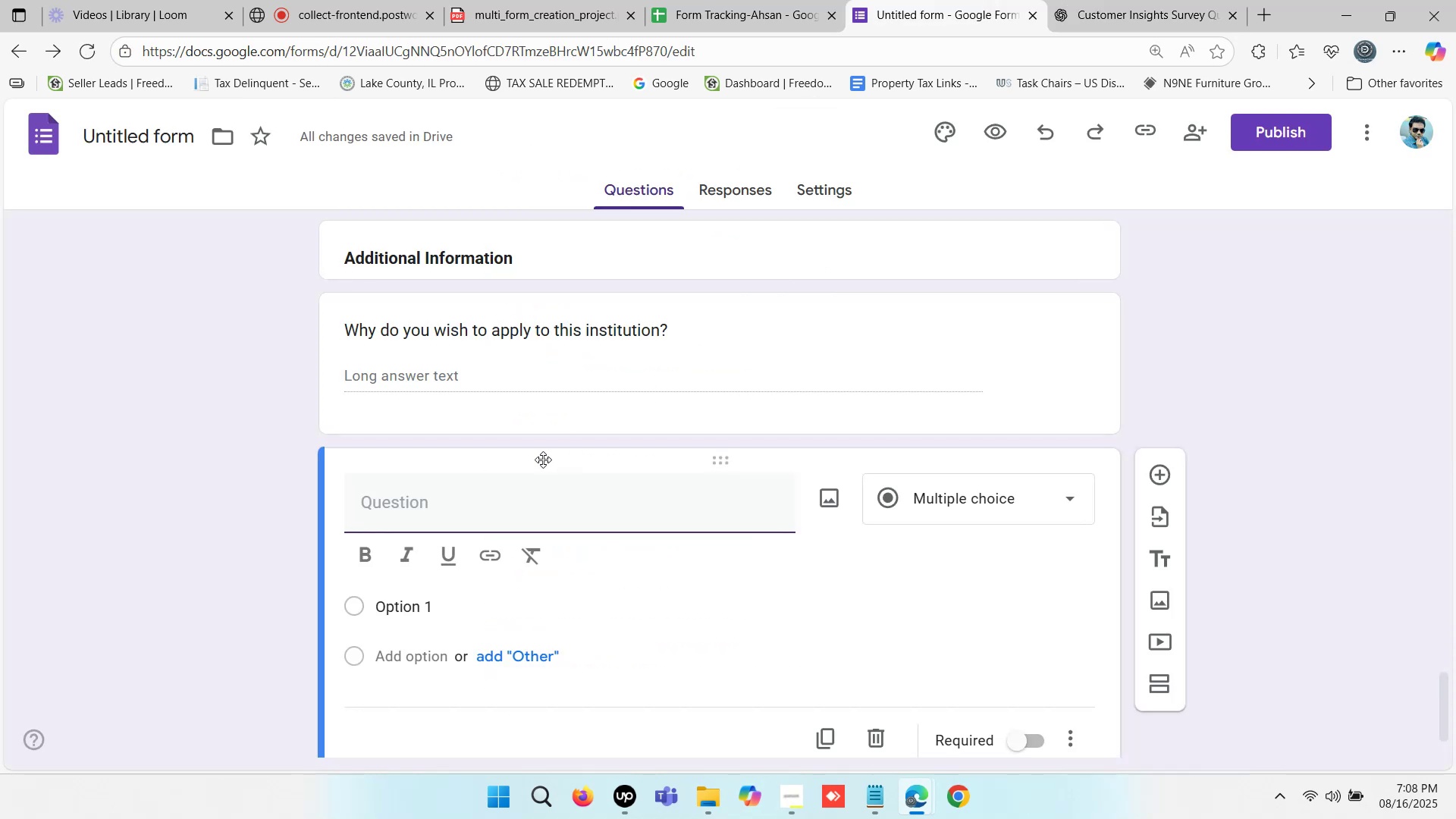 
key(Control+V)
 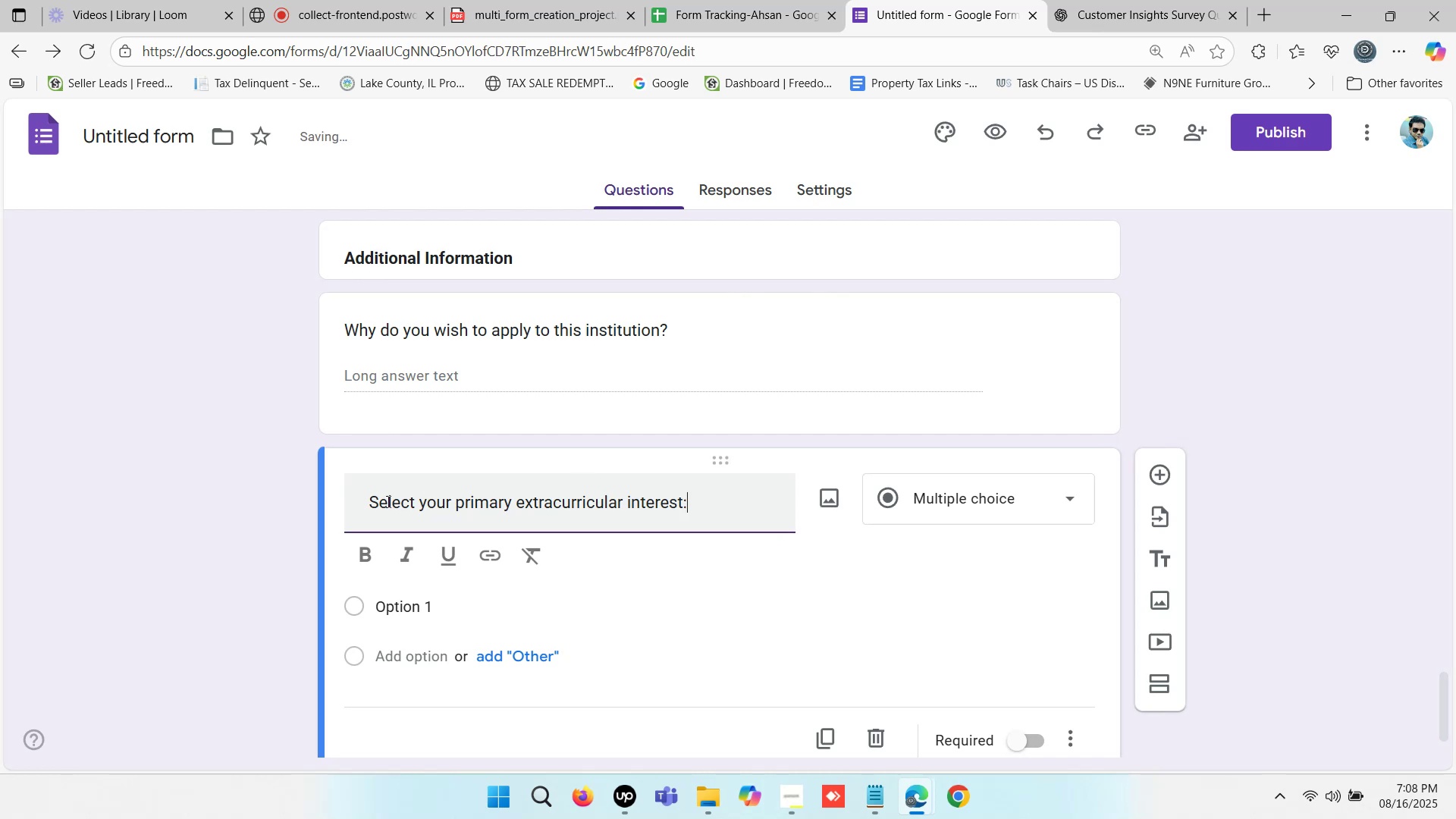 
left_click([368, 496])
 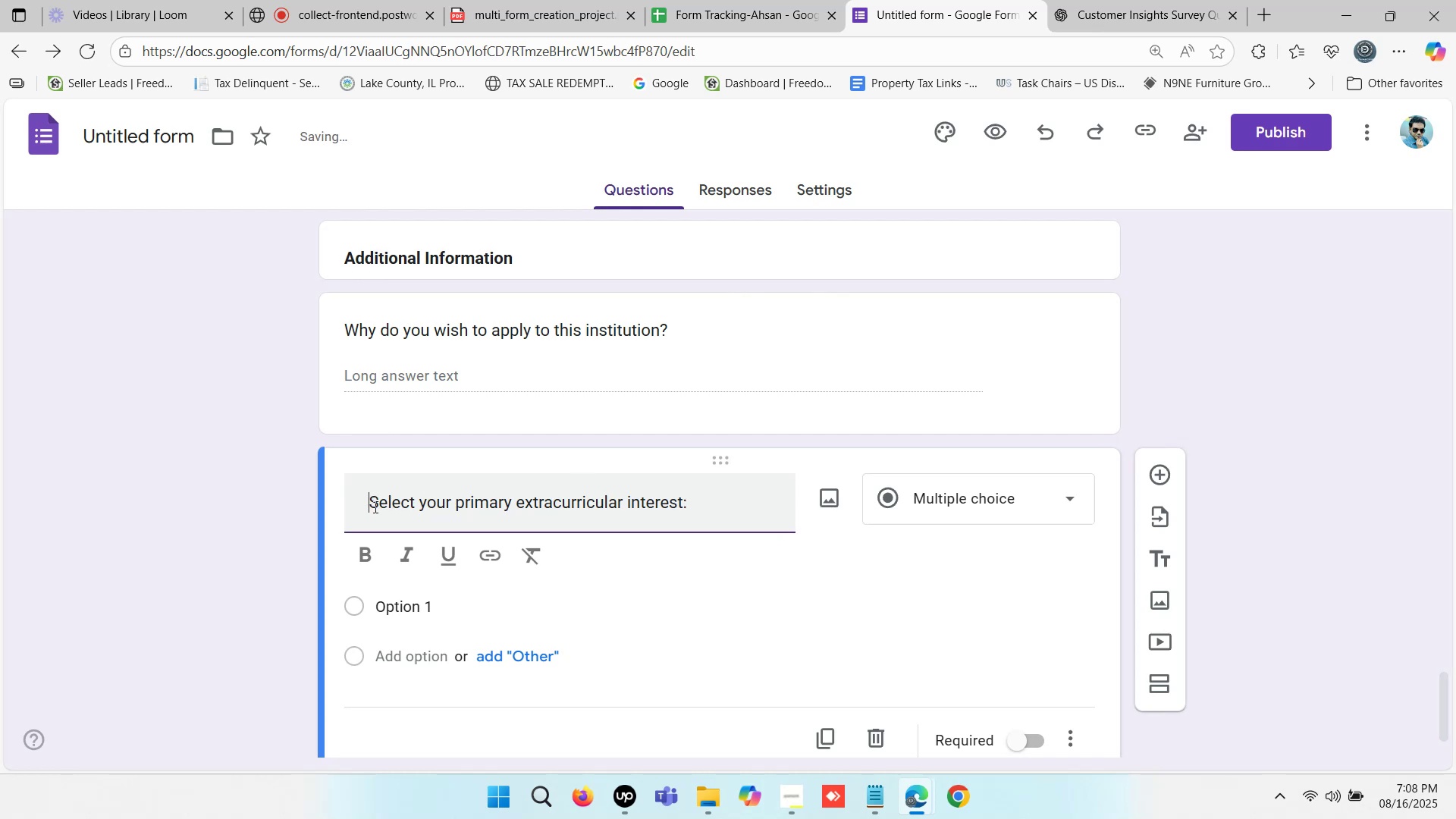 
key(Backspace)
 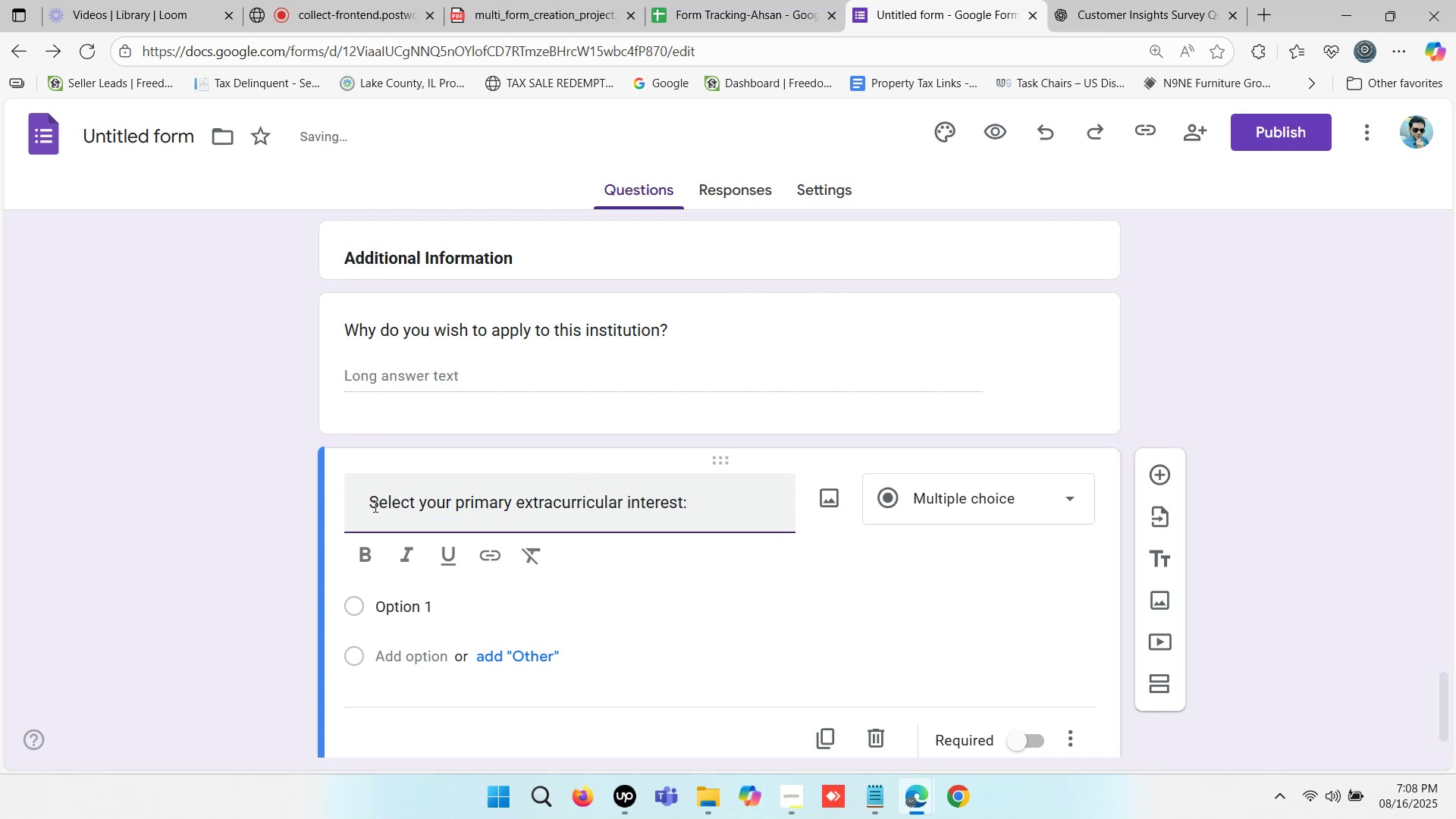 
key(Backspace)
 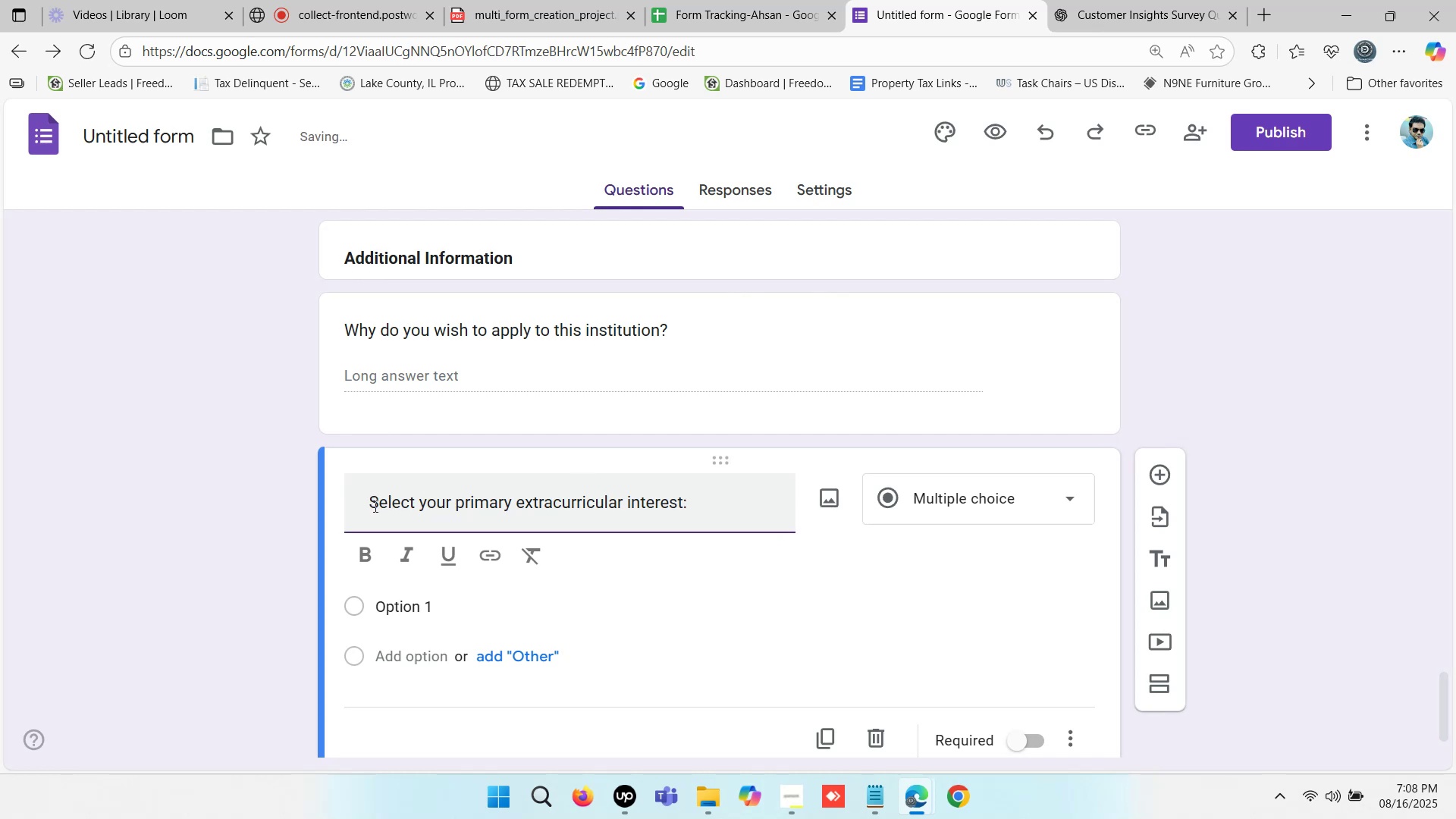 
key(Backspace)
 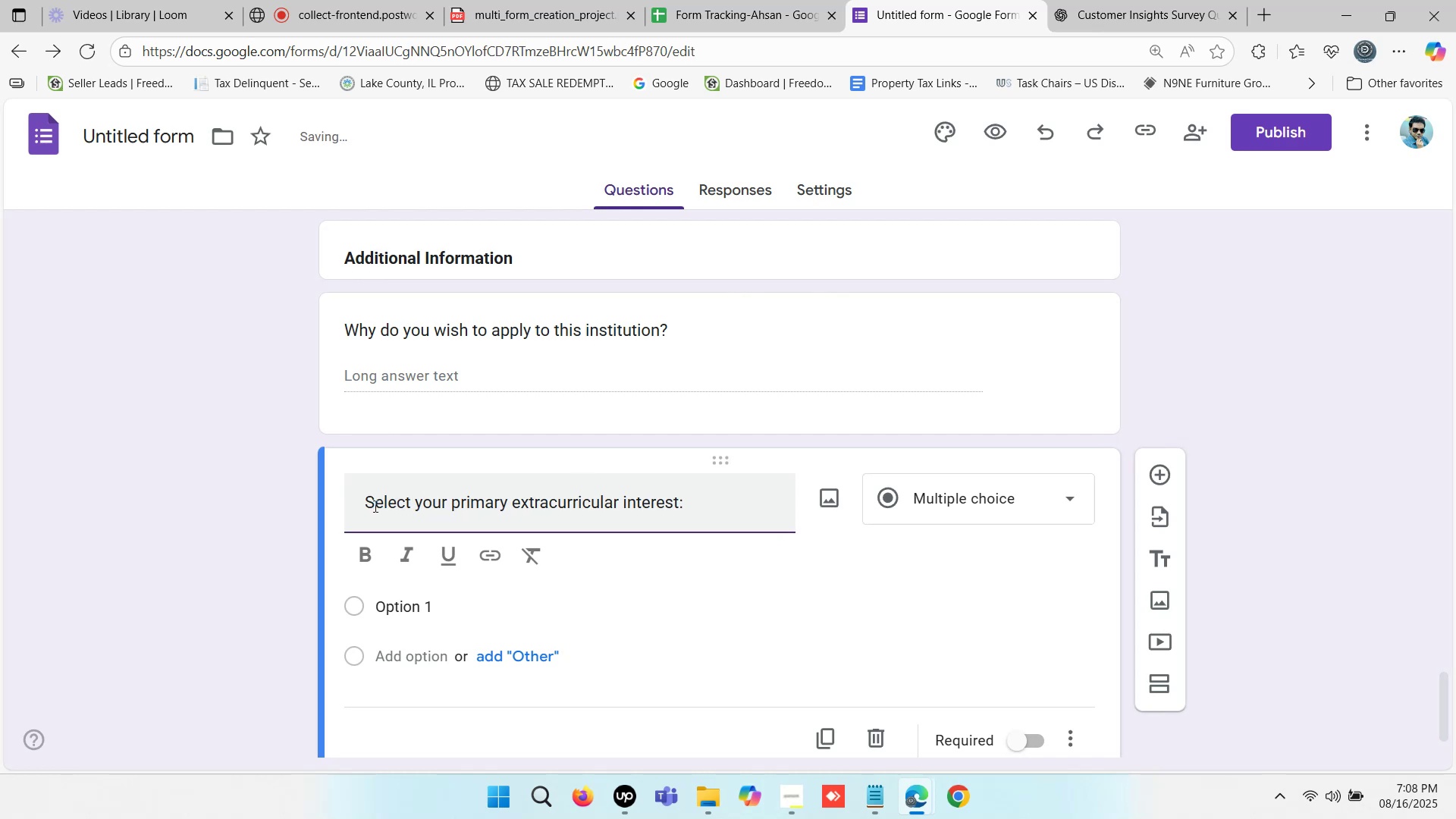 
key(Backspace)
 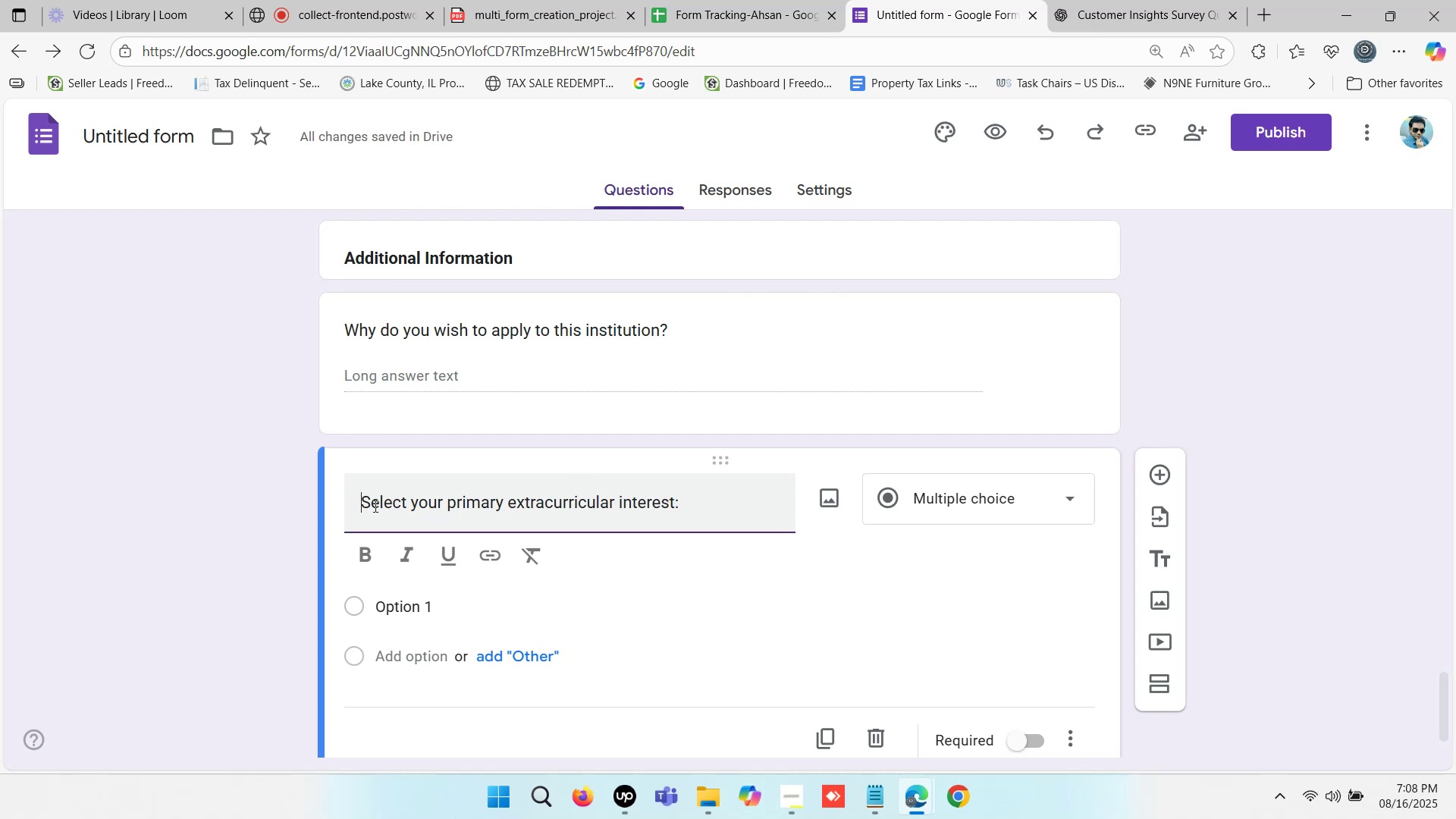 
key(Backspace)
 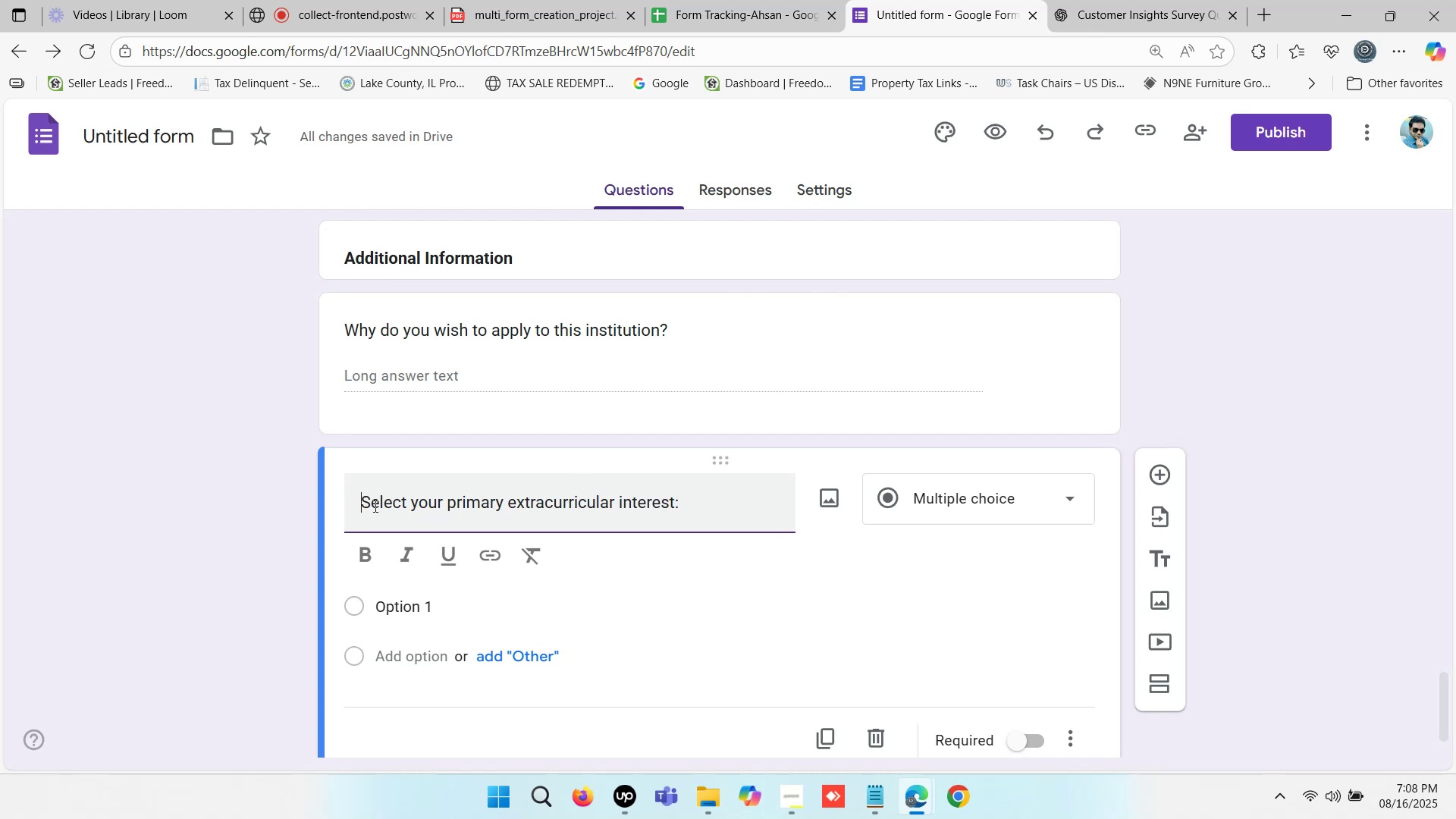 
key(Backspace)
 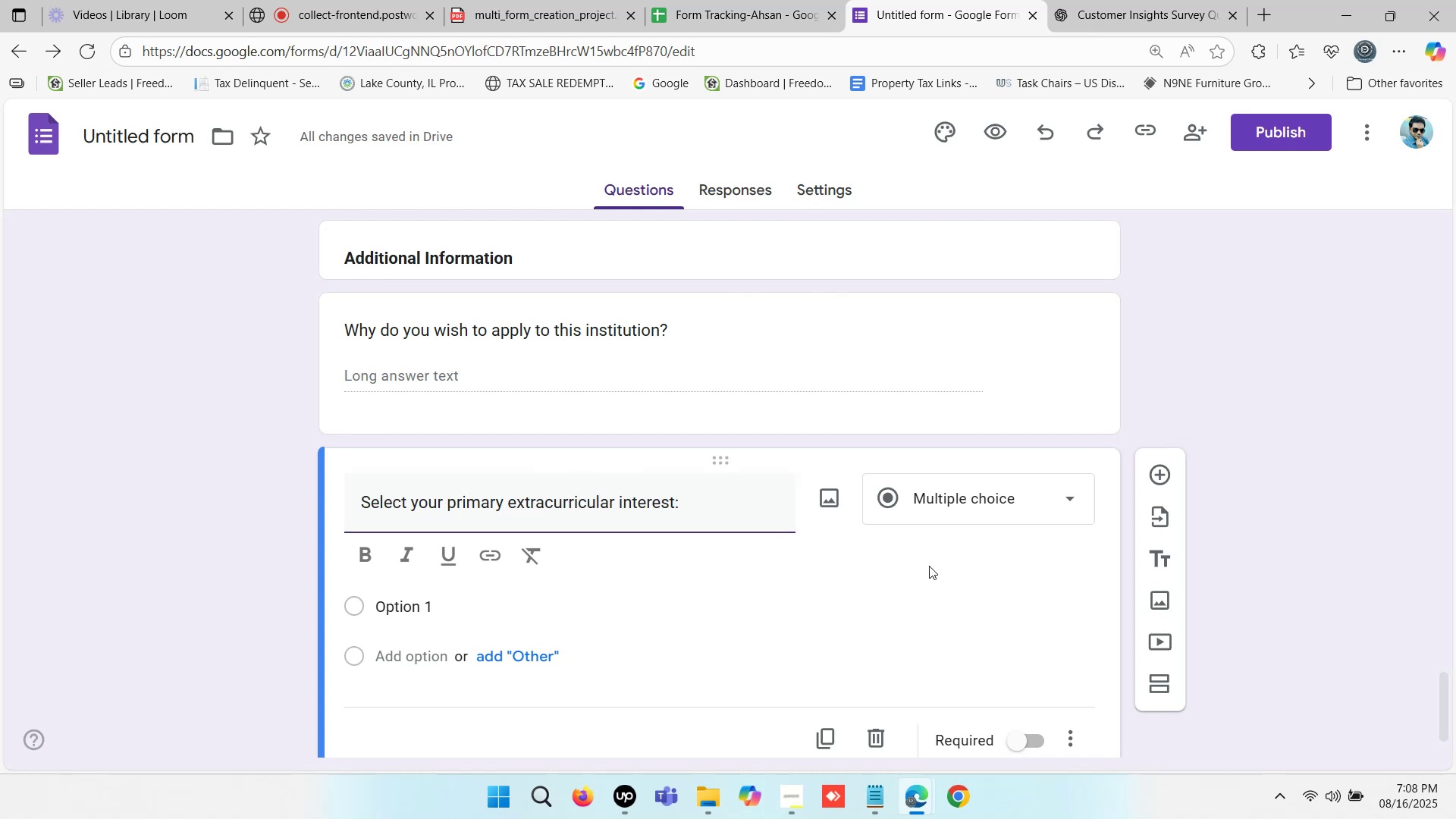 
scroll: coordinate [947, 606], scroll_direction: down, amount: 1.0
 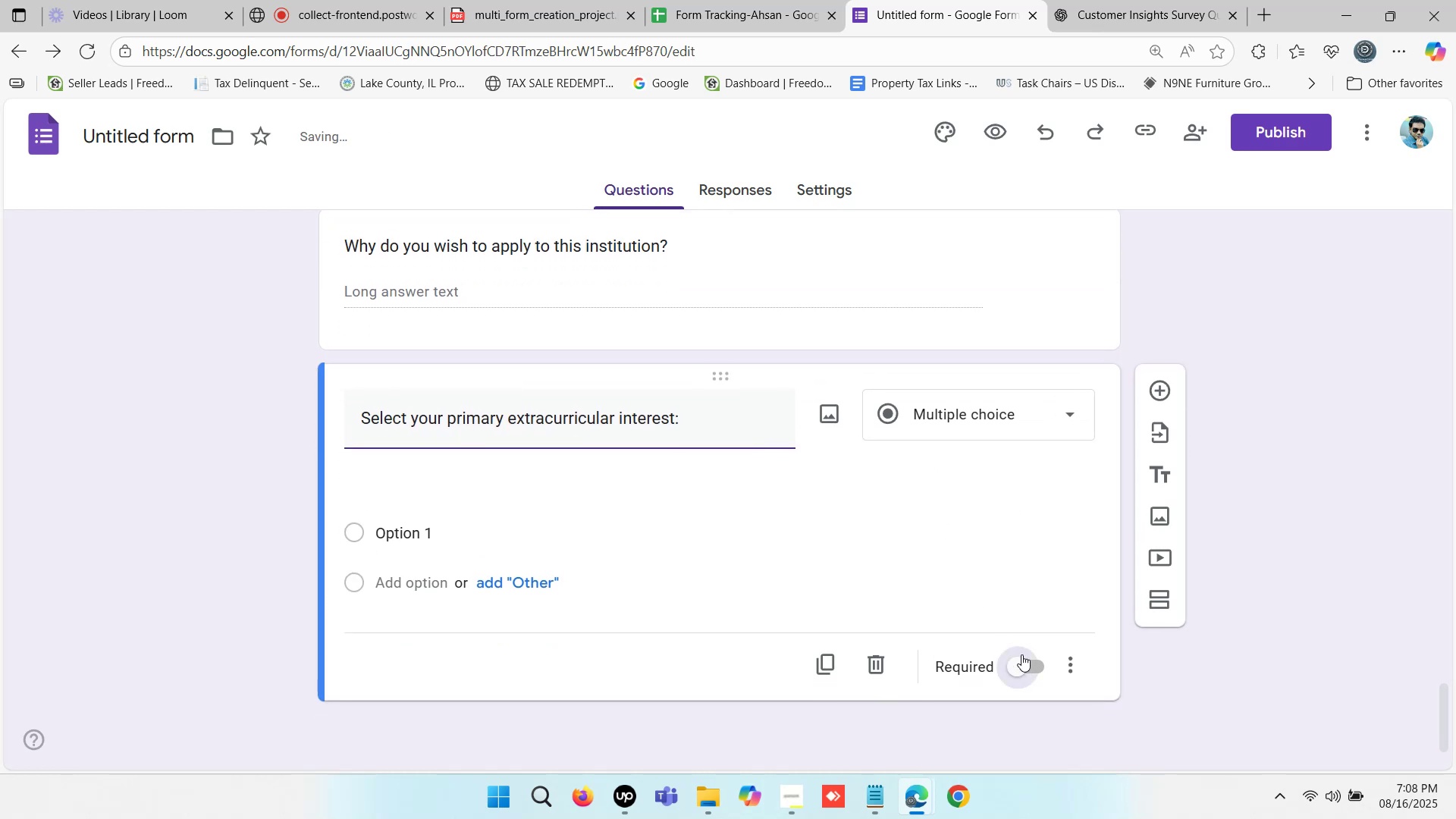 
left_click([1021, 654])
 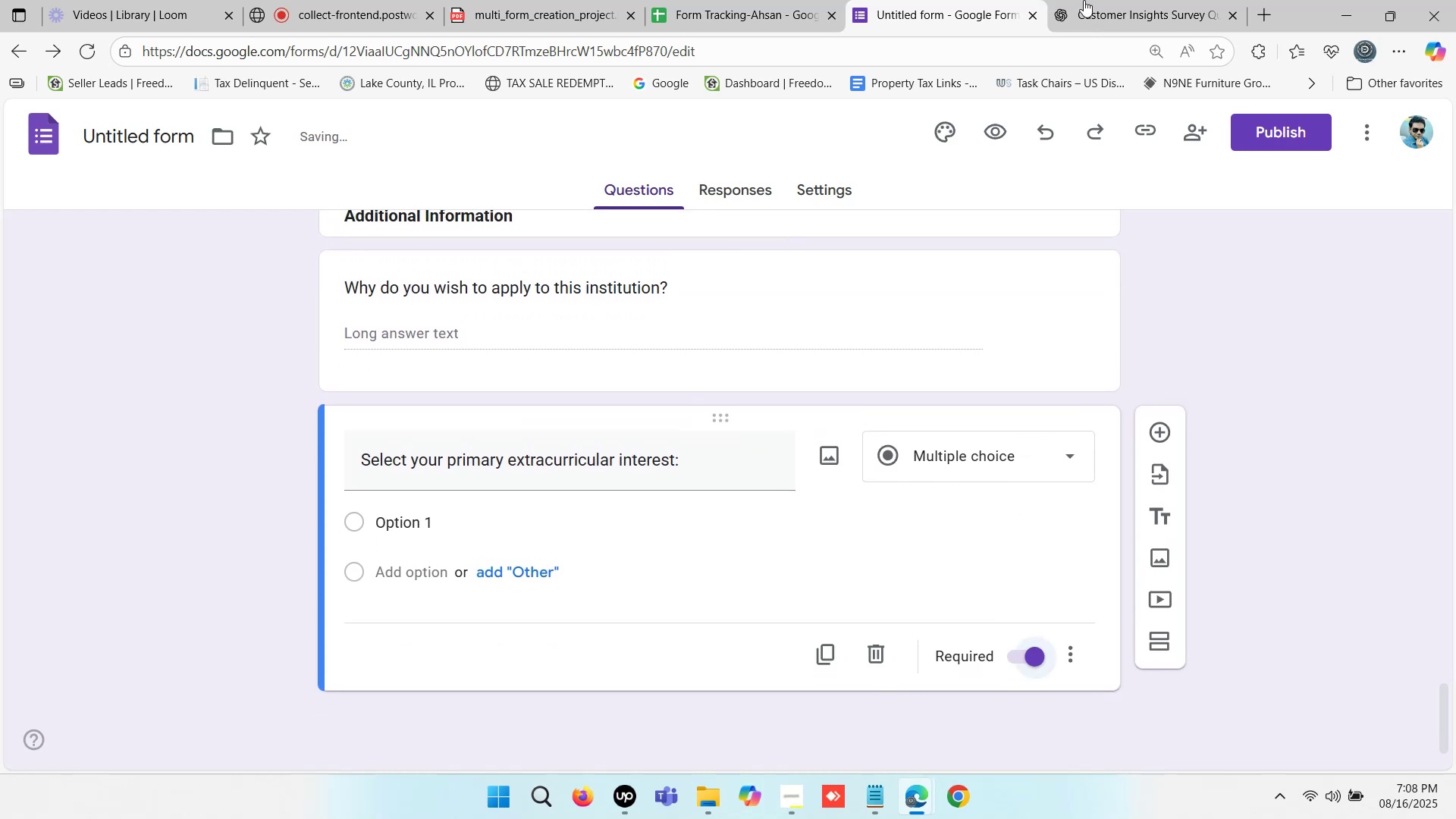 
left_click([1102, 0])
 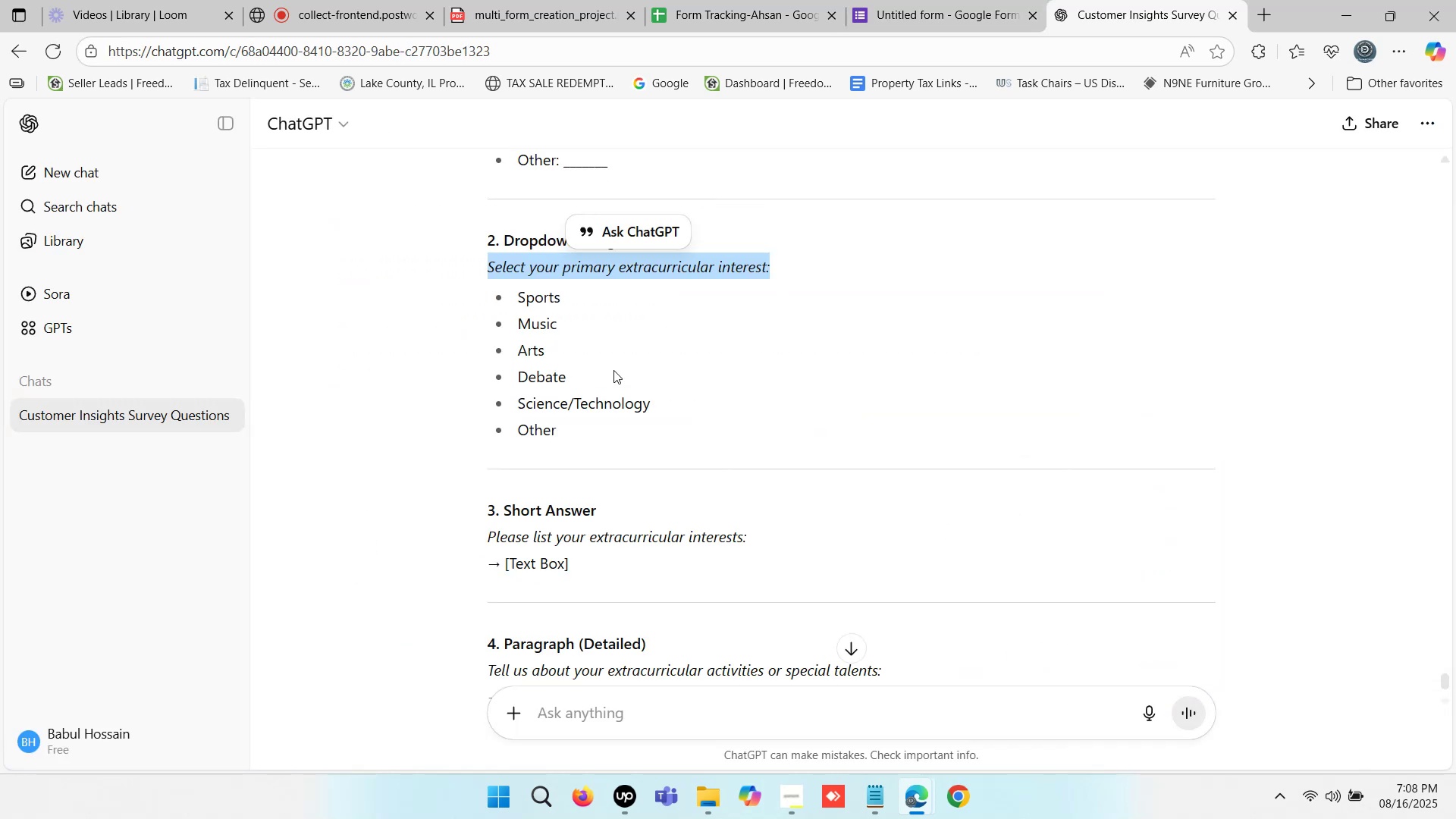 
left_click_drag(start_coordinate=[566, 292], to_coordinate=[522, 293])
 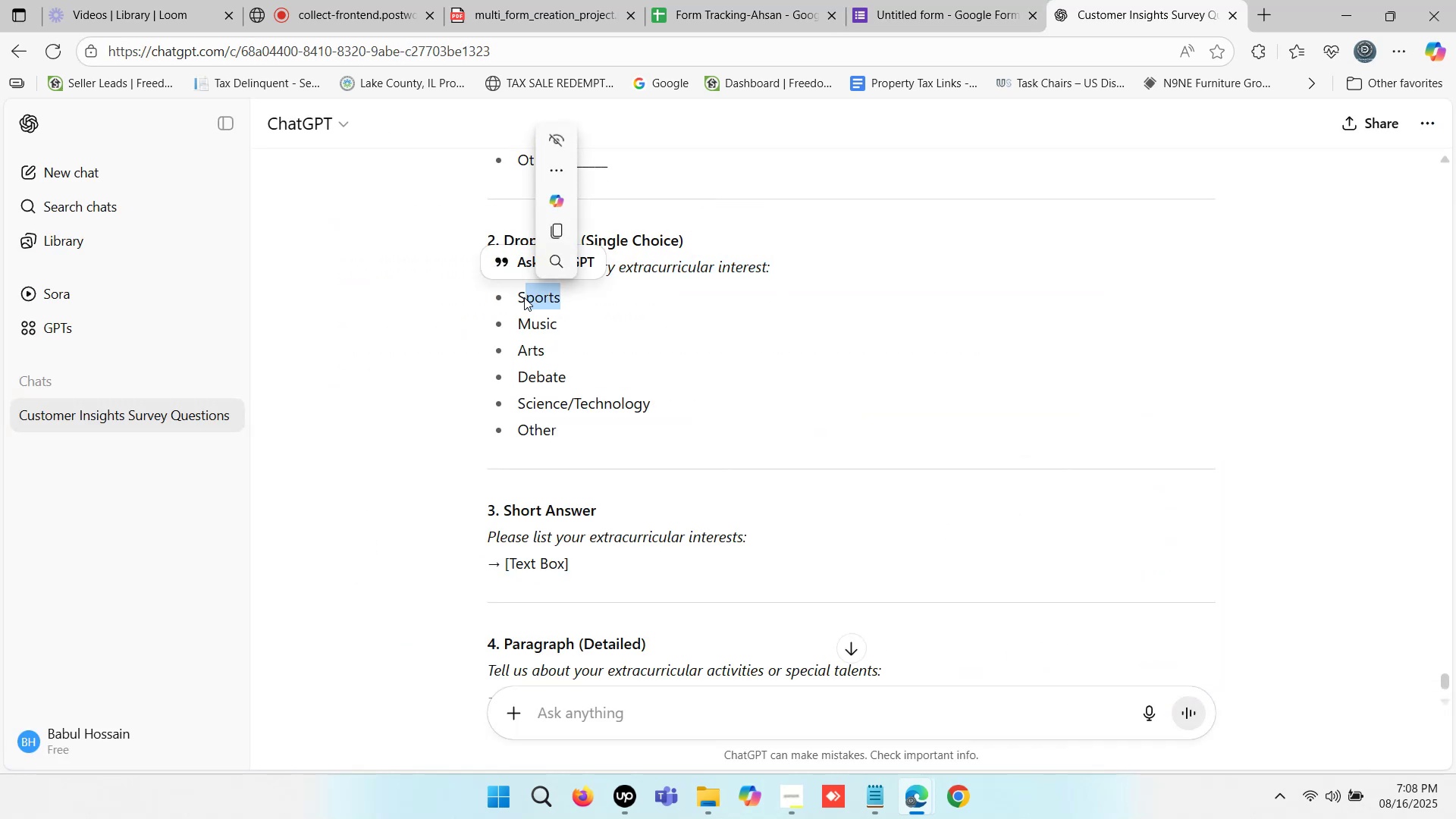 
double_click([524, 297])
 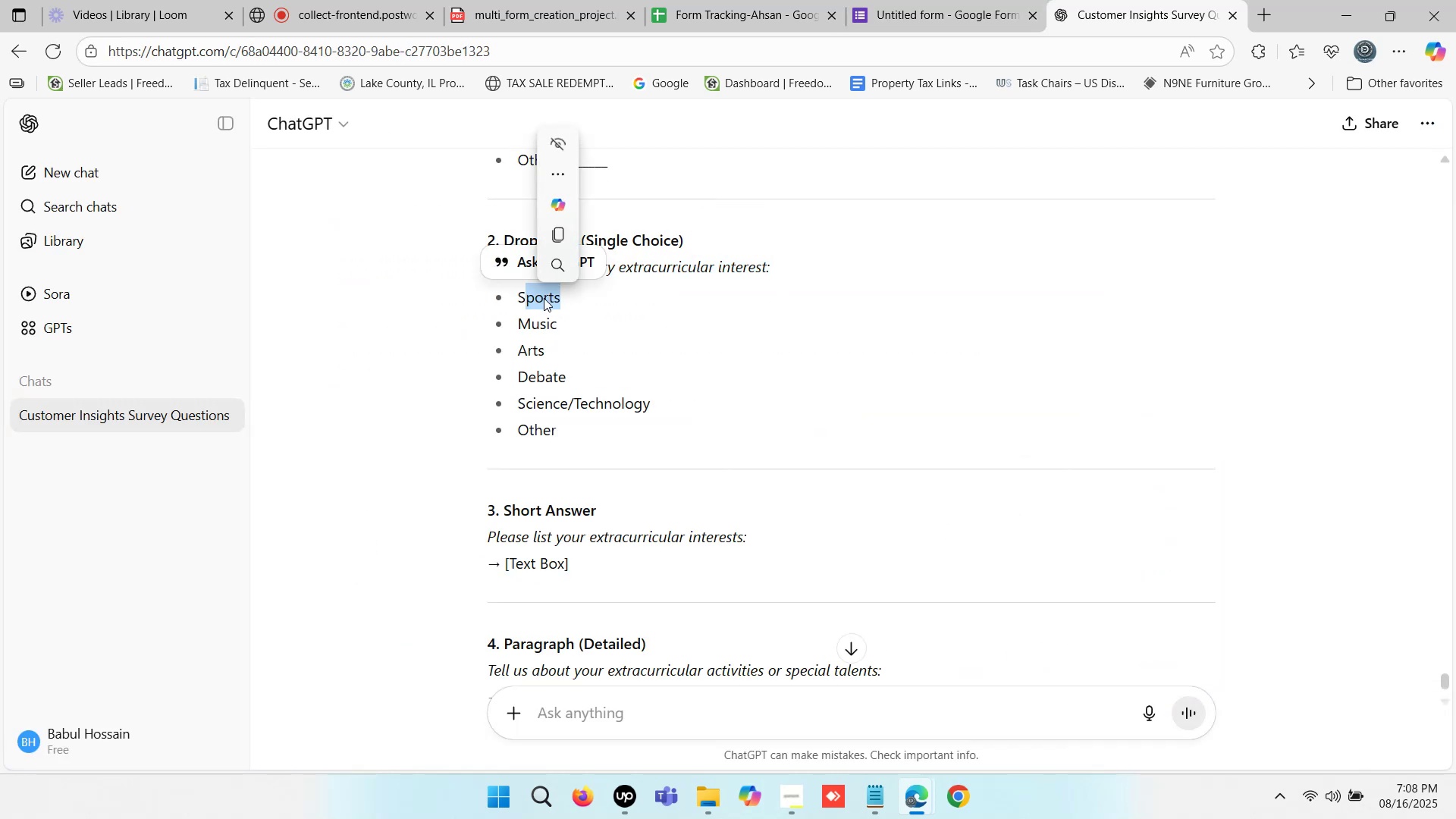 
double_click([544, 298])
 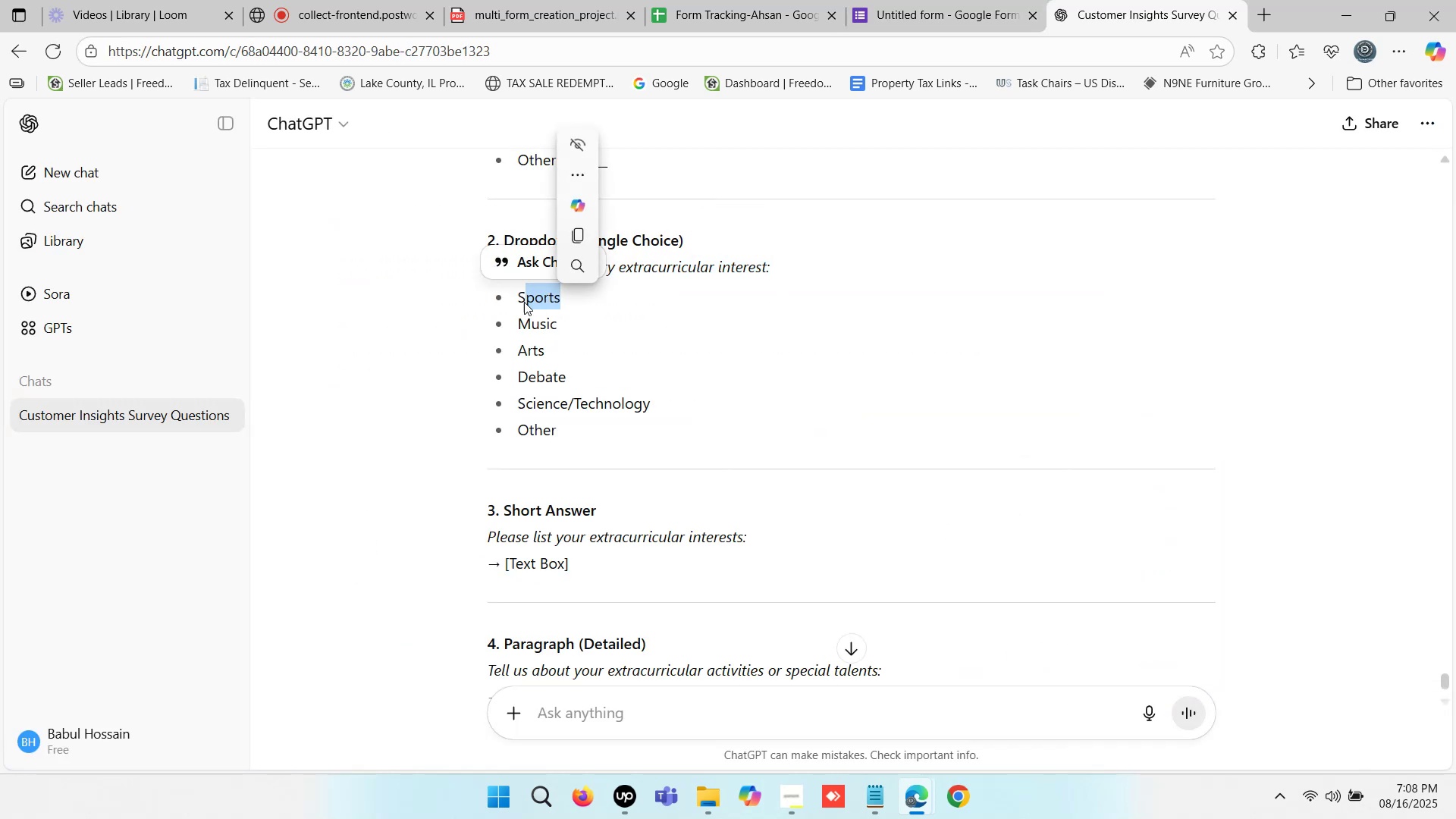 
left_click([525, 302])
 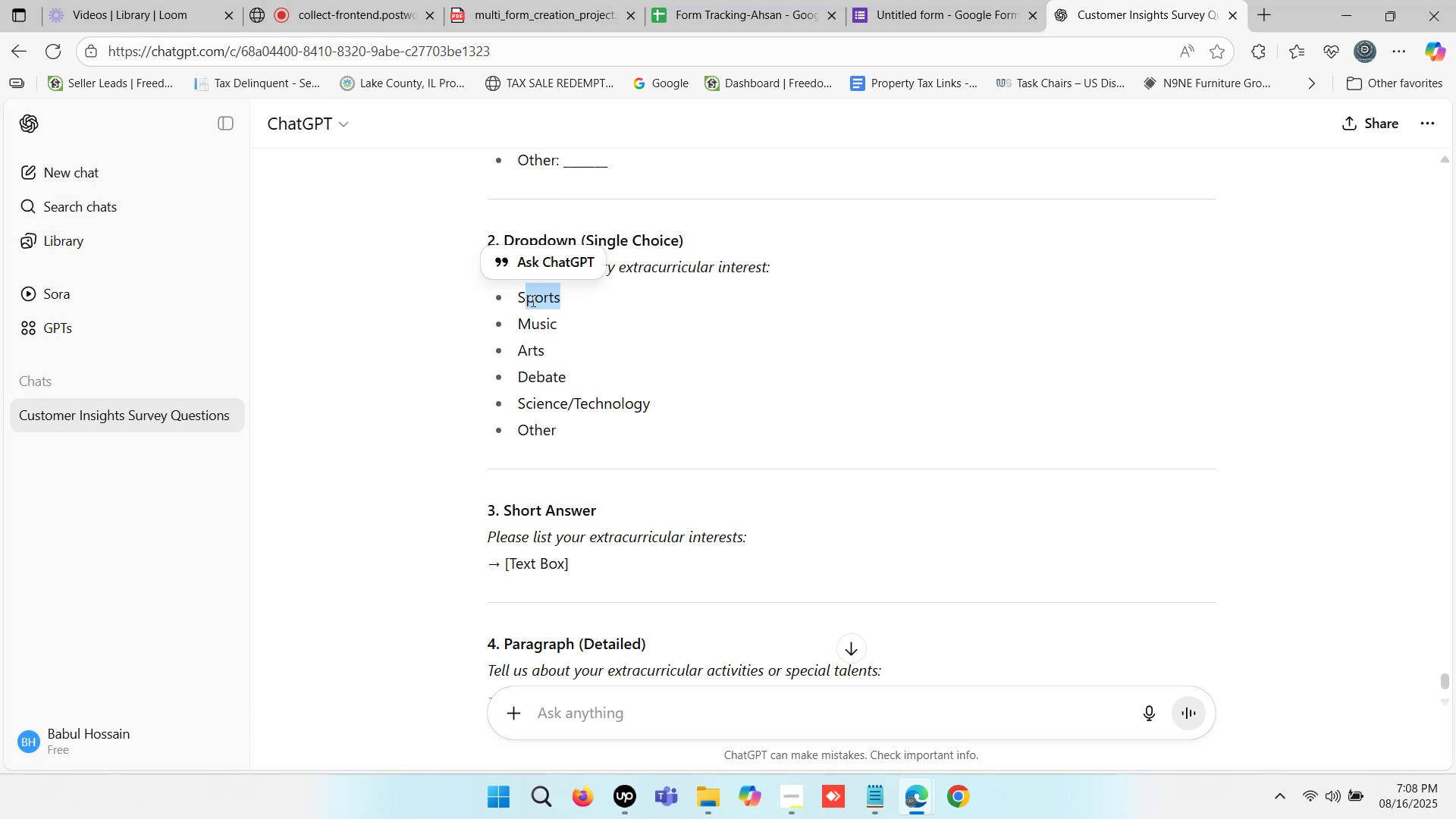 
double_click([532, 300])
 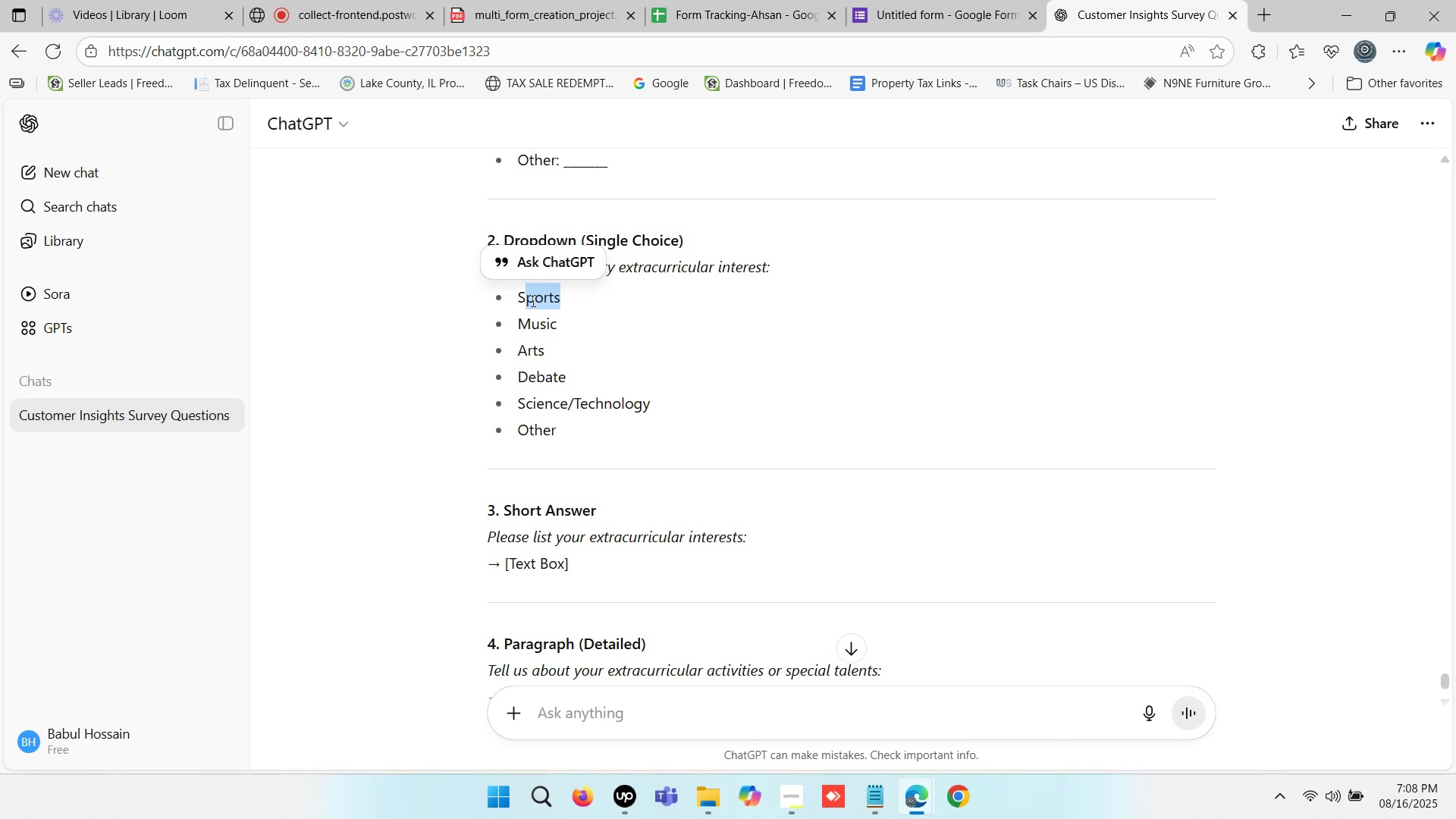 
triple_click([532, 300])
 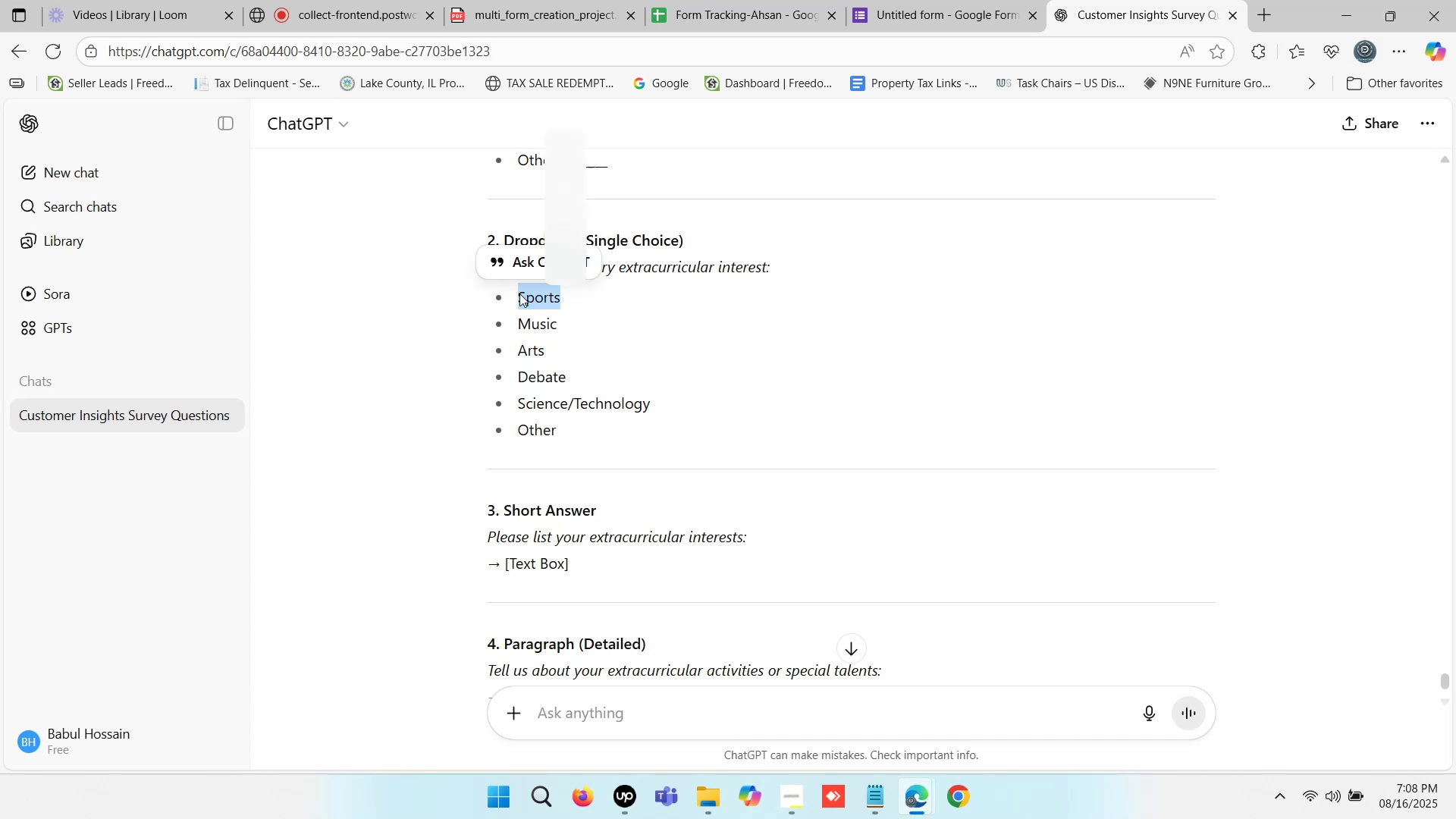 
key(Control+ControlLeft)
 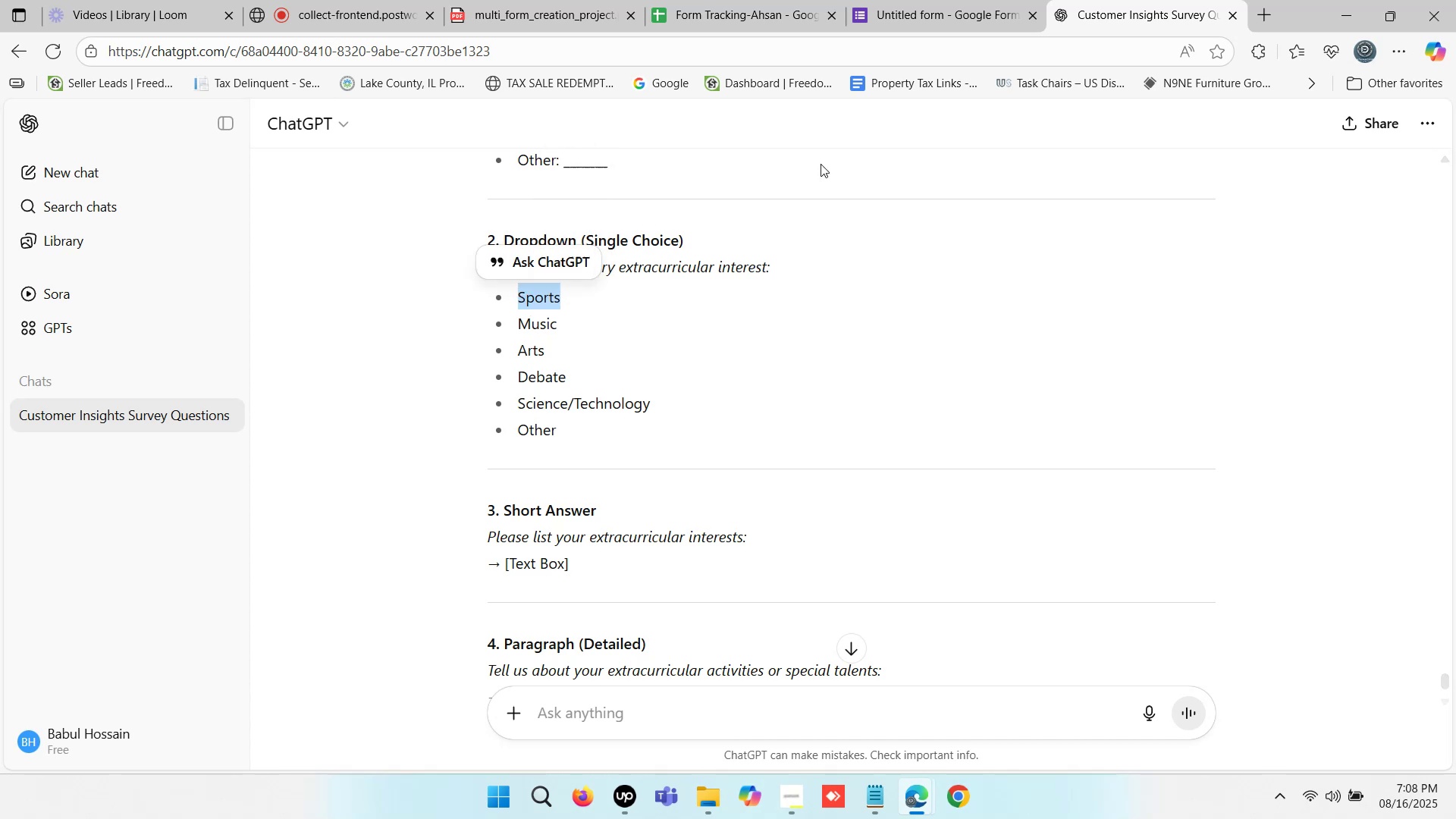 
key(Control+C)
 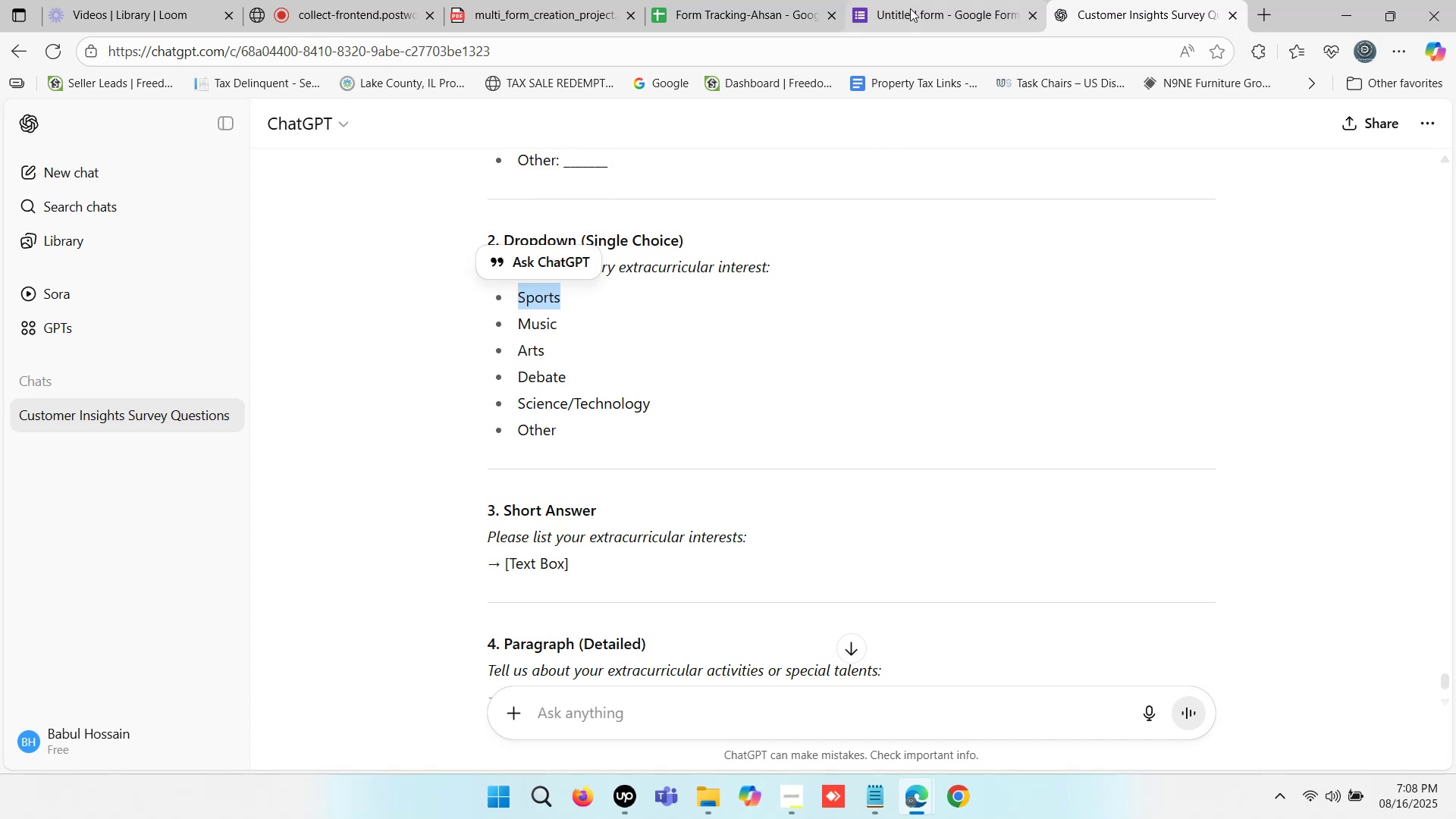 
left_click([910, 8])
 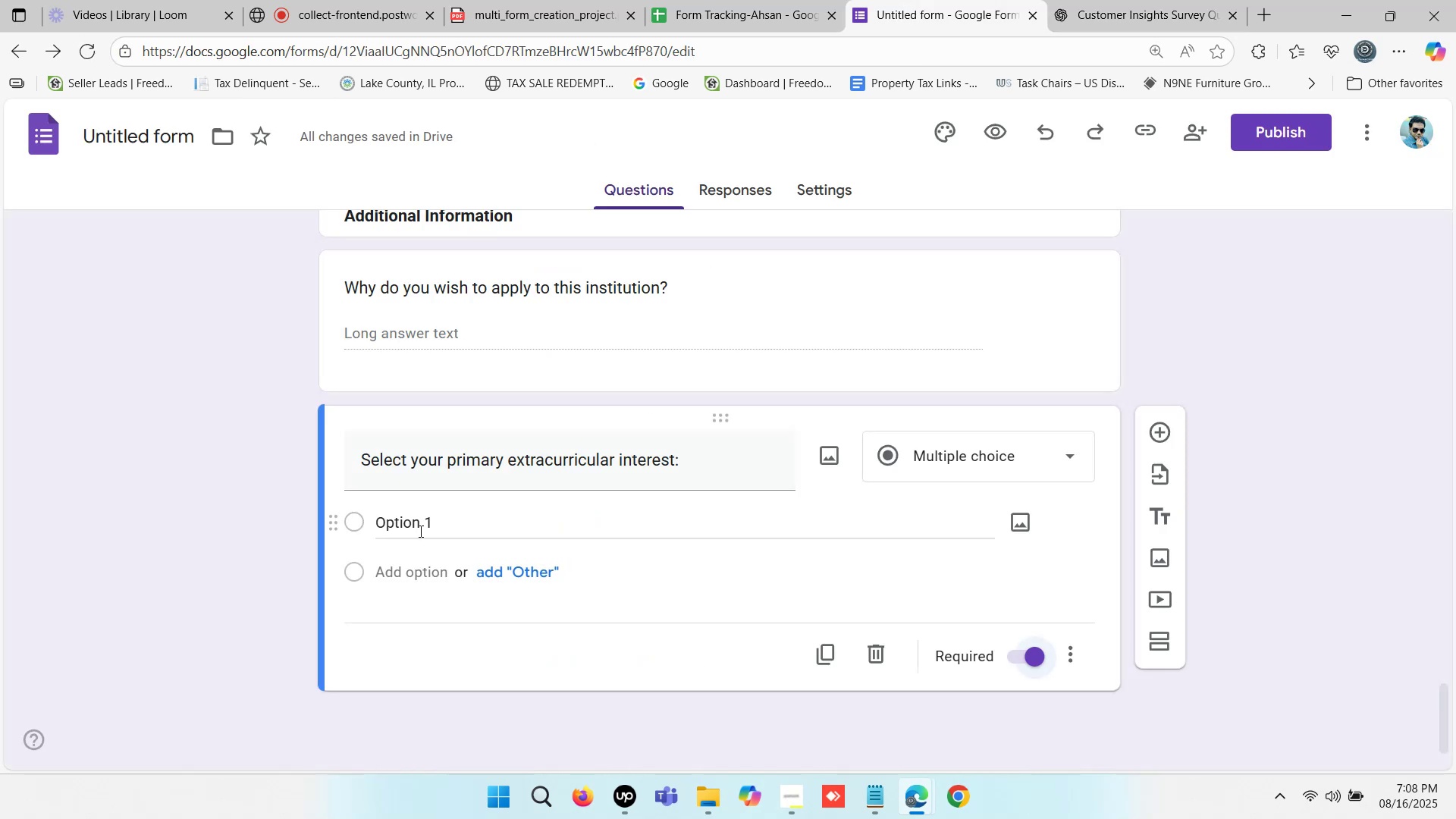 
left_click([403, 522])
 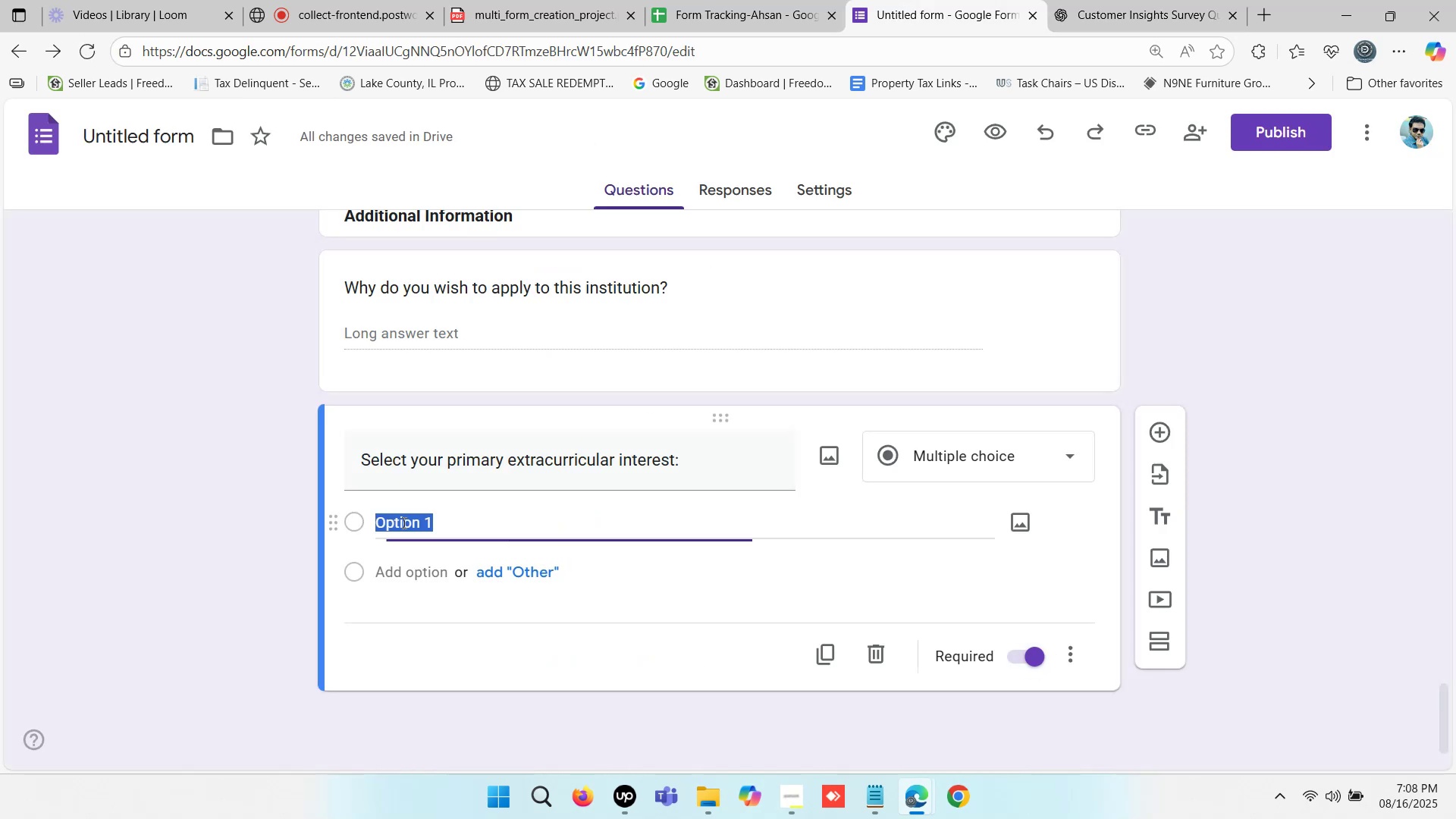 
key(Control+ControlLeft)
 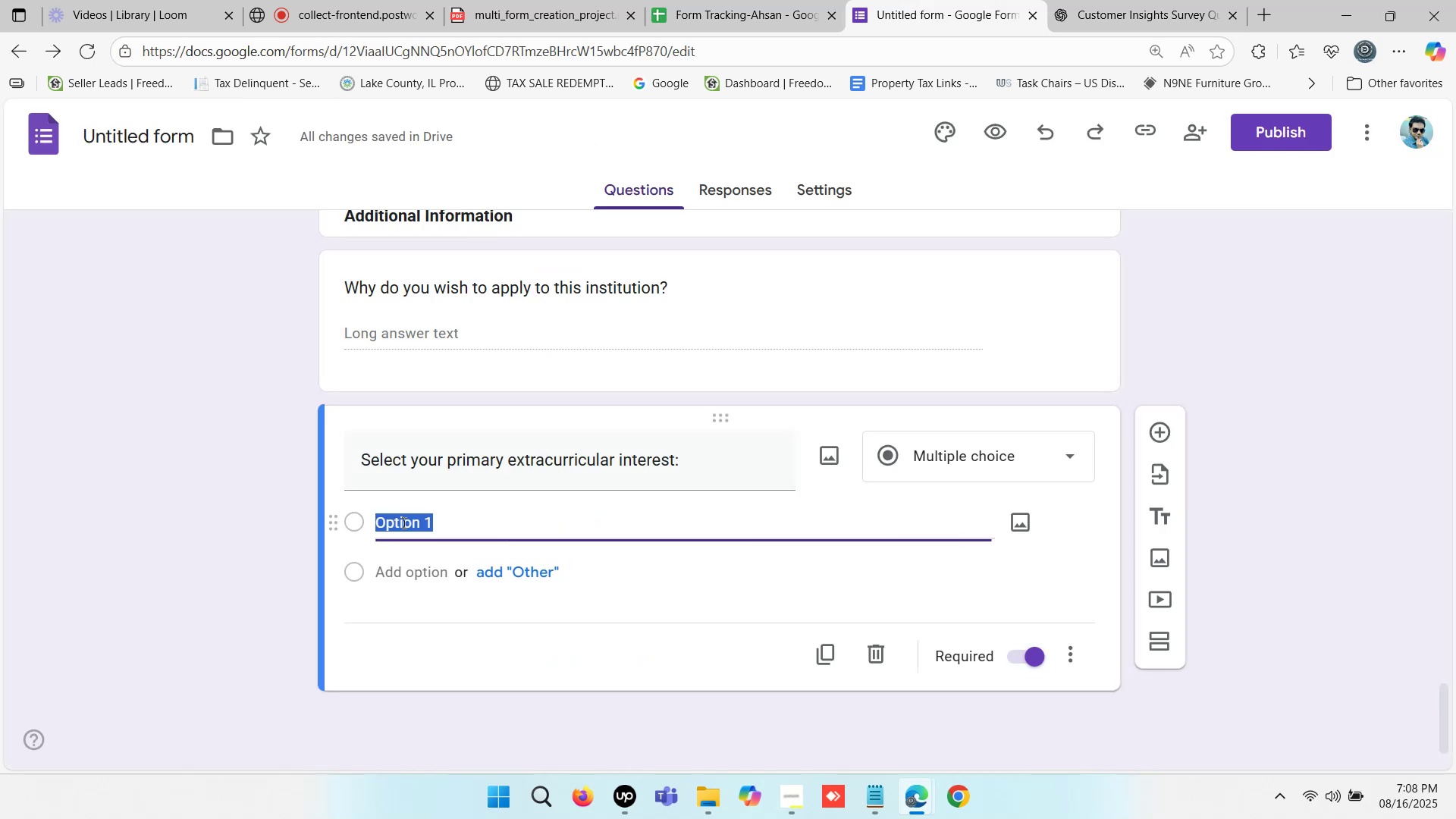 
key(Control+V)
 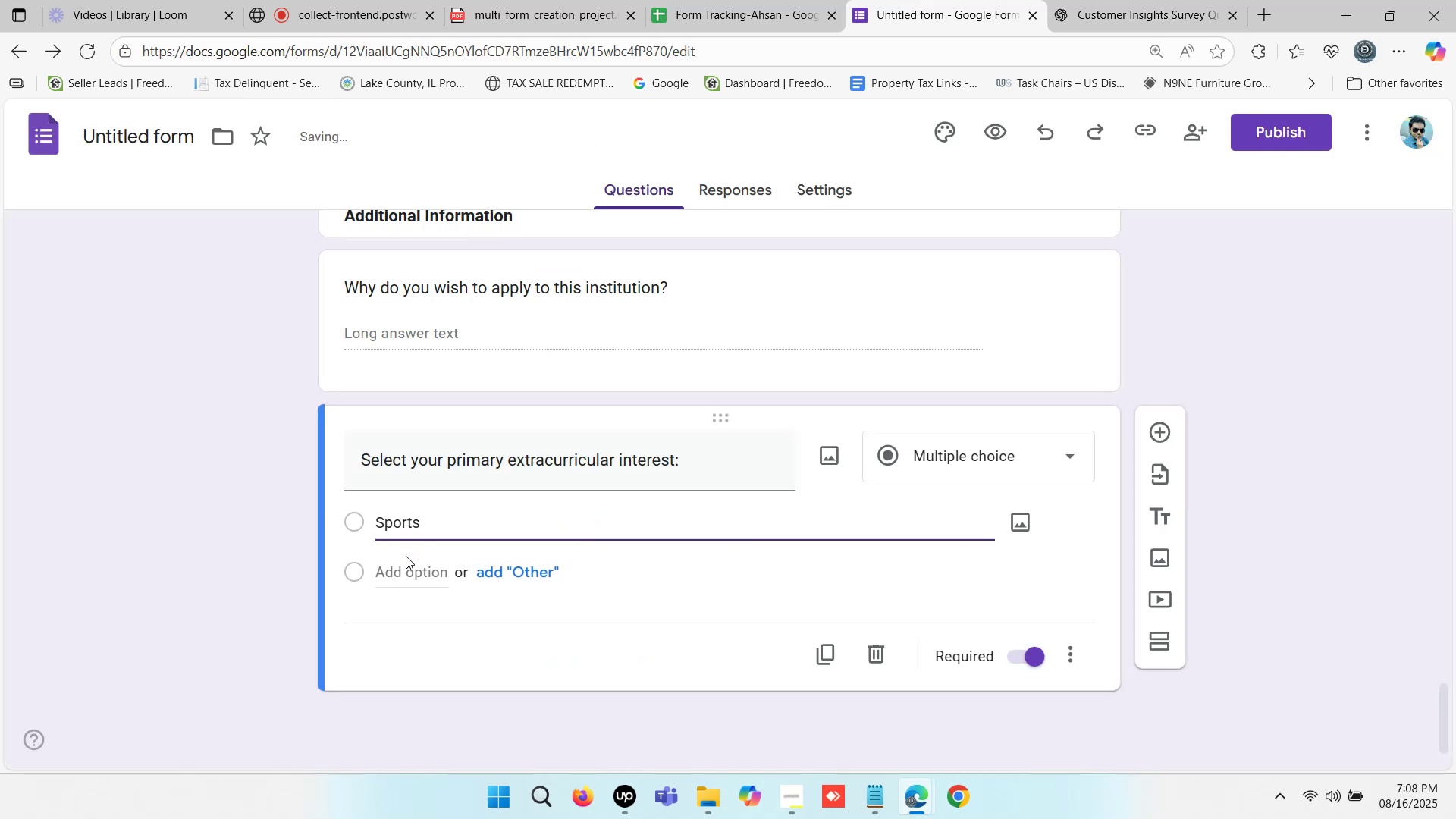 
left_click([406, 564])
 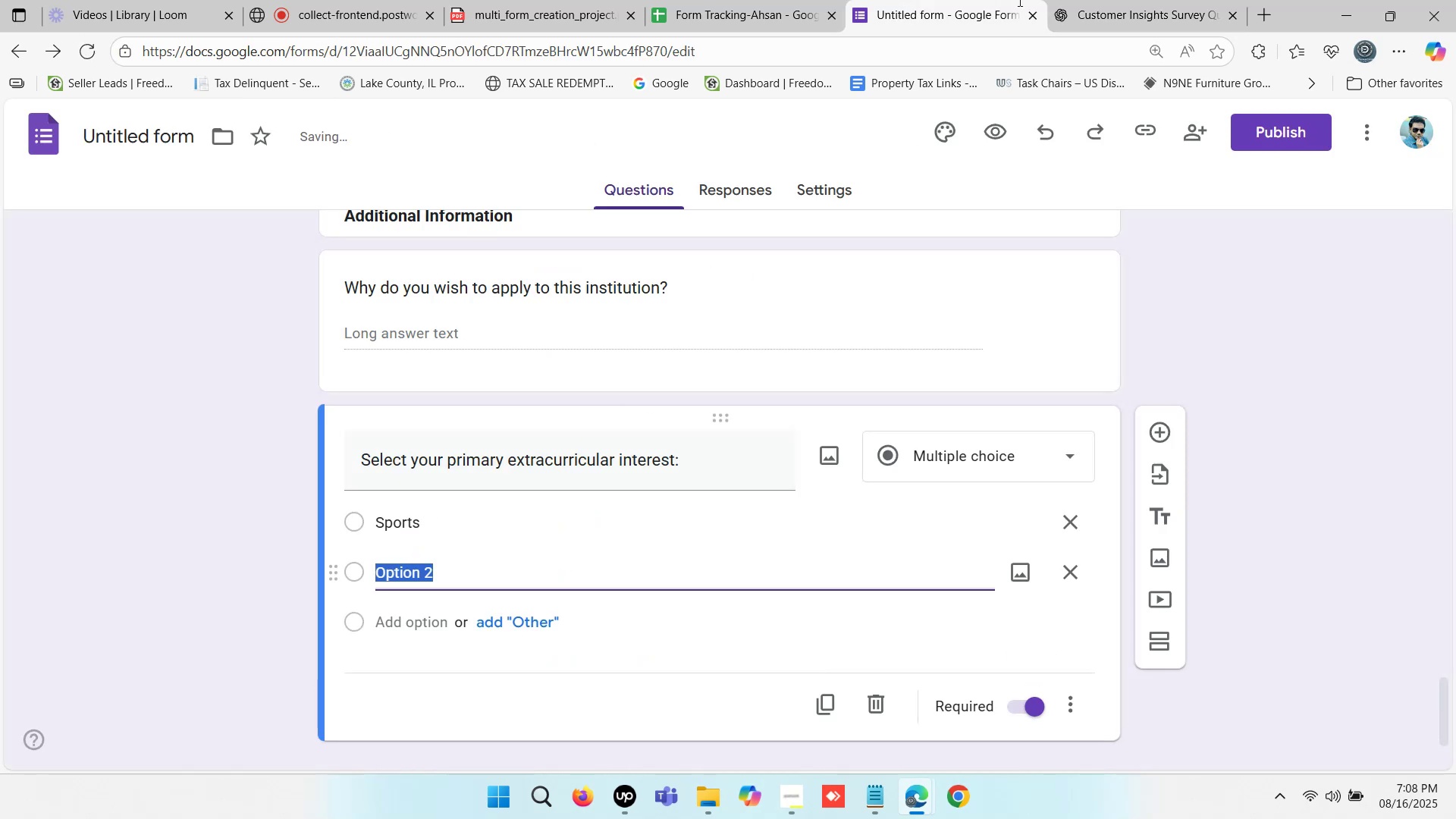 
left_click([1089, 0])
 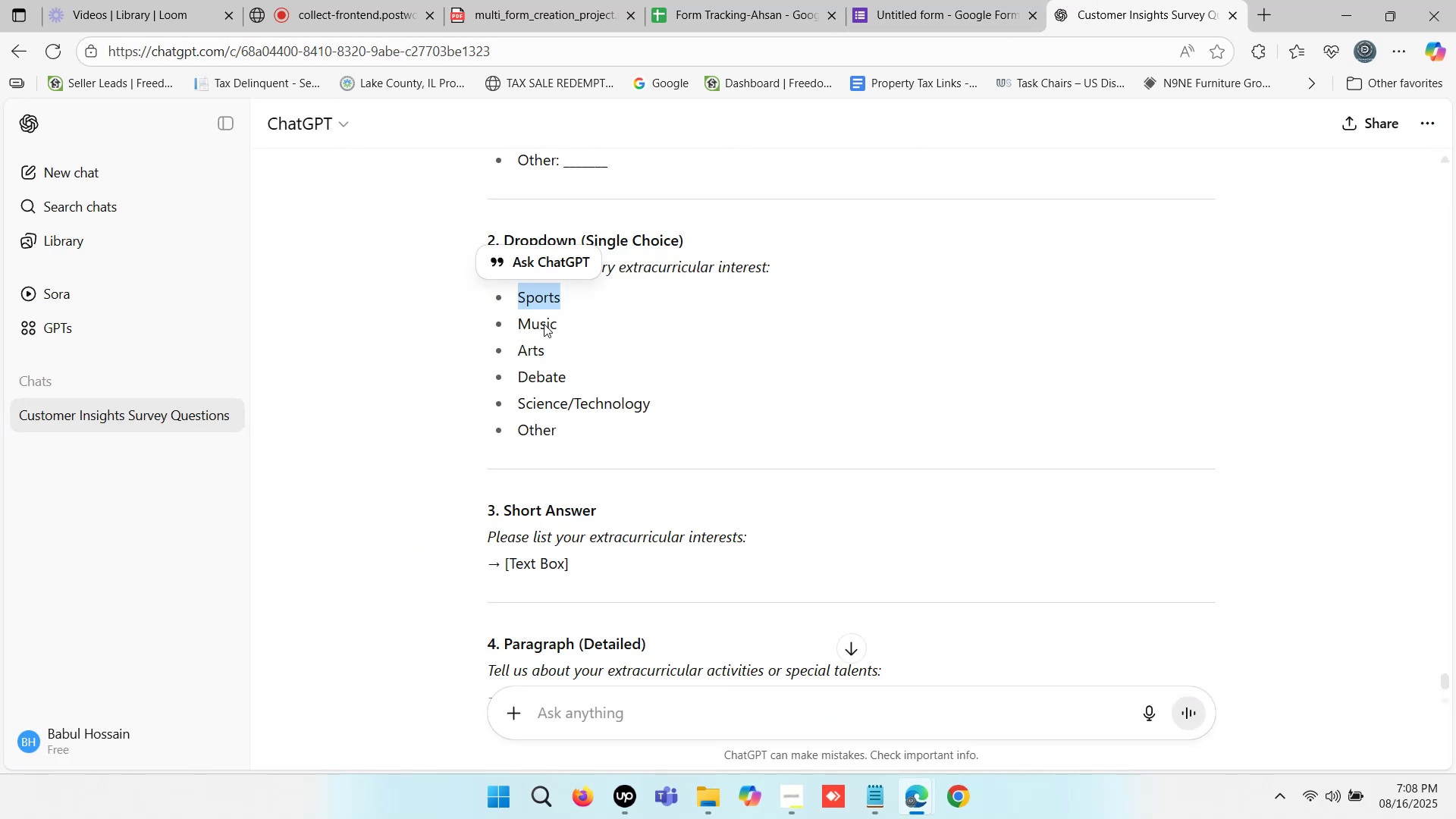 
double_click([538, 322])
 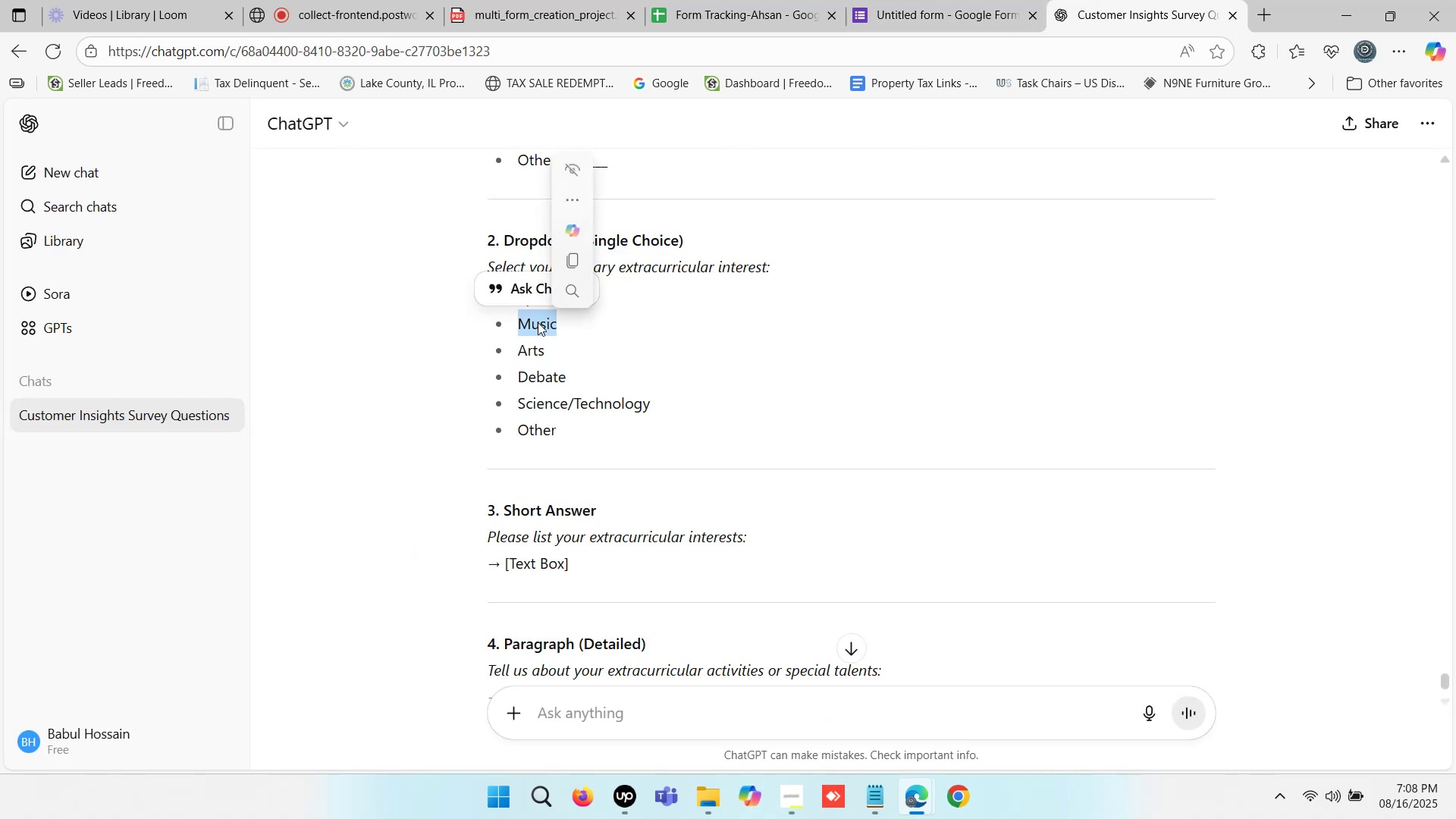 
key(Control+ControlLeft)
 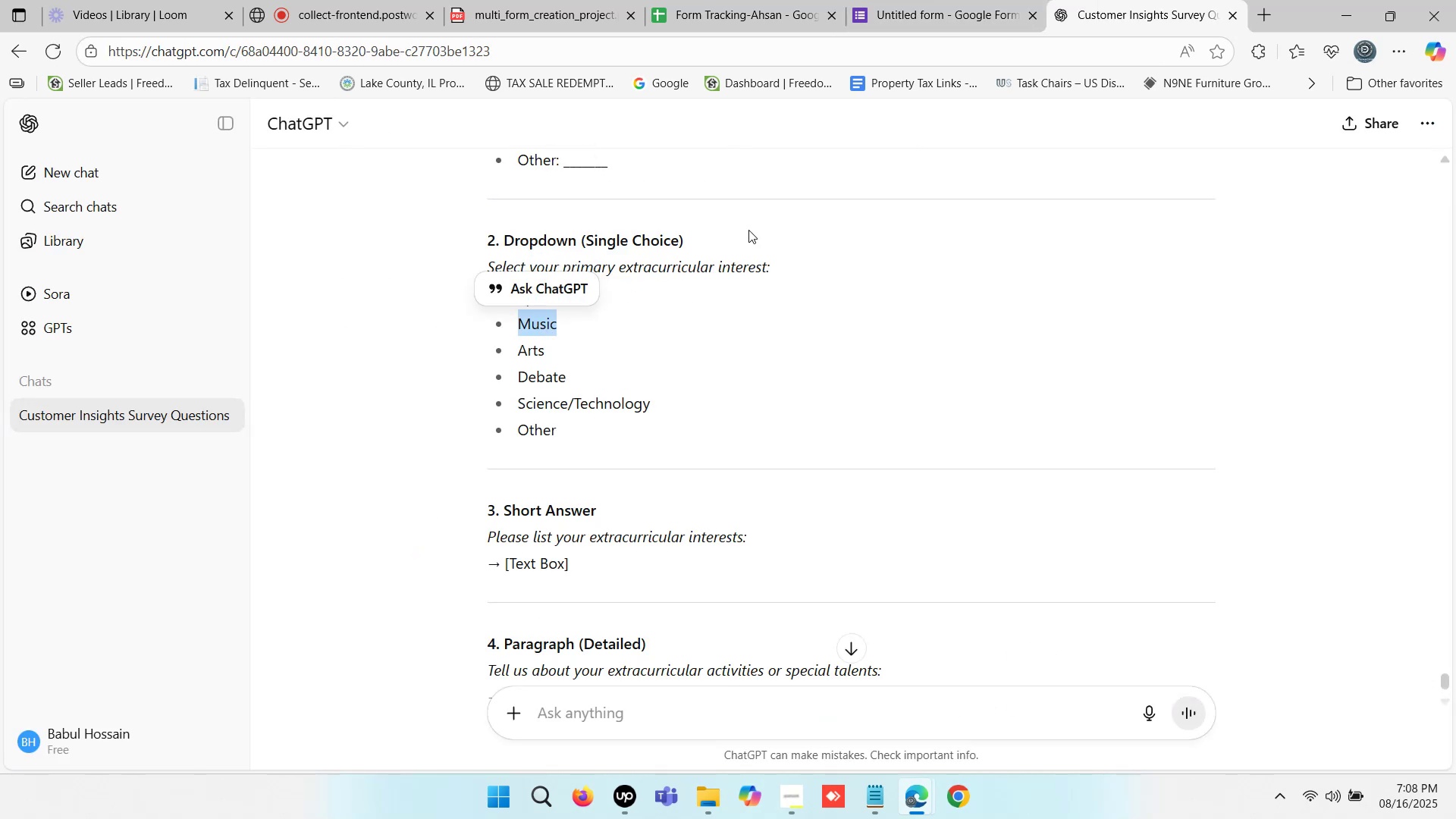 
key(Control+C)
 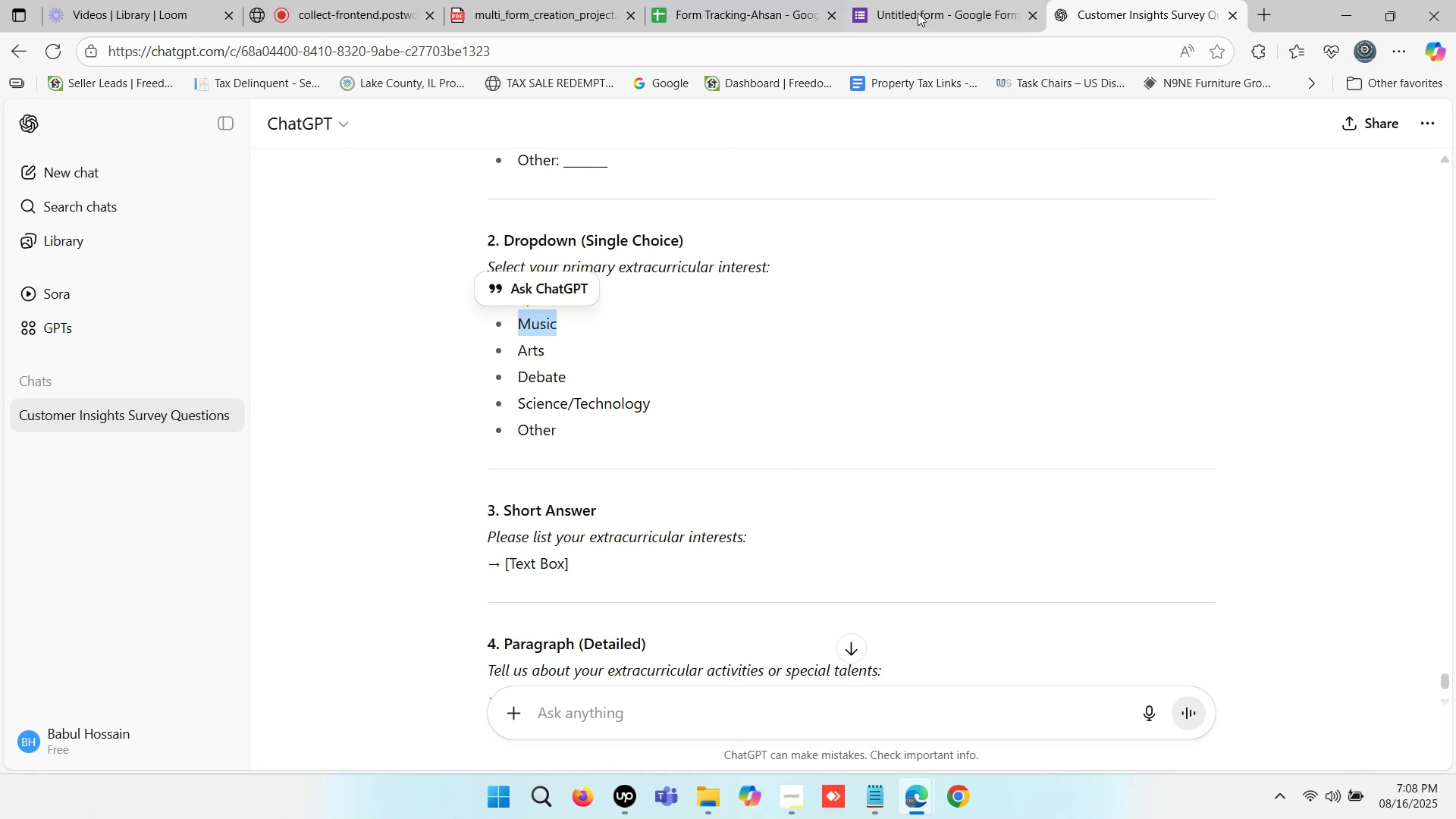 
left_click([932, 0])
 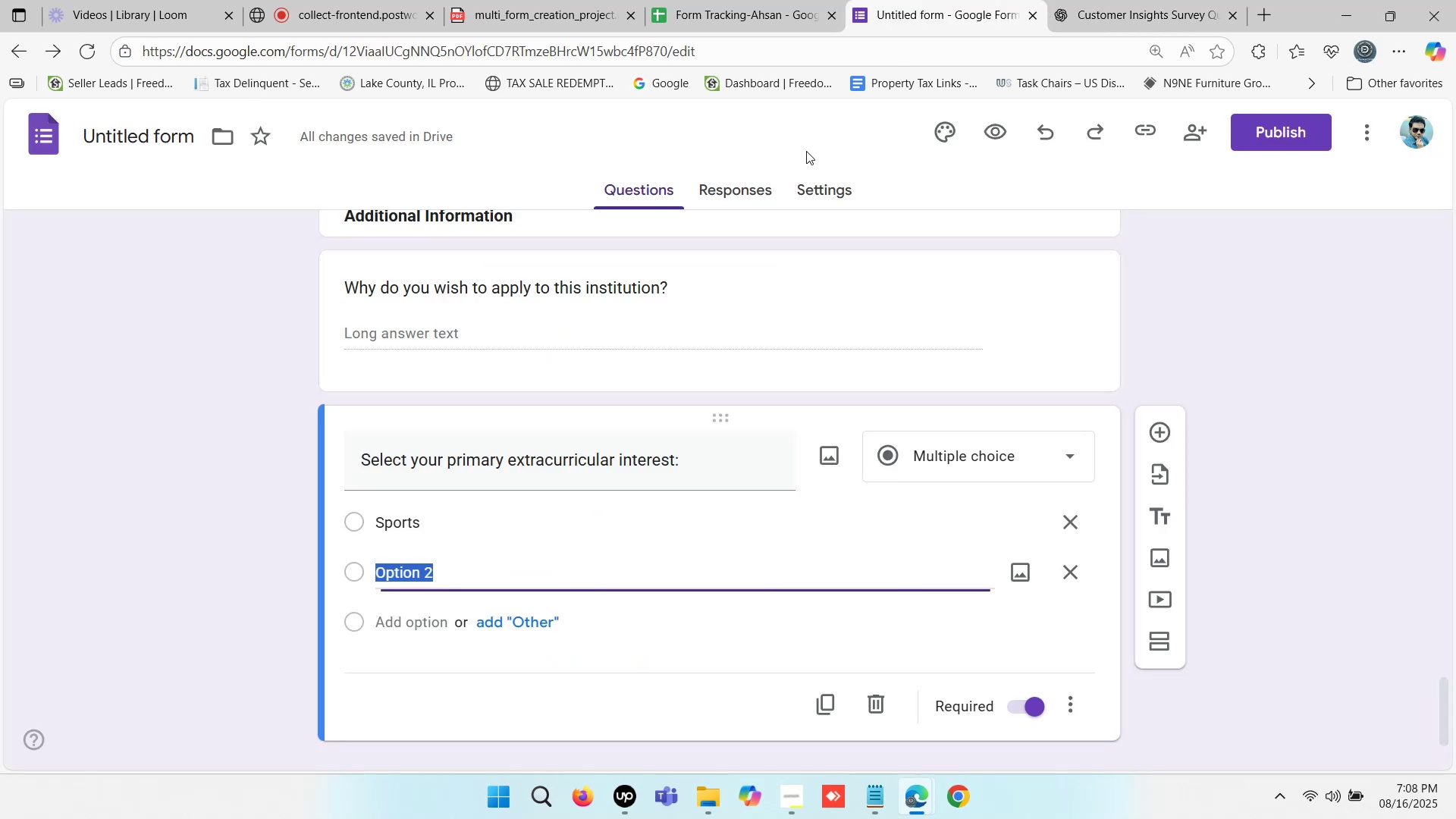 
key(Control+ControlLeft)
 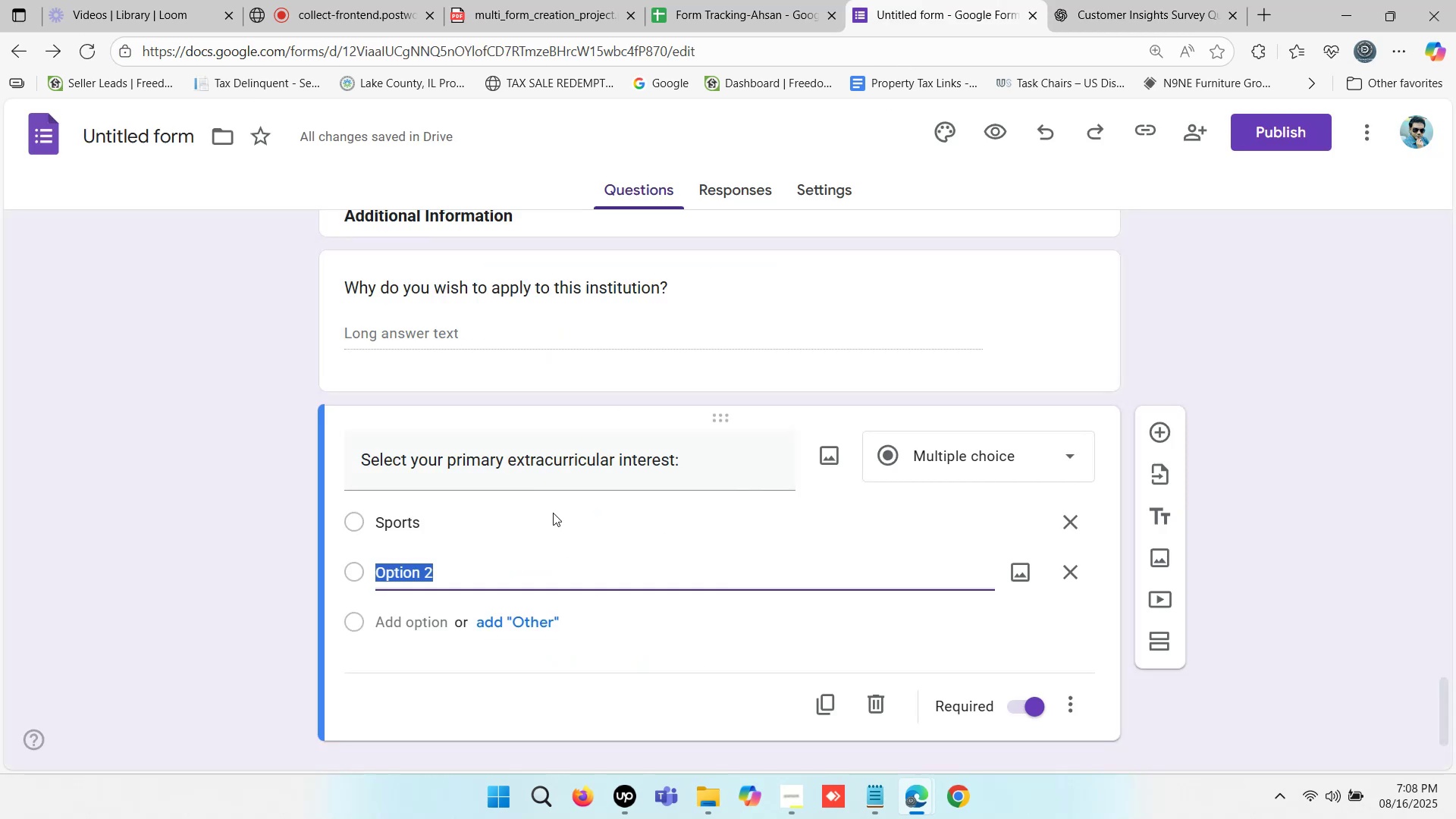 
key(Control+V)
 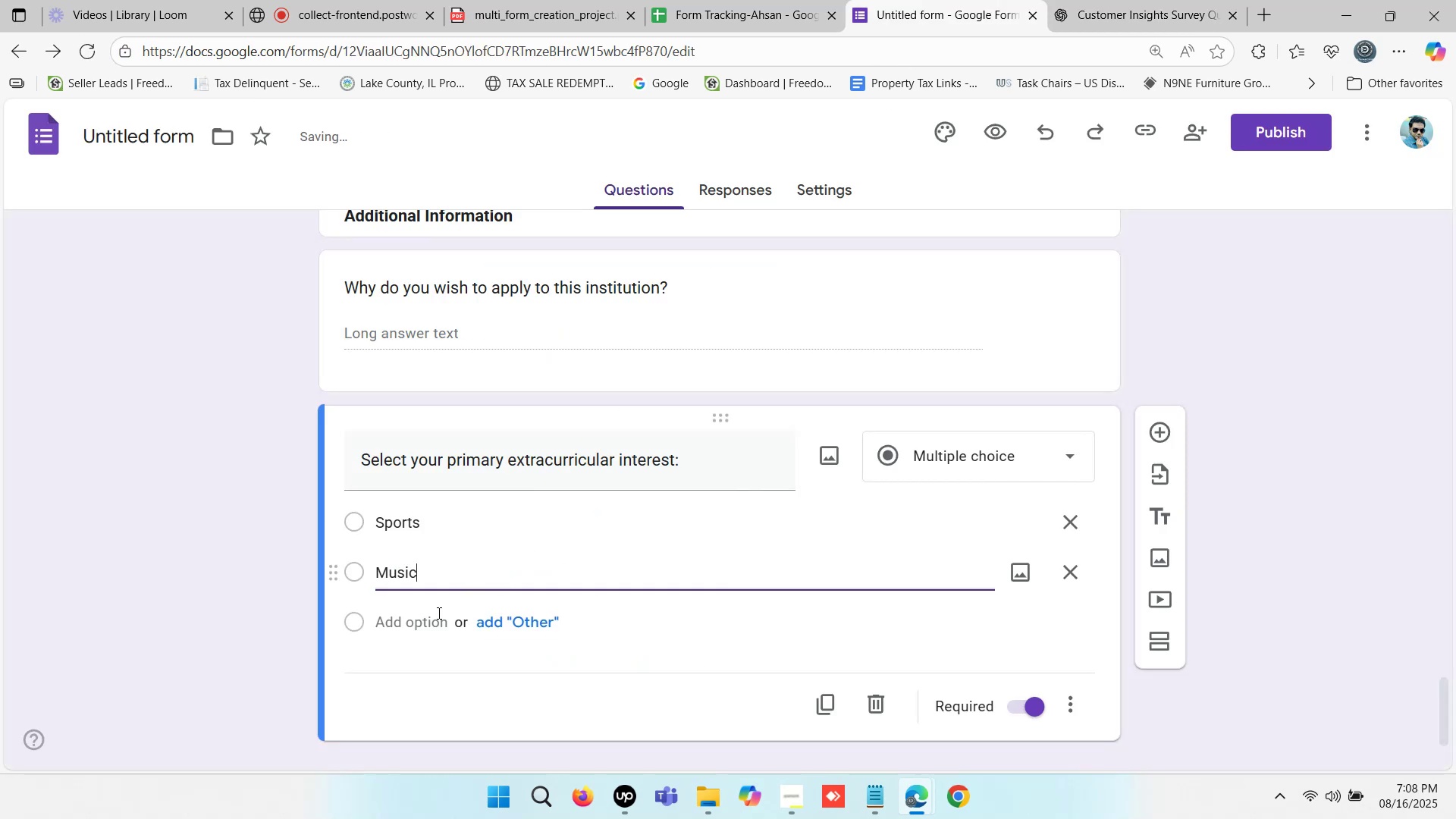 
left_click([416, 622])
 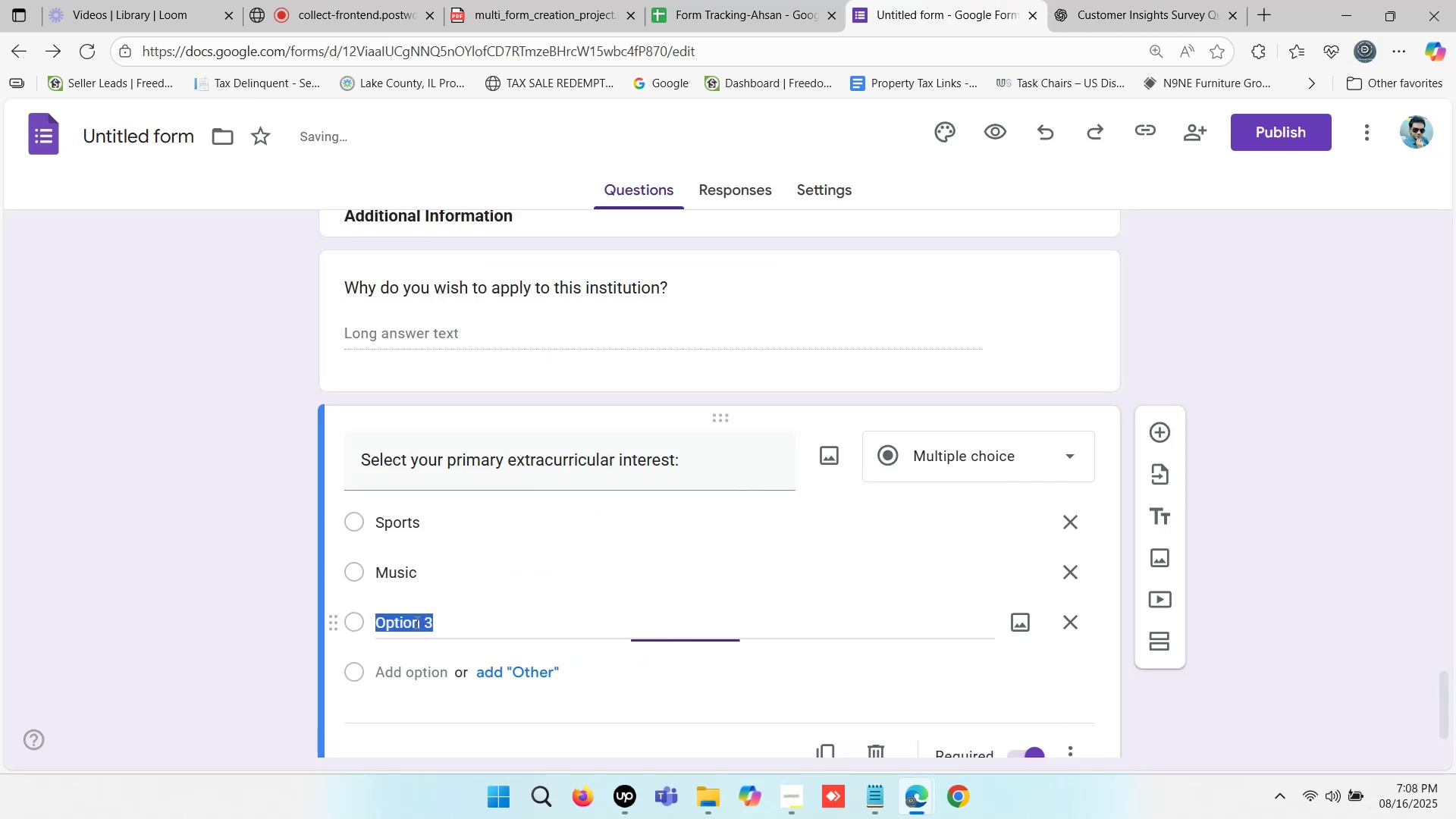 
type(Arts)
 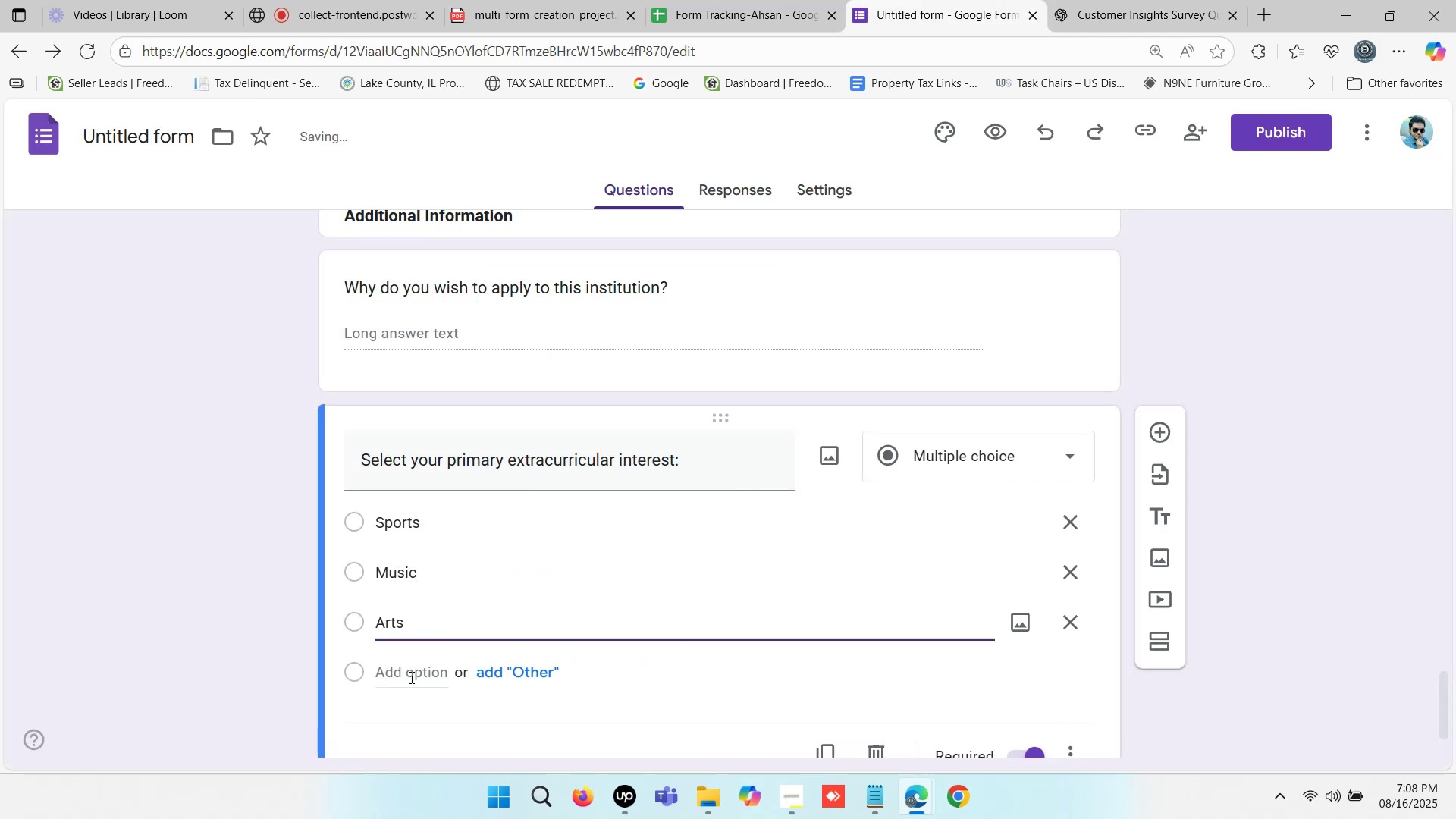 
left_click([406, 678])
 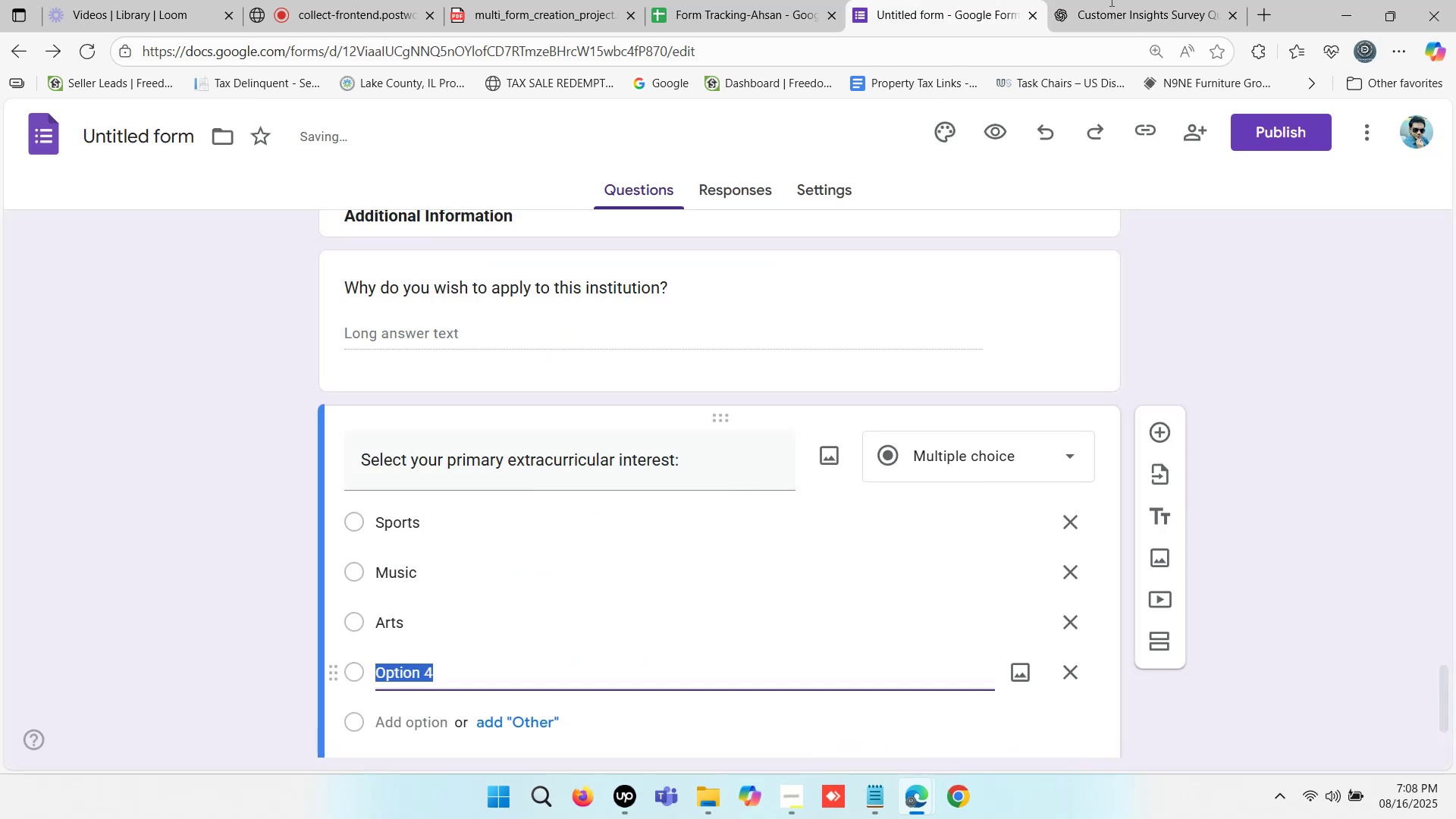 
left_click([1112, 0])
 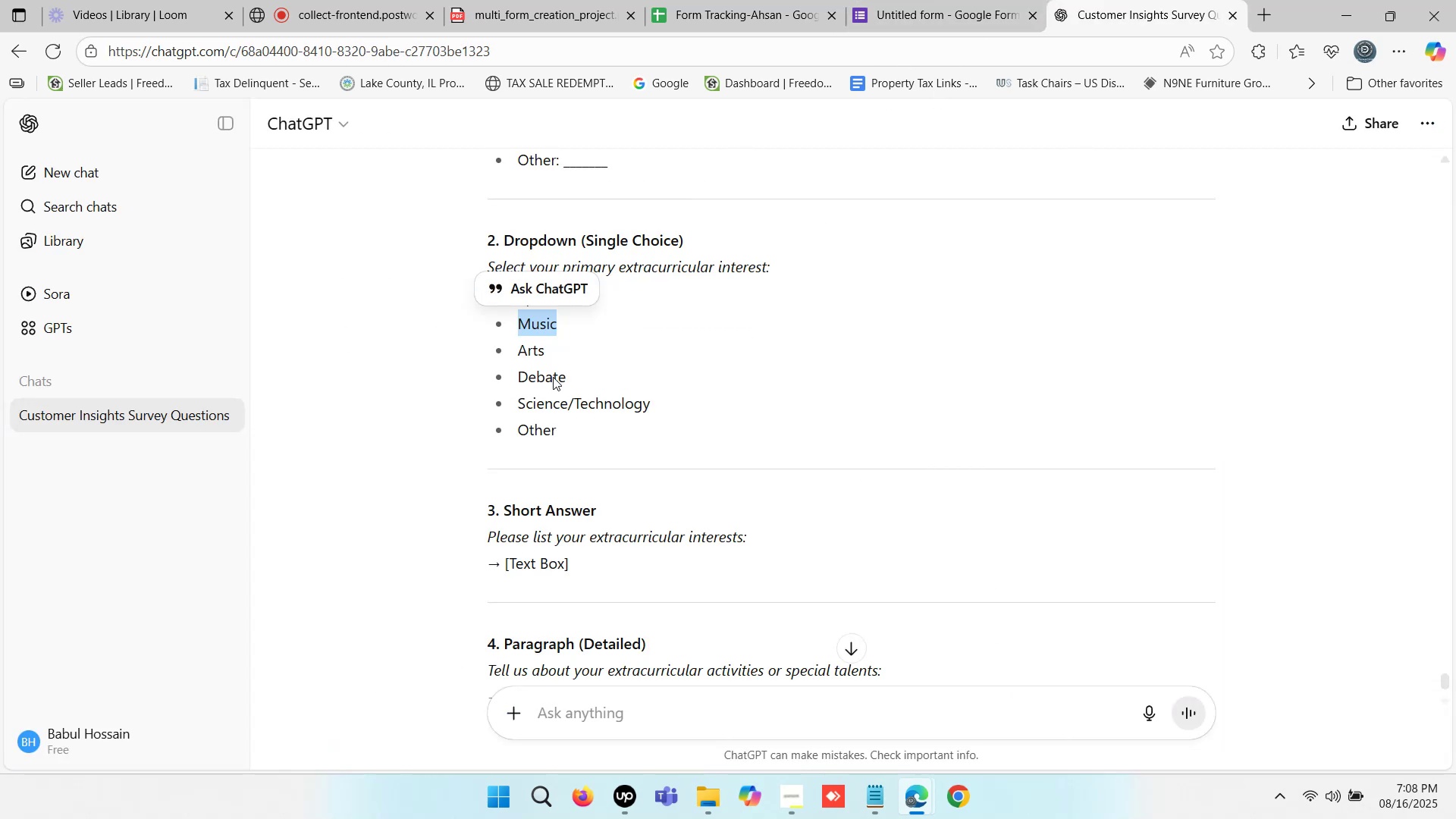 
double_click([542, 376])
 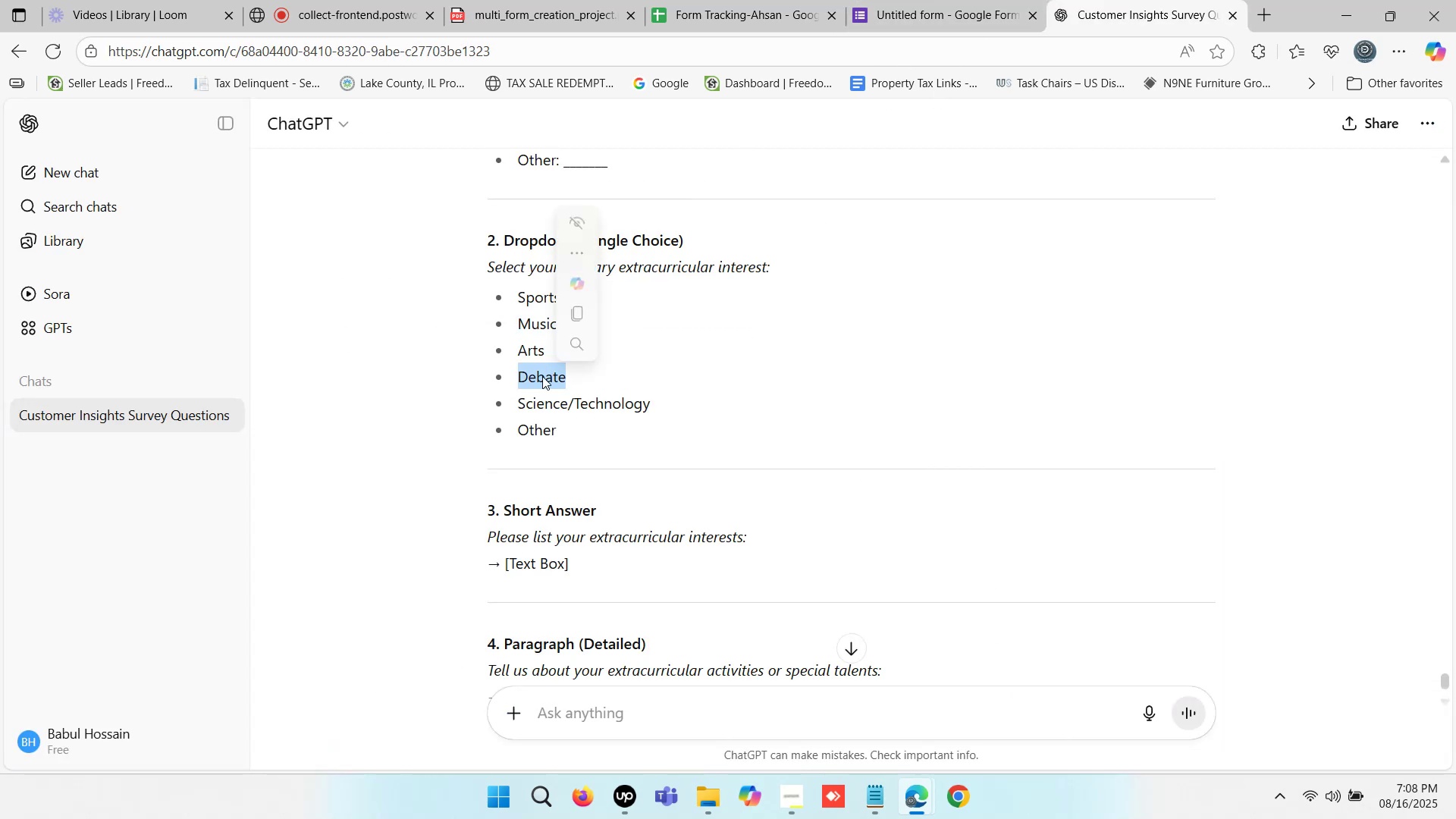 
key(Control+C)
 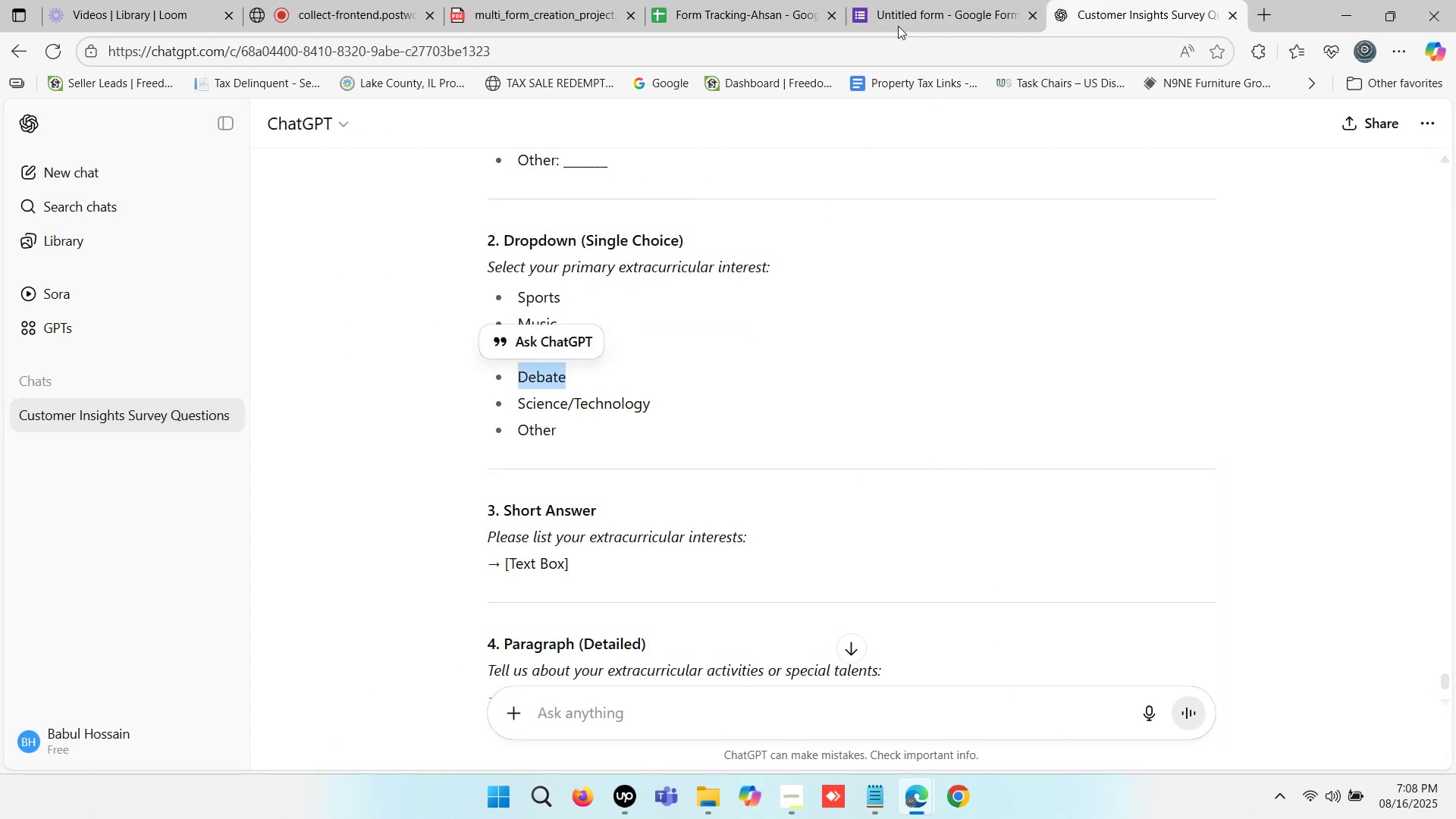 
left_click([899, 0])
 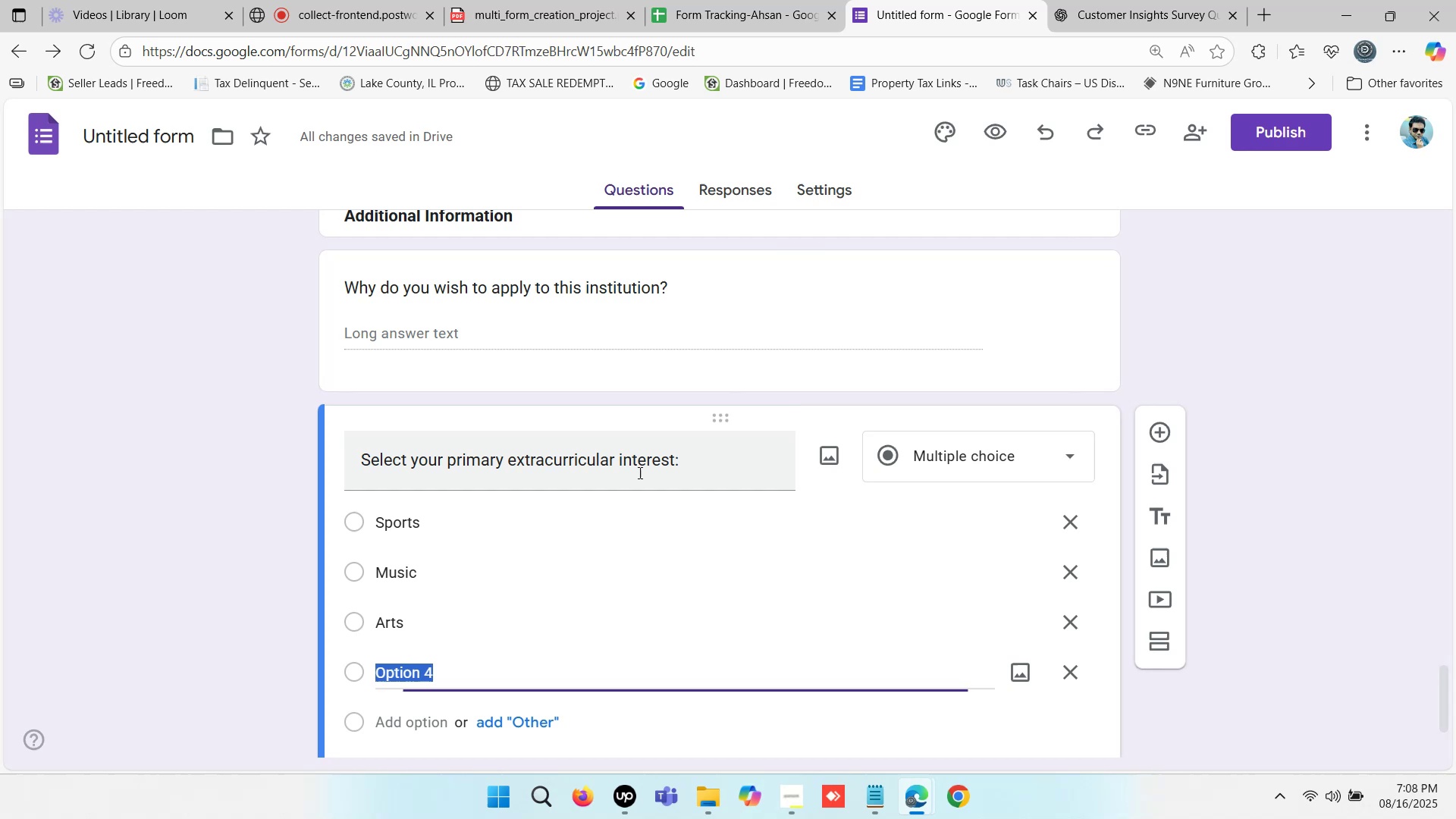 
key(Control+ControlLeft)
 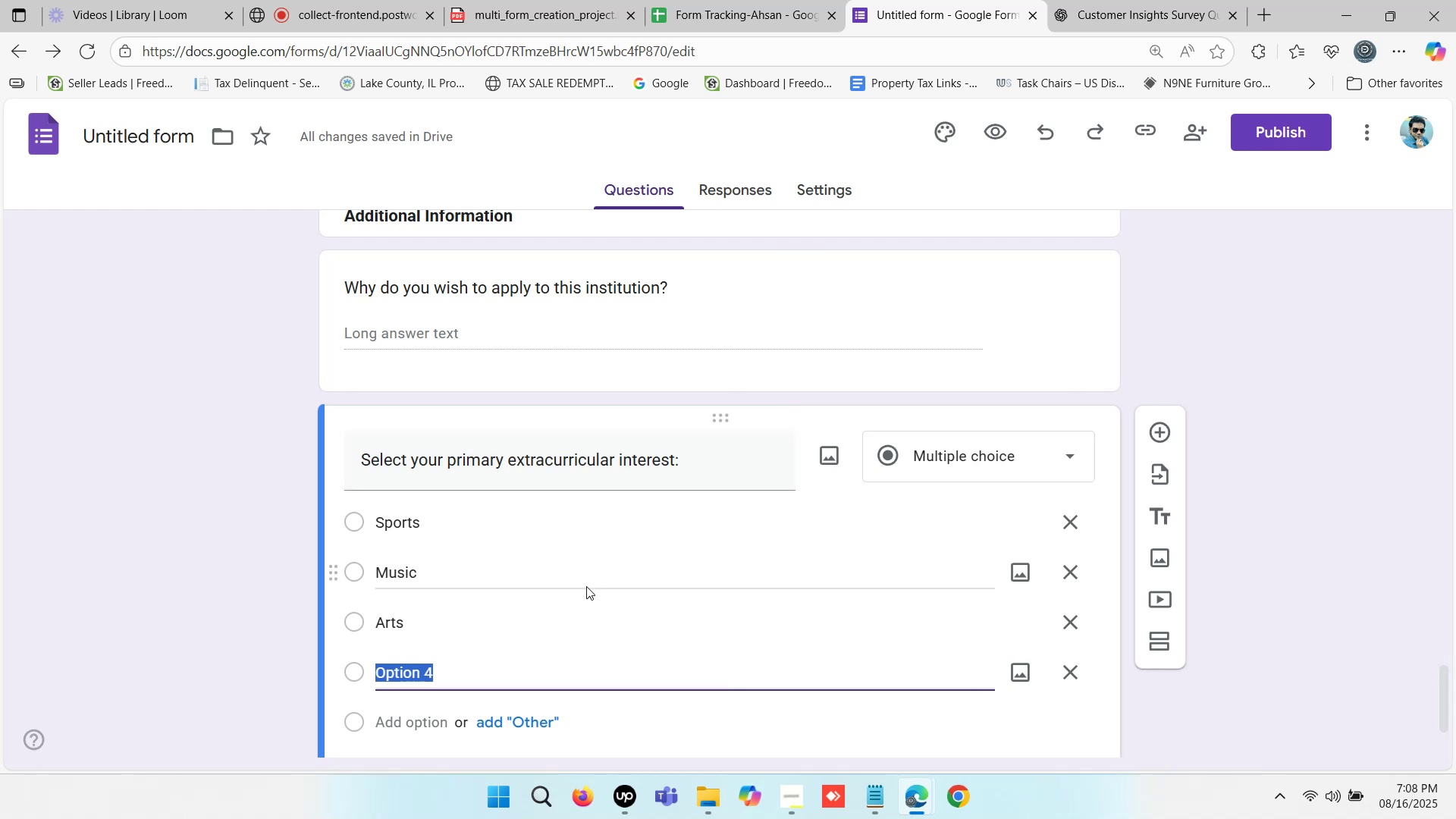 
key(Control+V)
 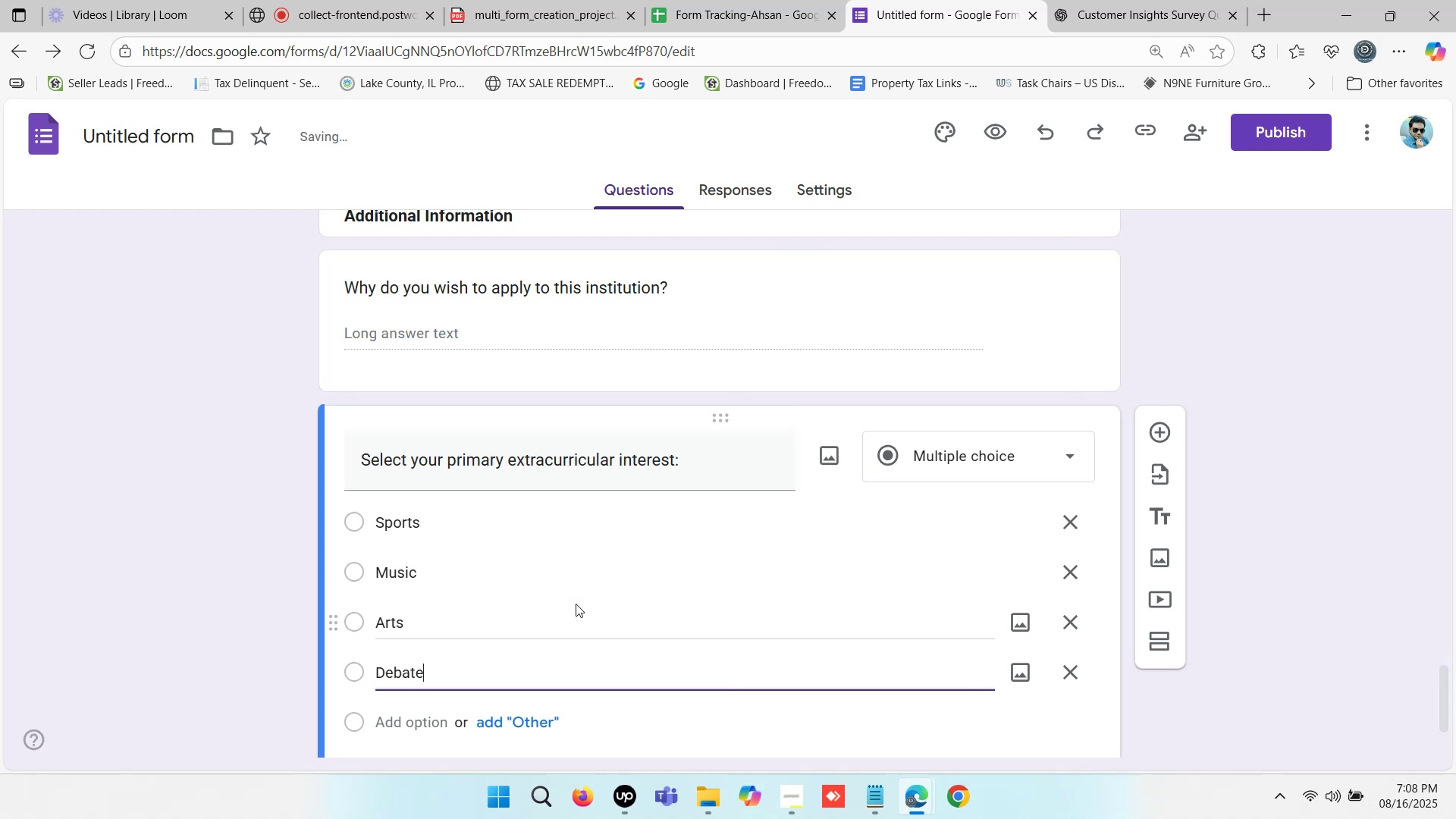 
scroll: coordinate [558, 580], scroll_direction: down, amount: 2.0
 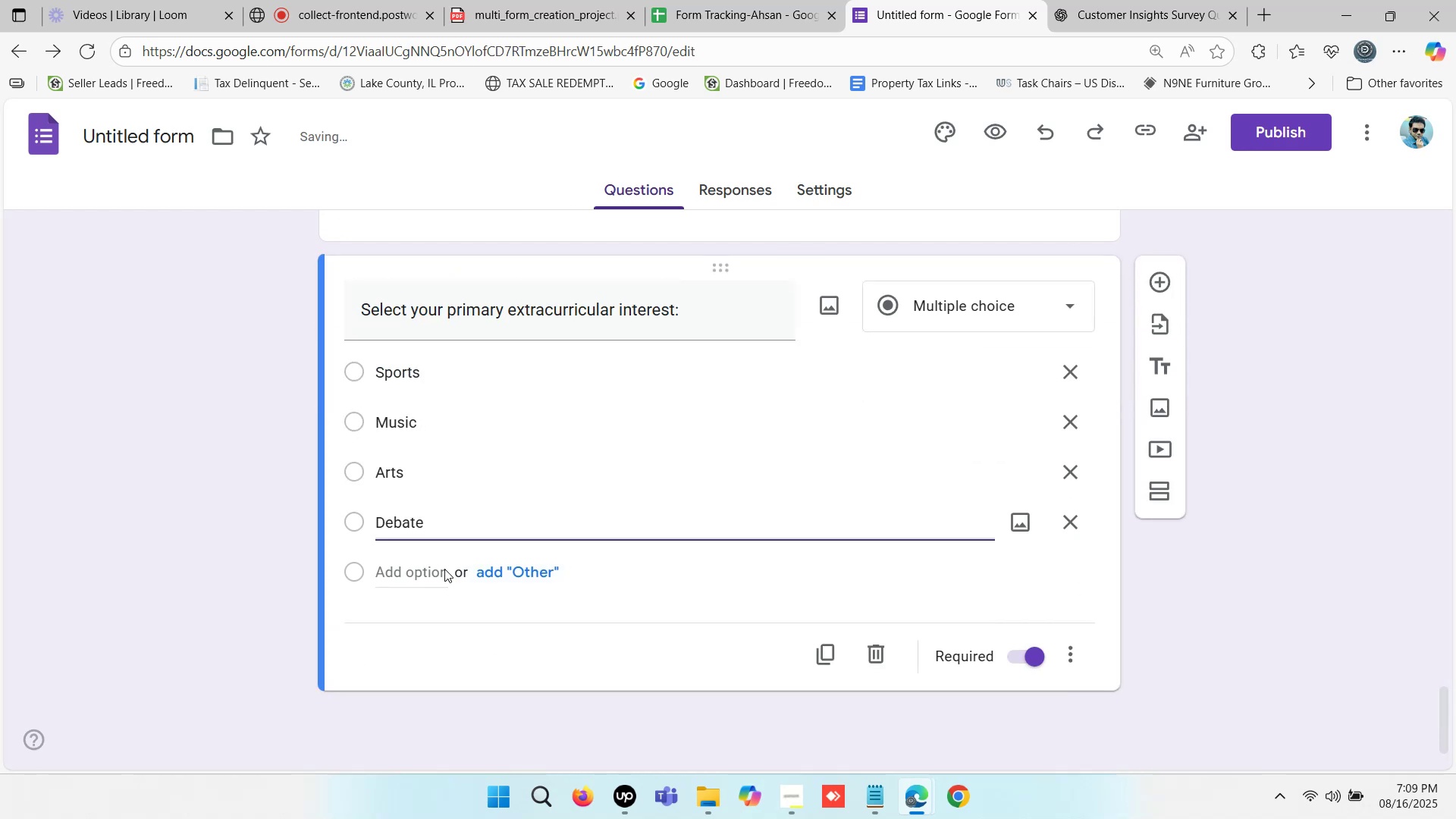 
left_click([438, 569])
 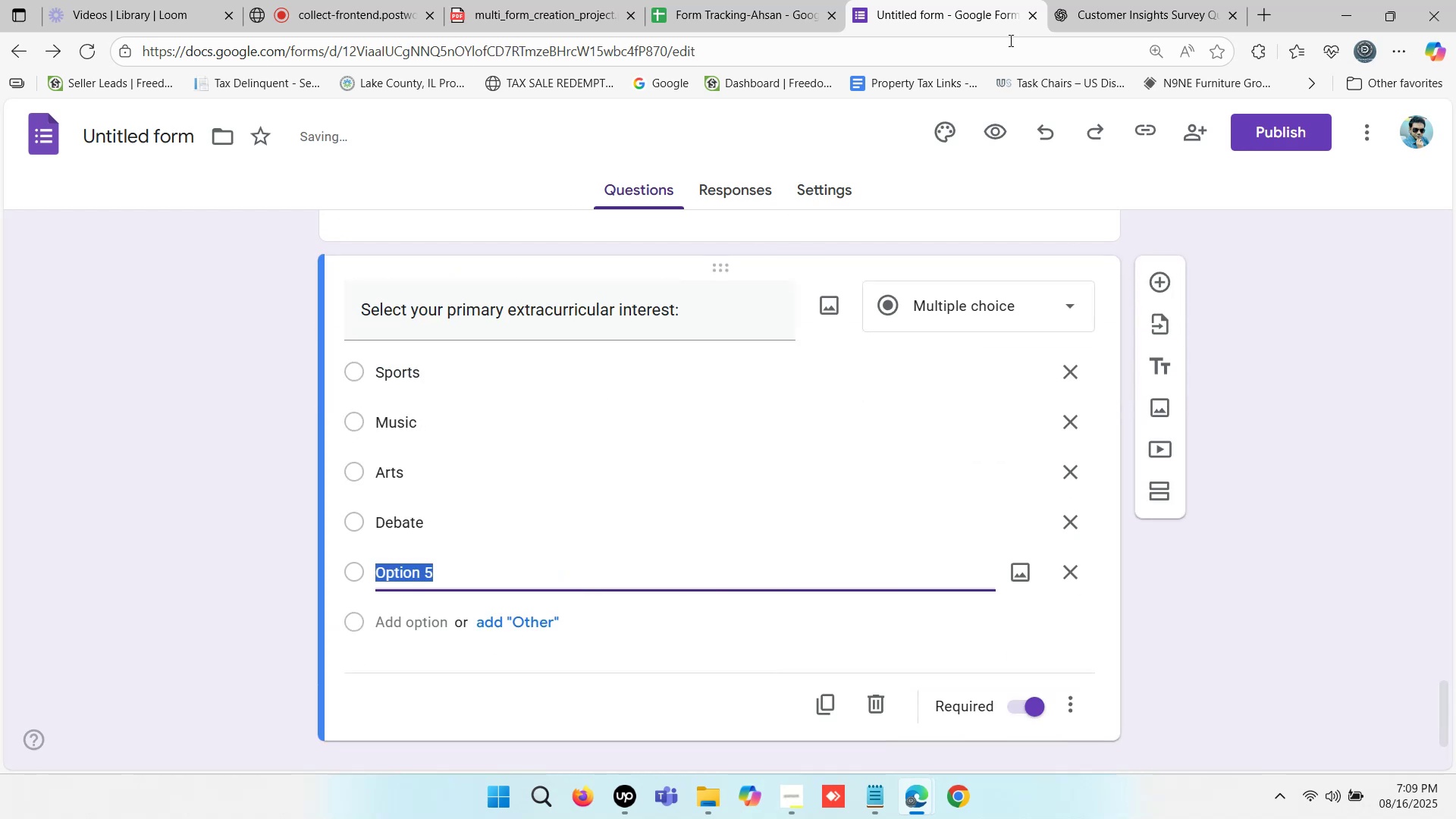 
left_click([1110, 0])
 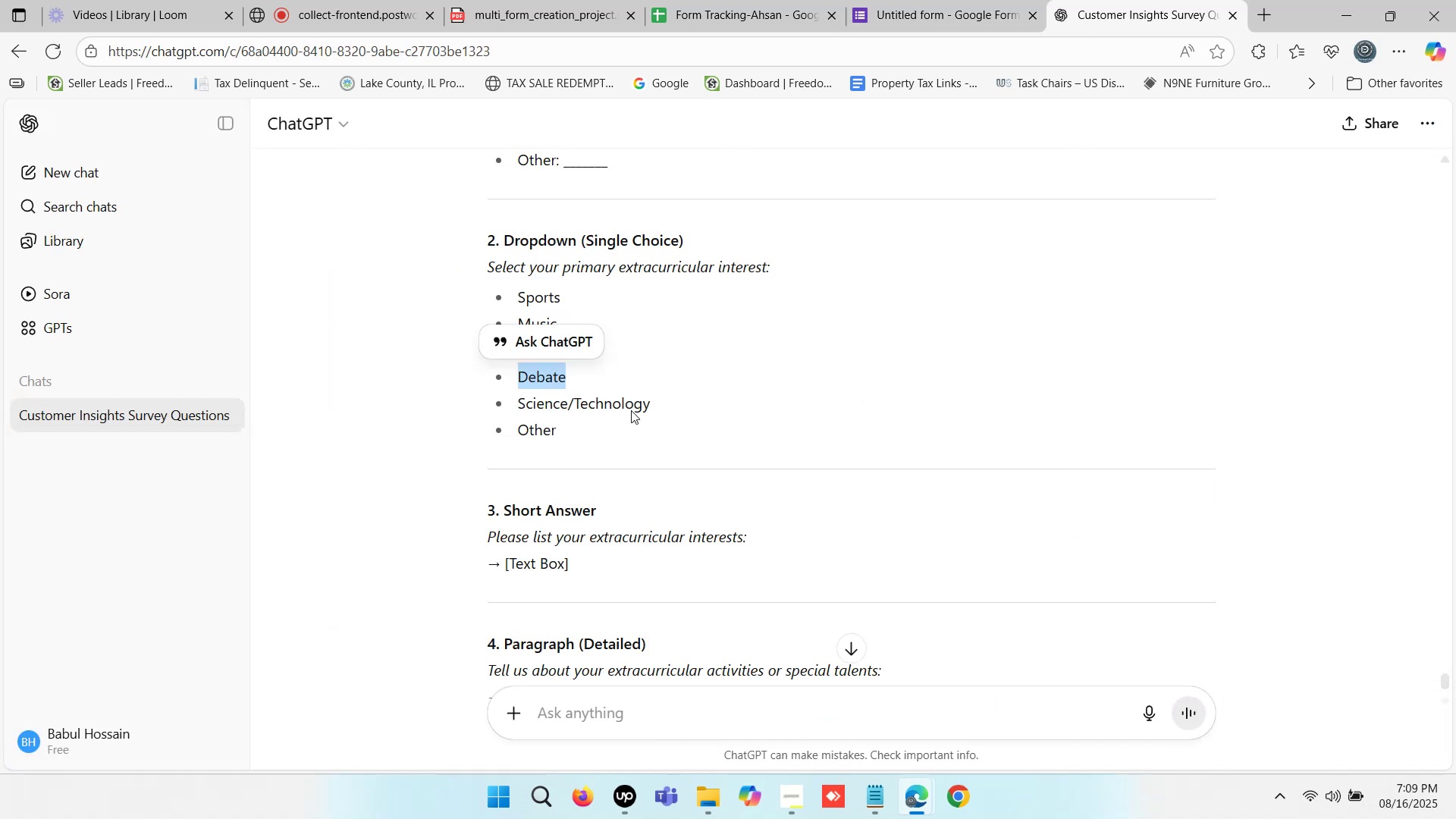 
left_click_drag(start_coordinate=[653, 399], to_coordinate=[513, 404])
 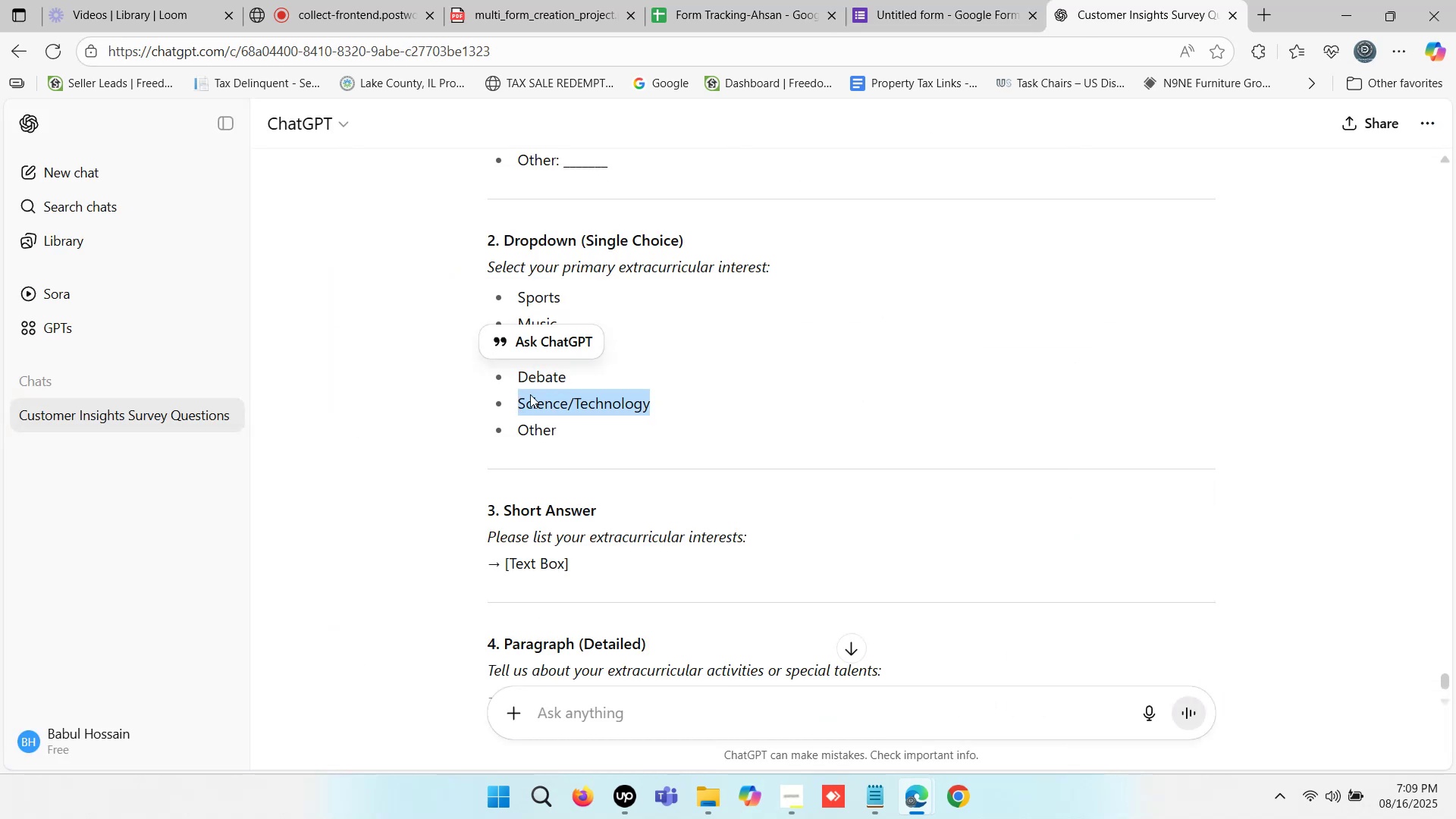 
key(Control+C)
 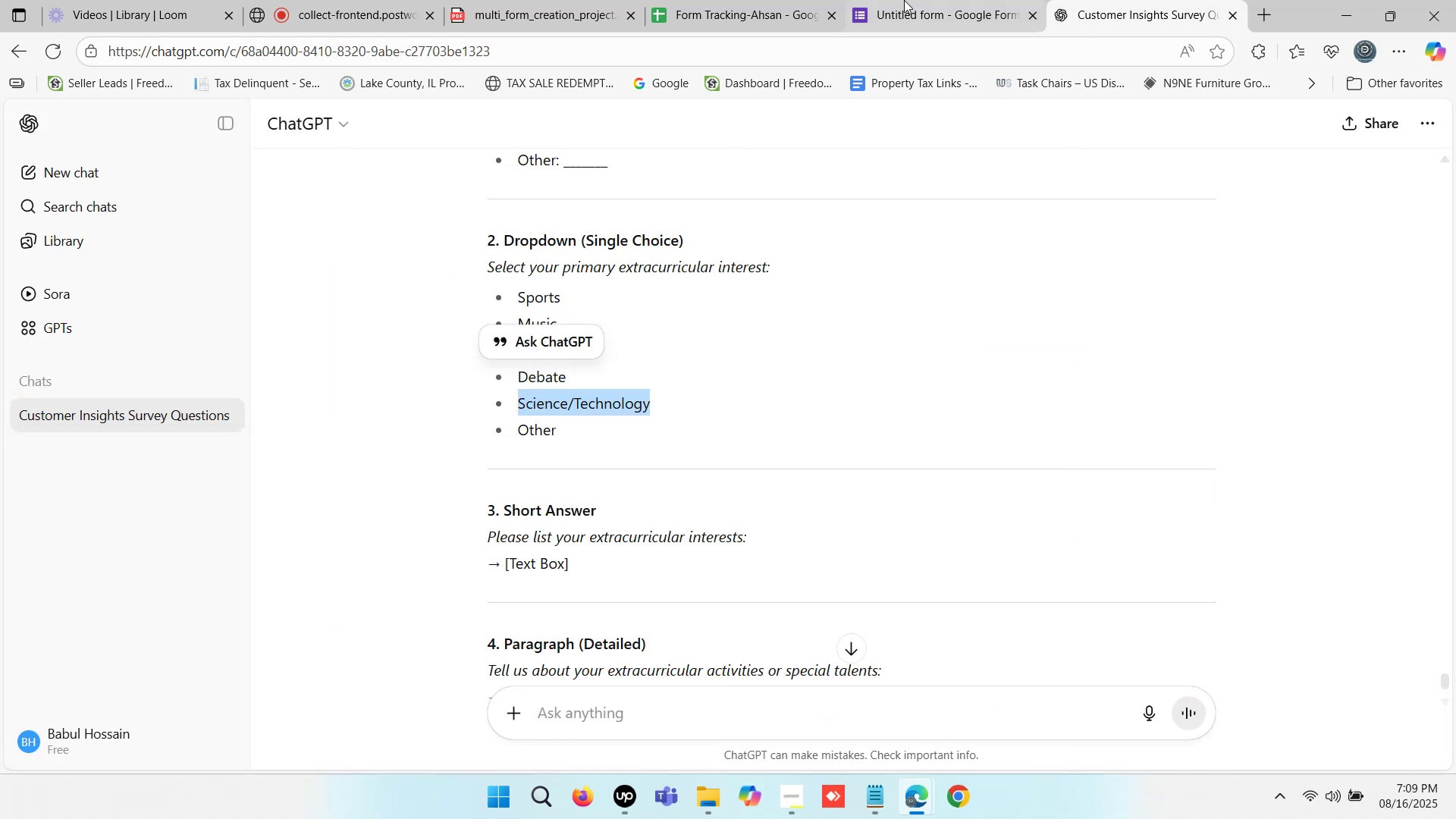 
left_click([907, 0])
 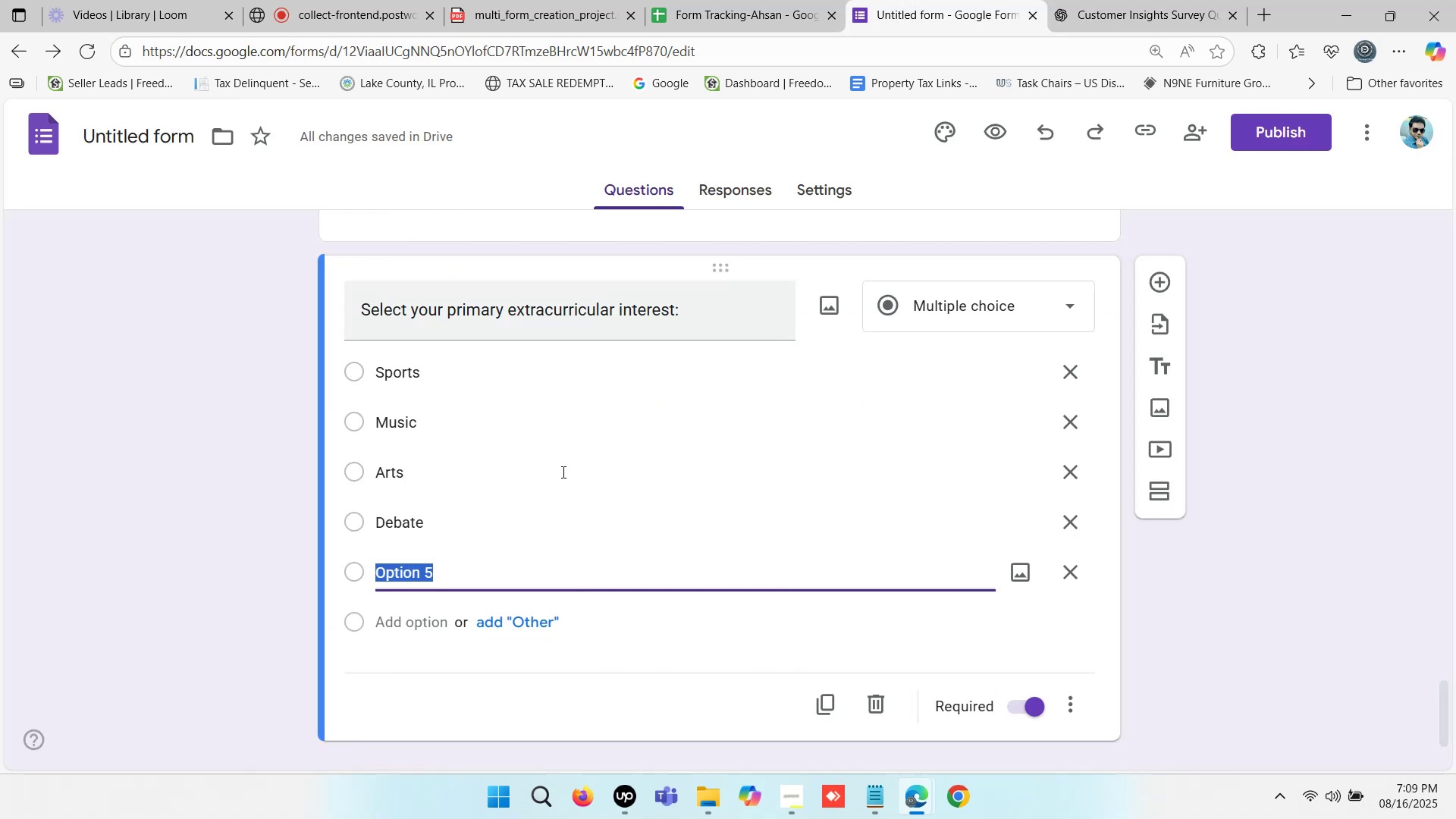 
key(Control+ControlLeft)
 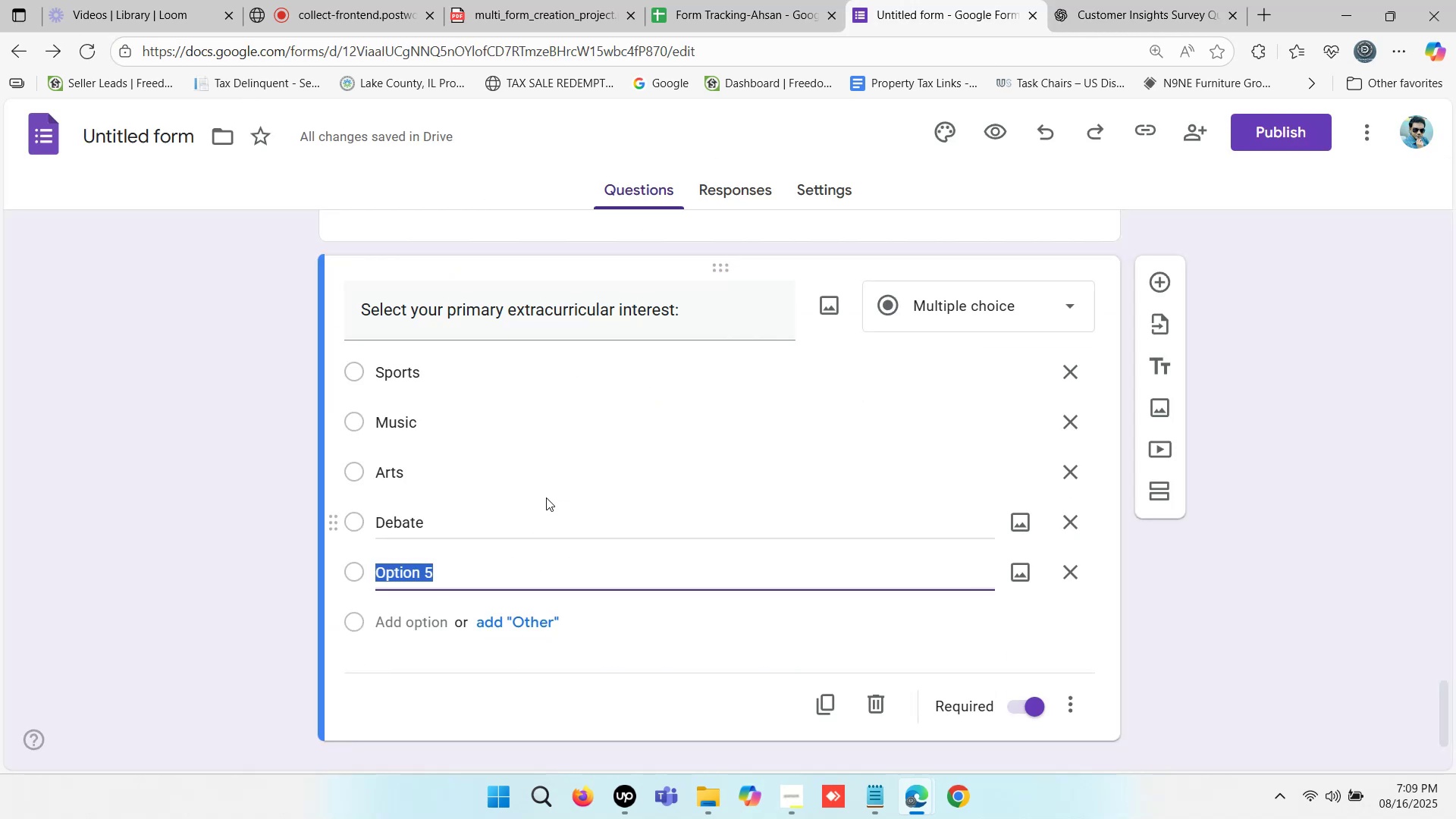 
key(Control+V)
 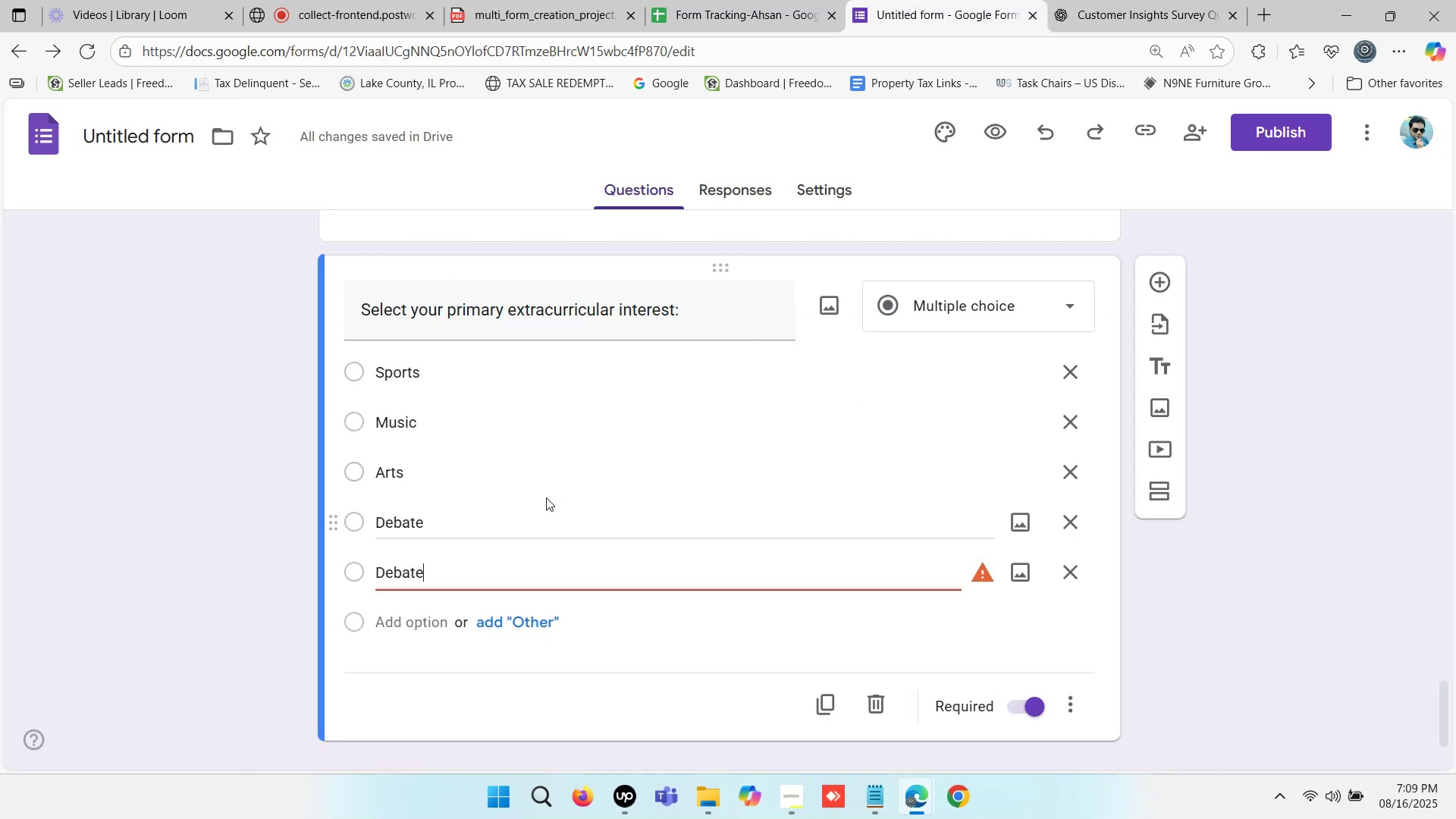 
scroll: coordinate [514, 507], scroll_direction: down, amount: 1.0
 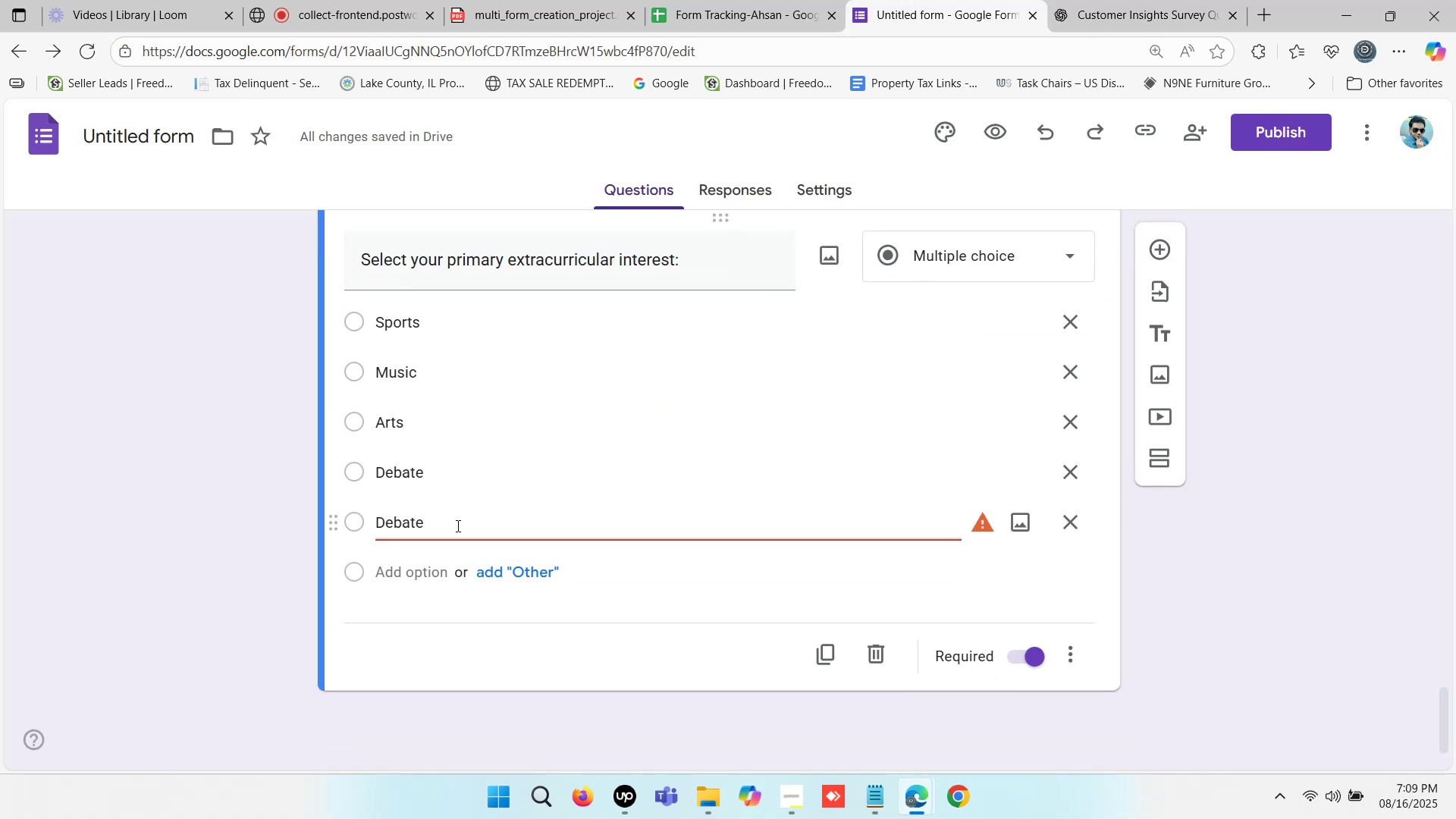 
left_click_drag(start_coordinate=[432, 522], to_coordinate=[364, 522])
 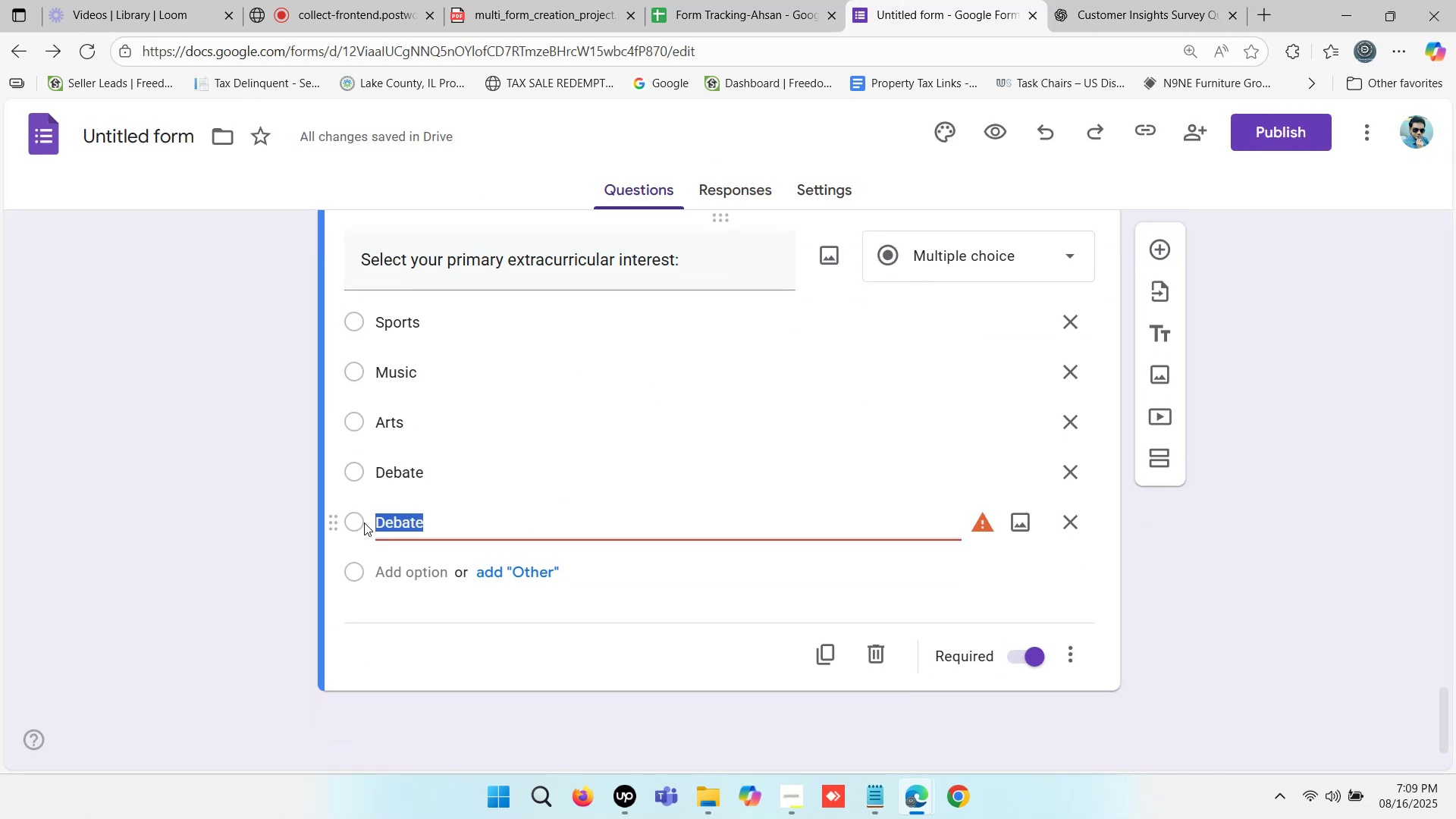 
key(Control+ControlLeft)
 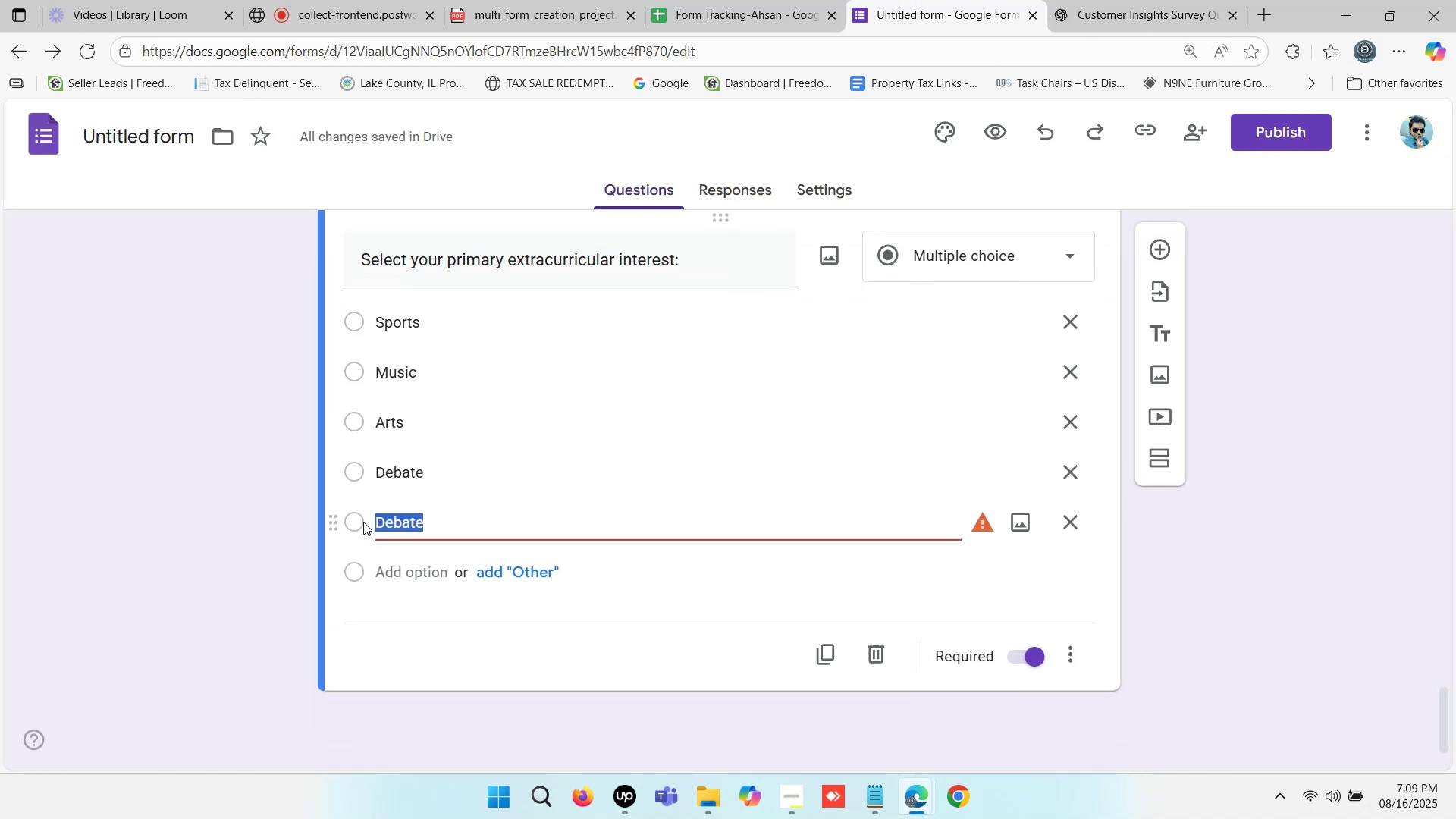 
key(Control+V)
 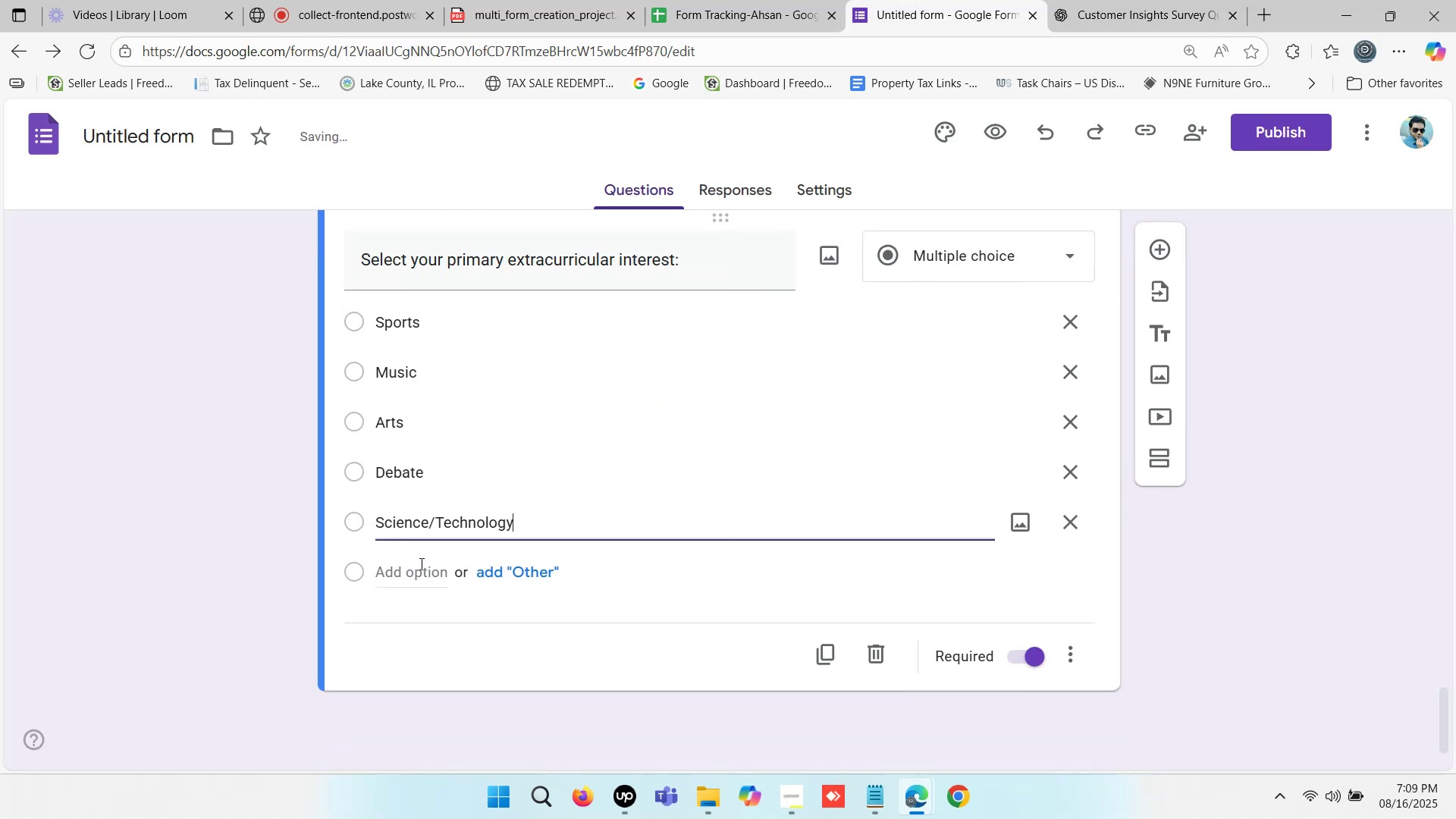 
left_click([420, 564])
 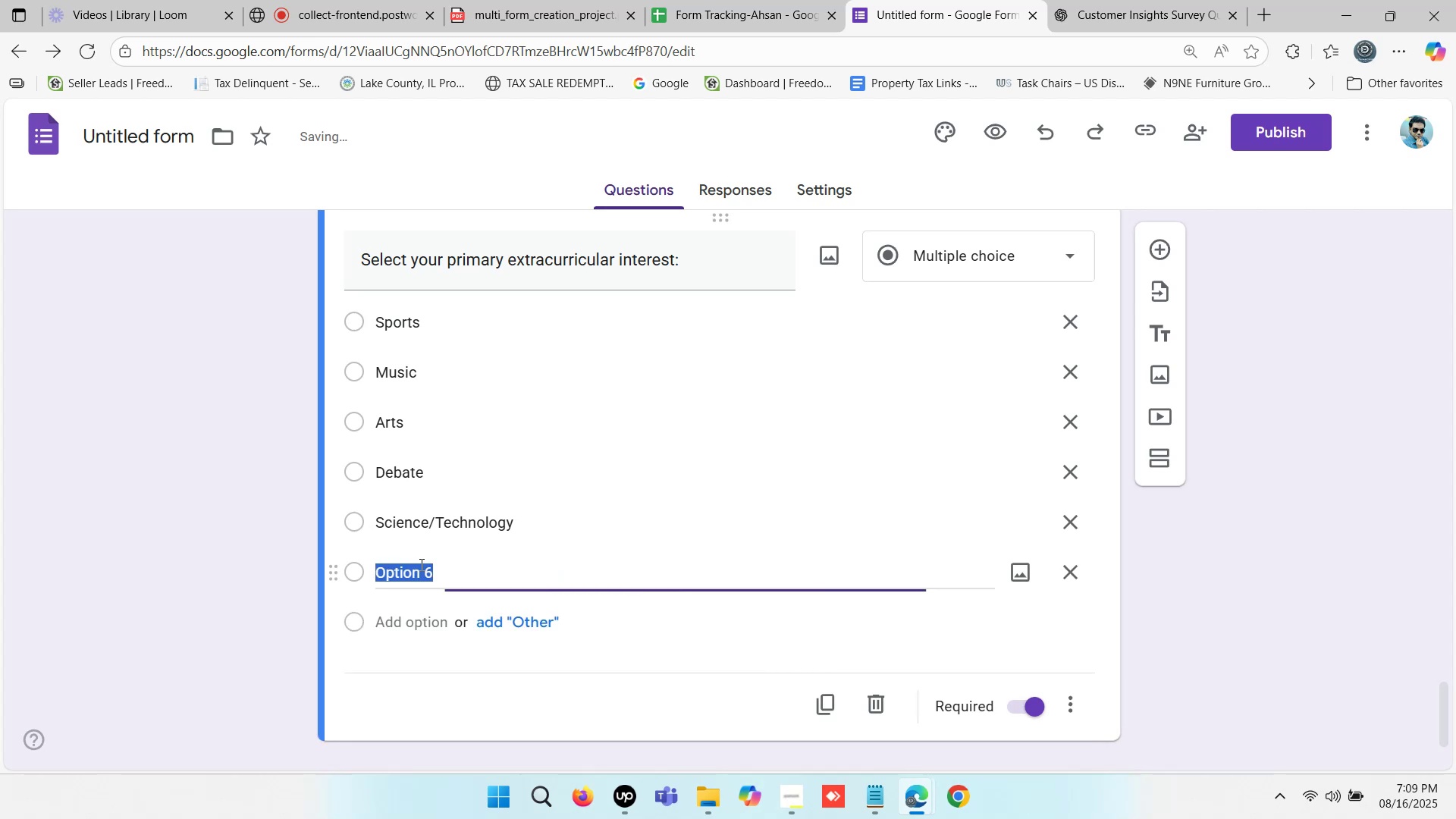 
type(Other)
 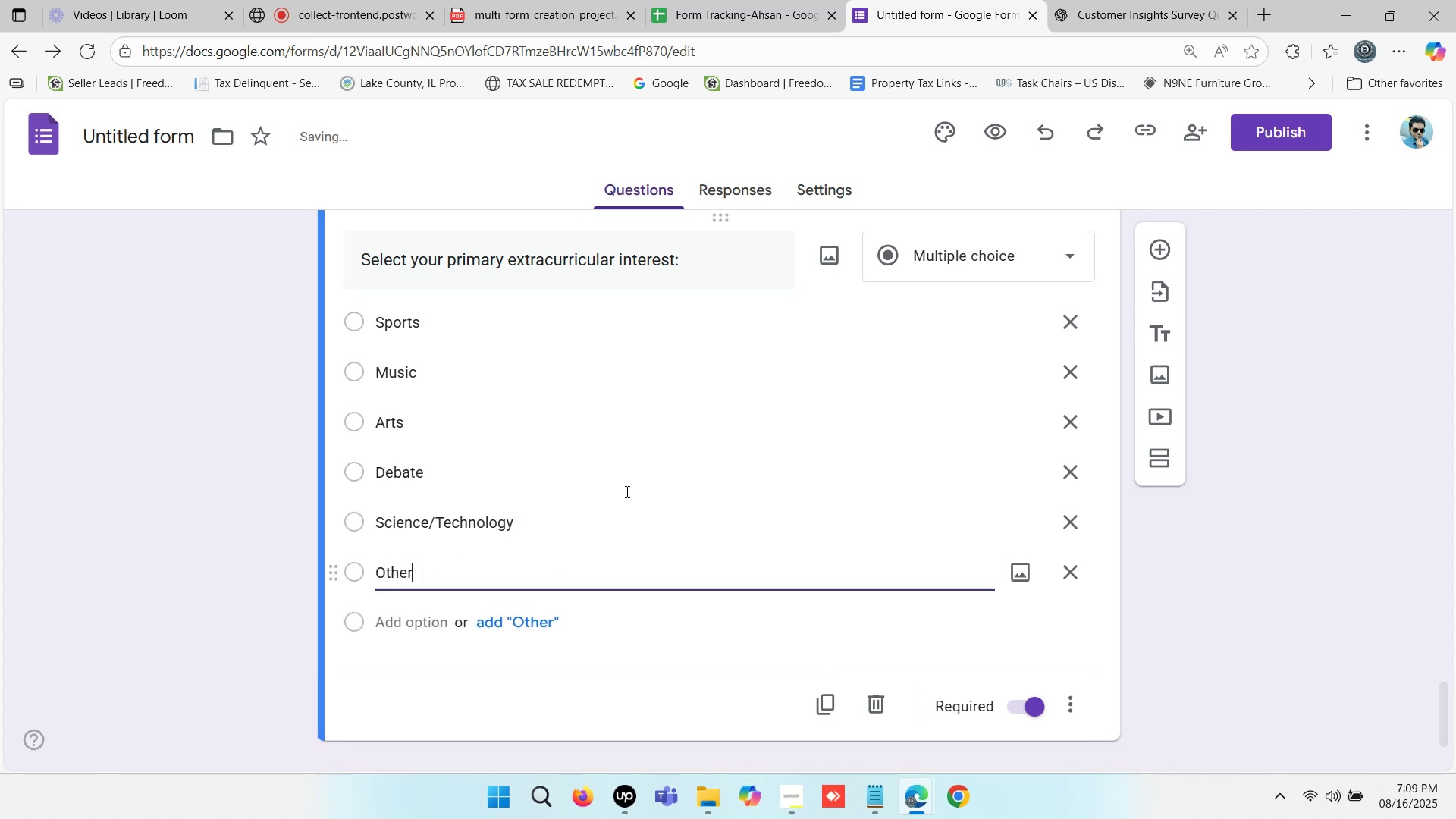 
scroll: coordinate [708, 453], scroll_direction: up, amount: 2.0
 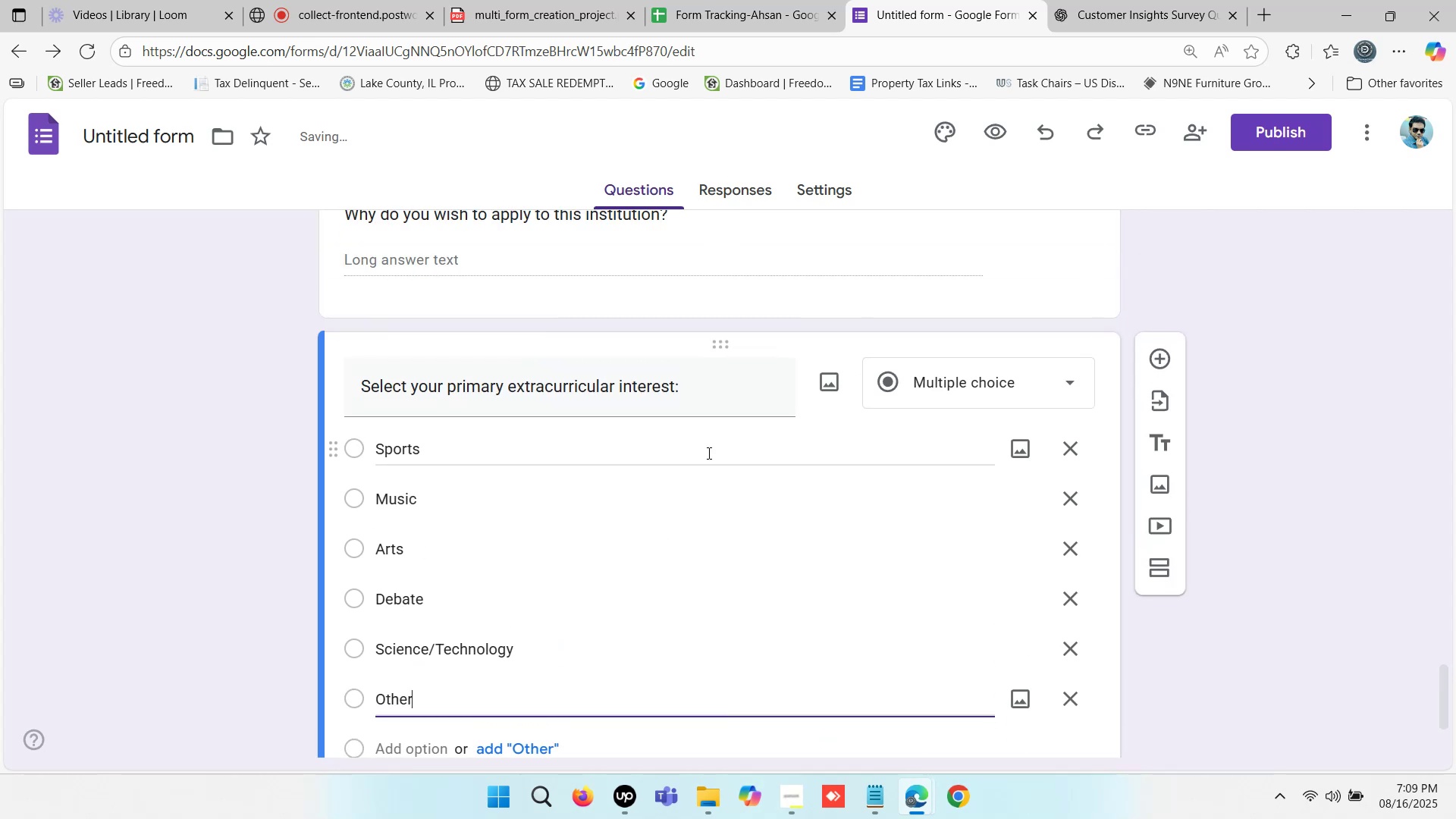 
scroll: coordinate [717, 450], scroll_direction: down, amount: 3.0
 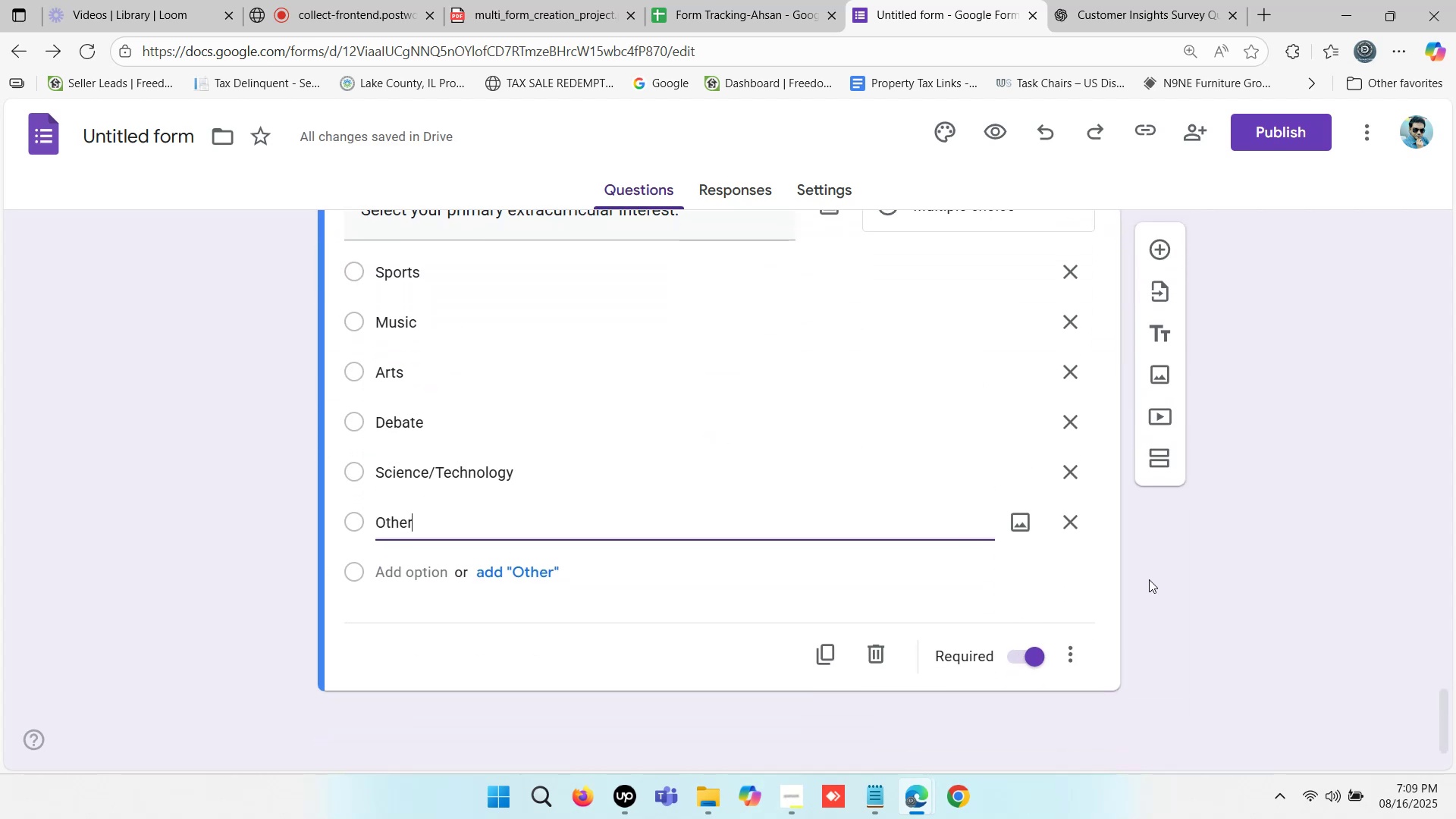 
left_click([1199, 566])
 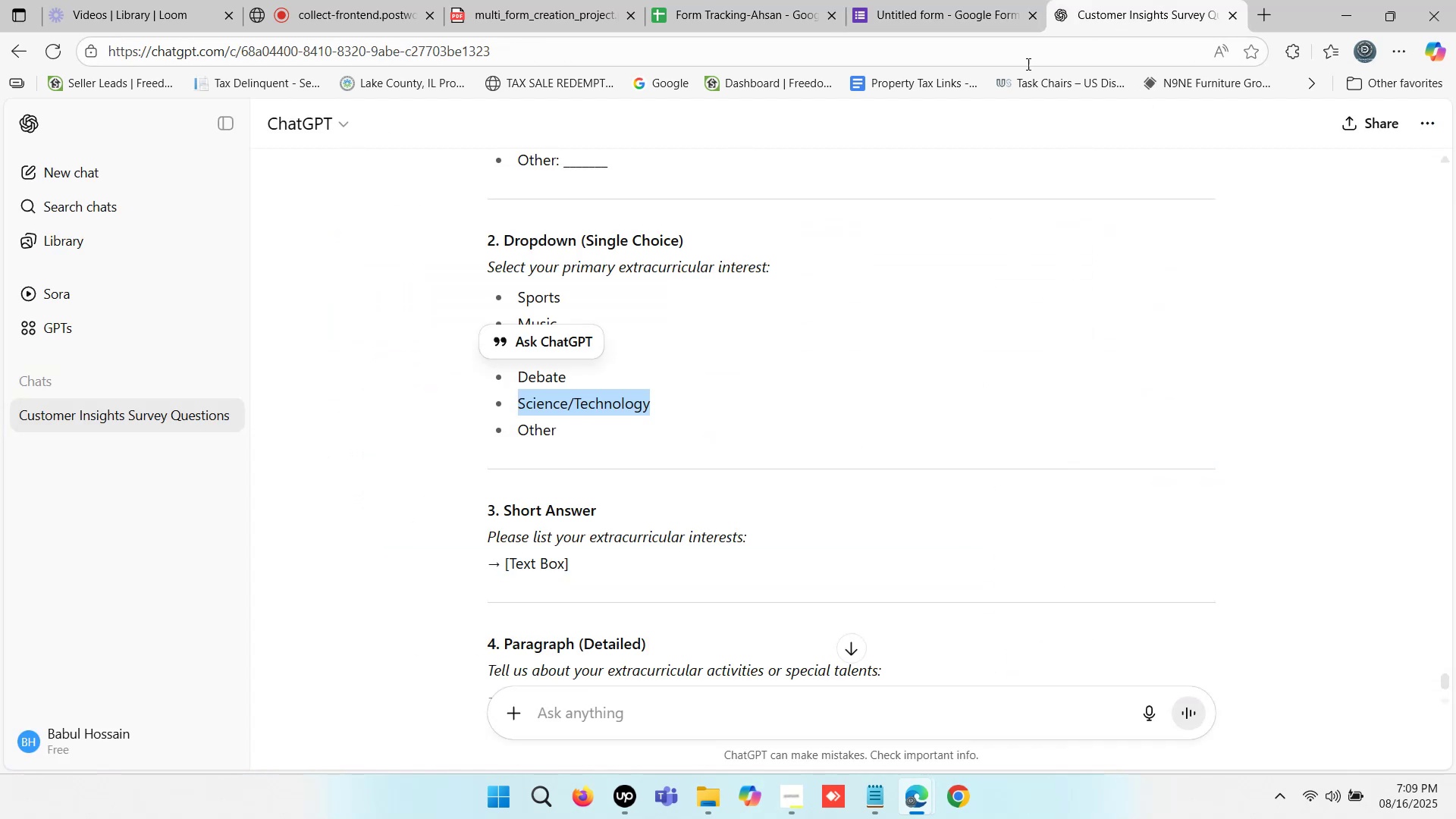 
scroll: coordinate [641, 394], scroll_direction: down, amount: 2.0
 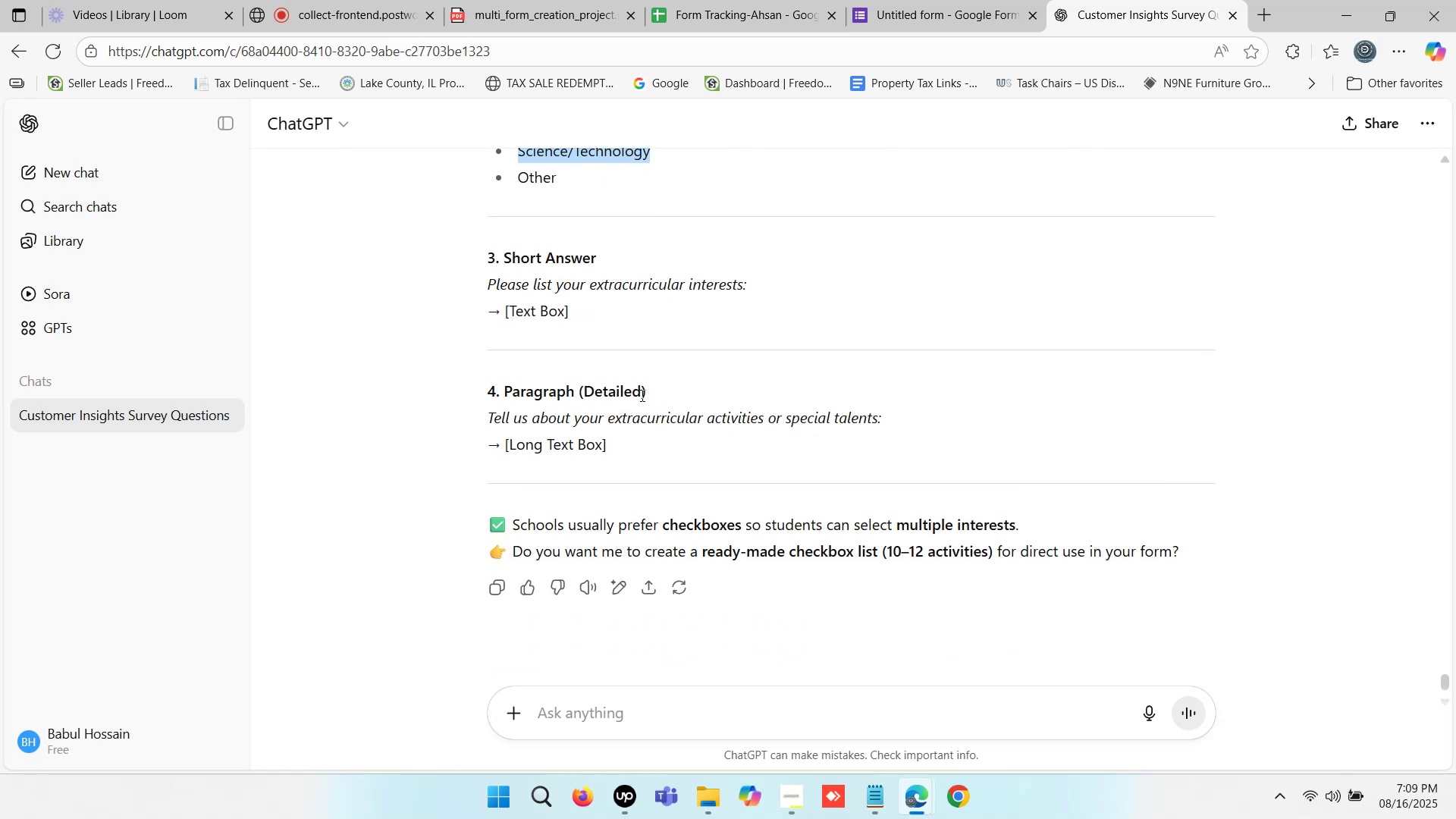 
scroll: coordinate [641, 395], scroll_direction: up, amount: 6.0
 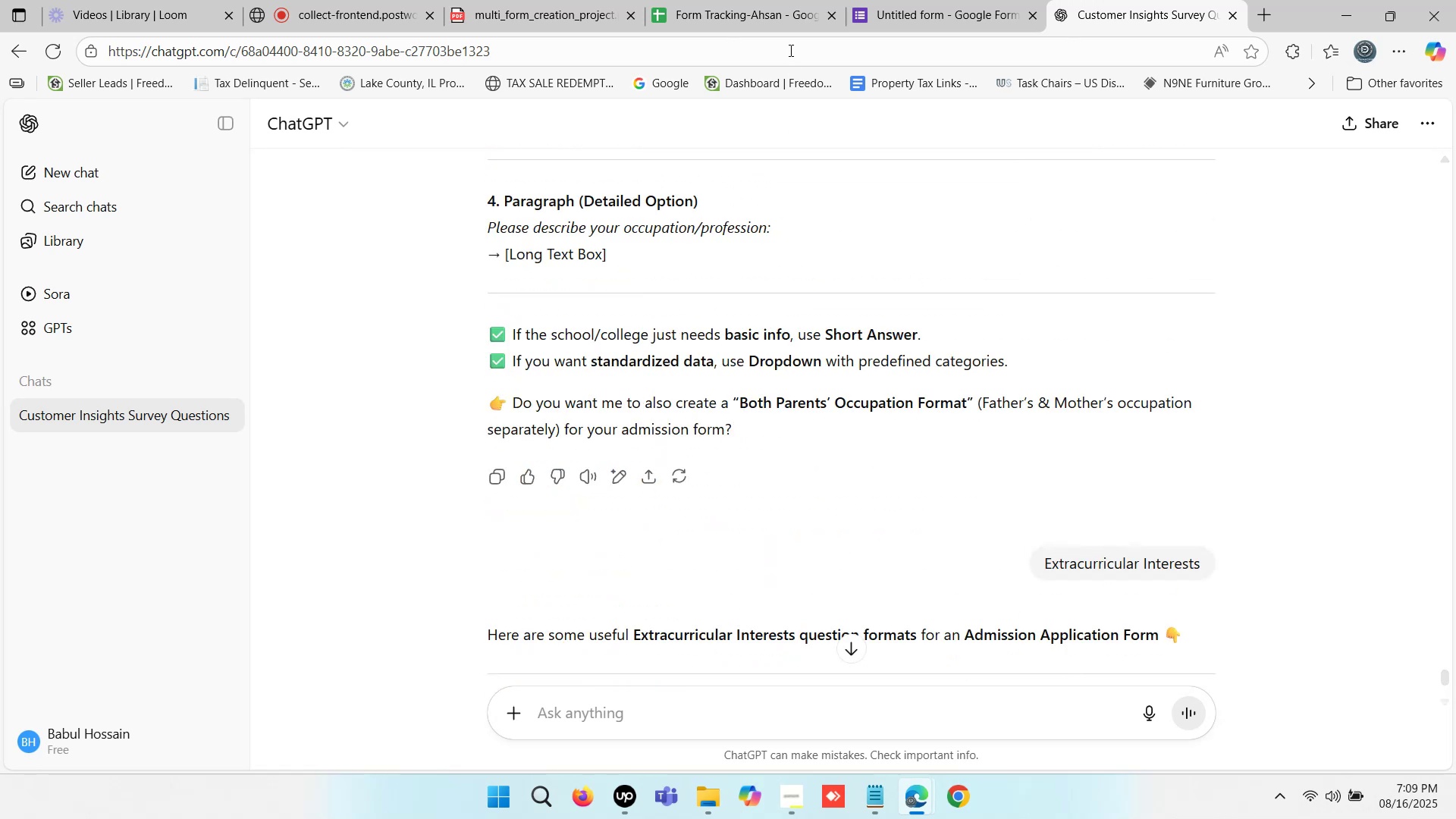 
left_click([925, 8])
 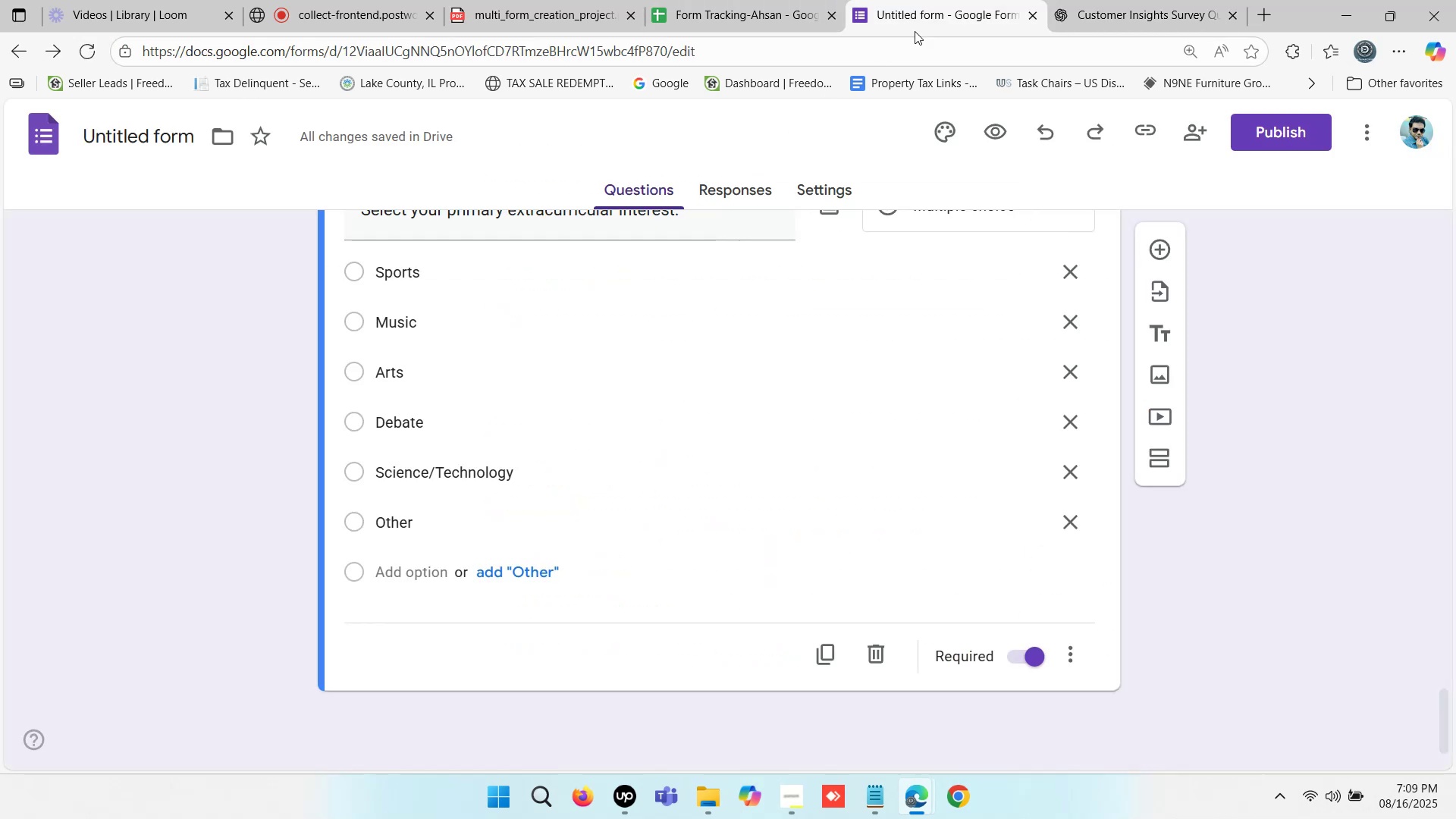 
left_click([1099, 0])
 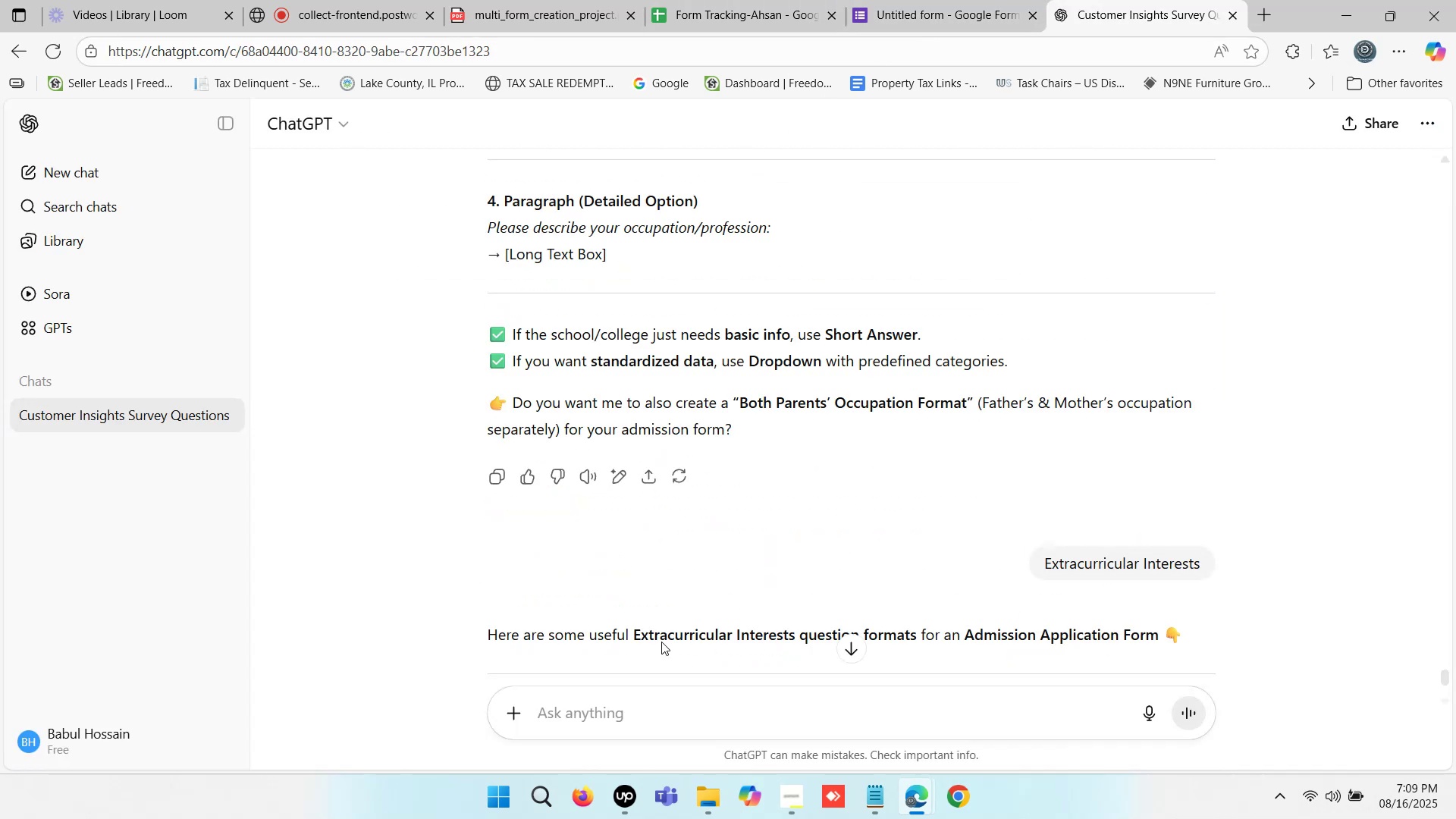 
left_click([598, 714])
 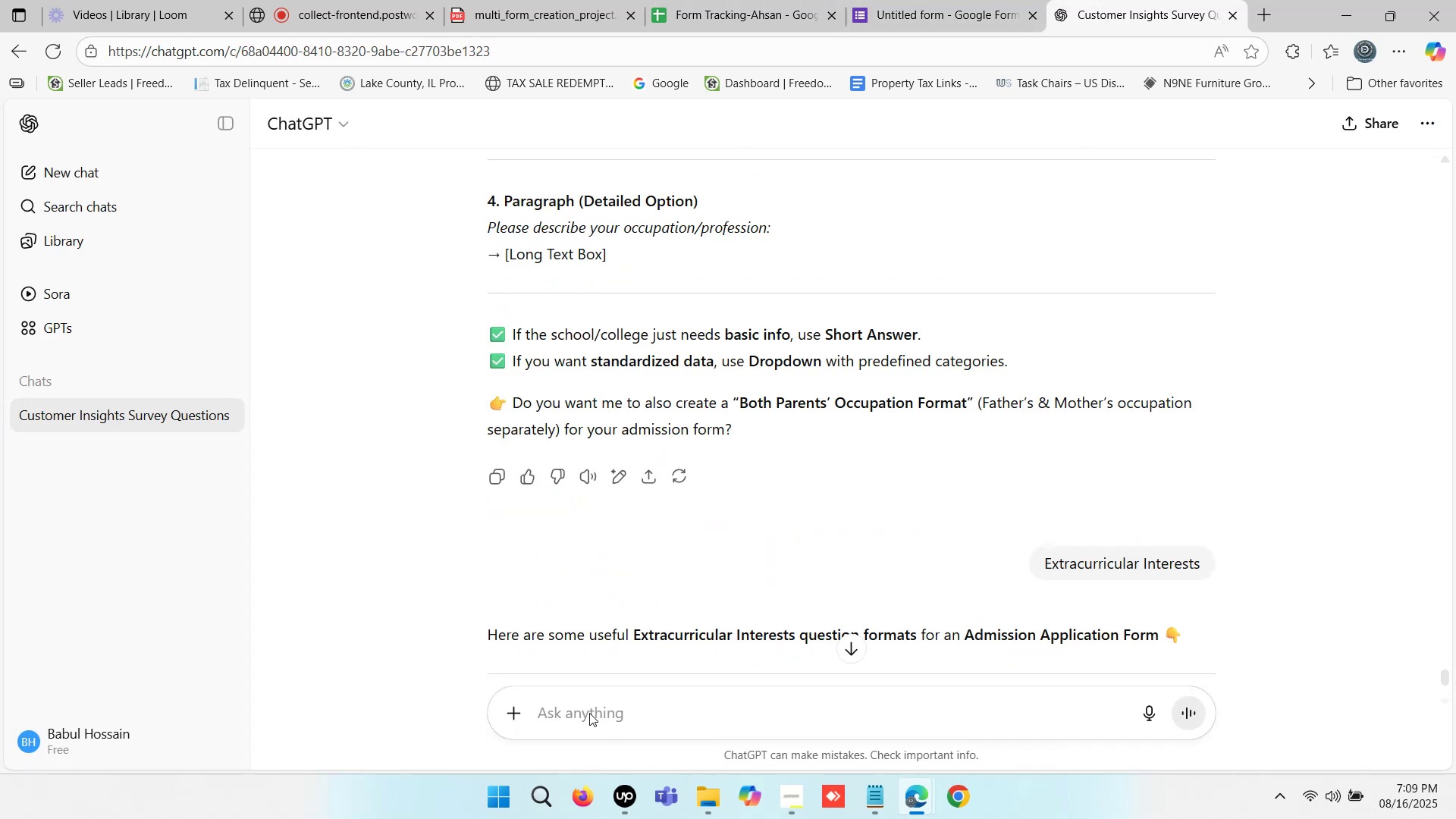 
left_click([589, 713])
 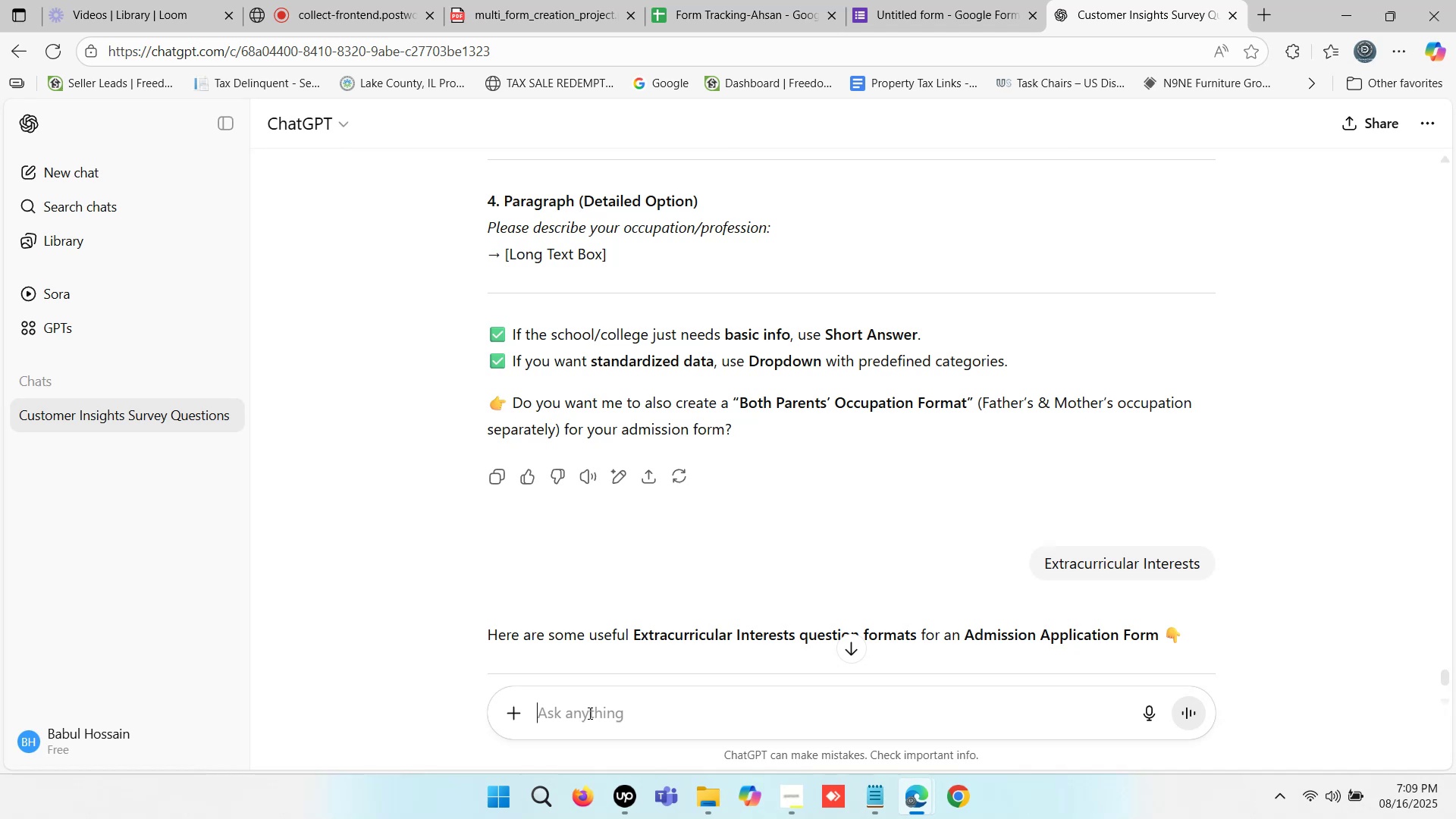 
type(sige)
key(Backspace)
type(n and datew)
key(Backspace)
type( format)
 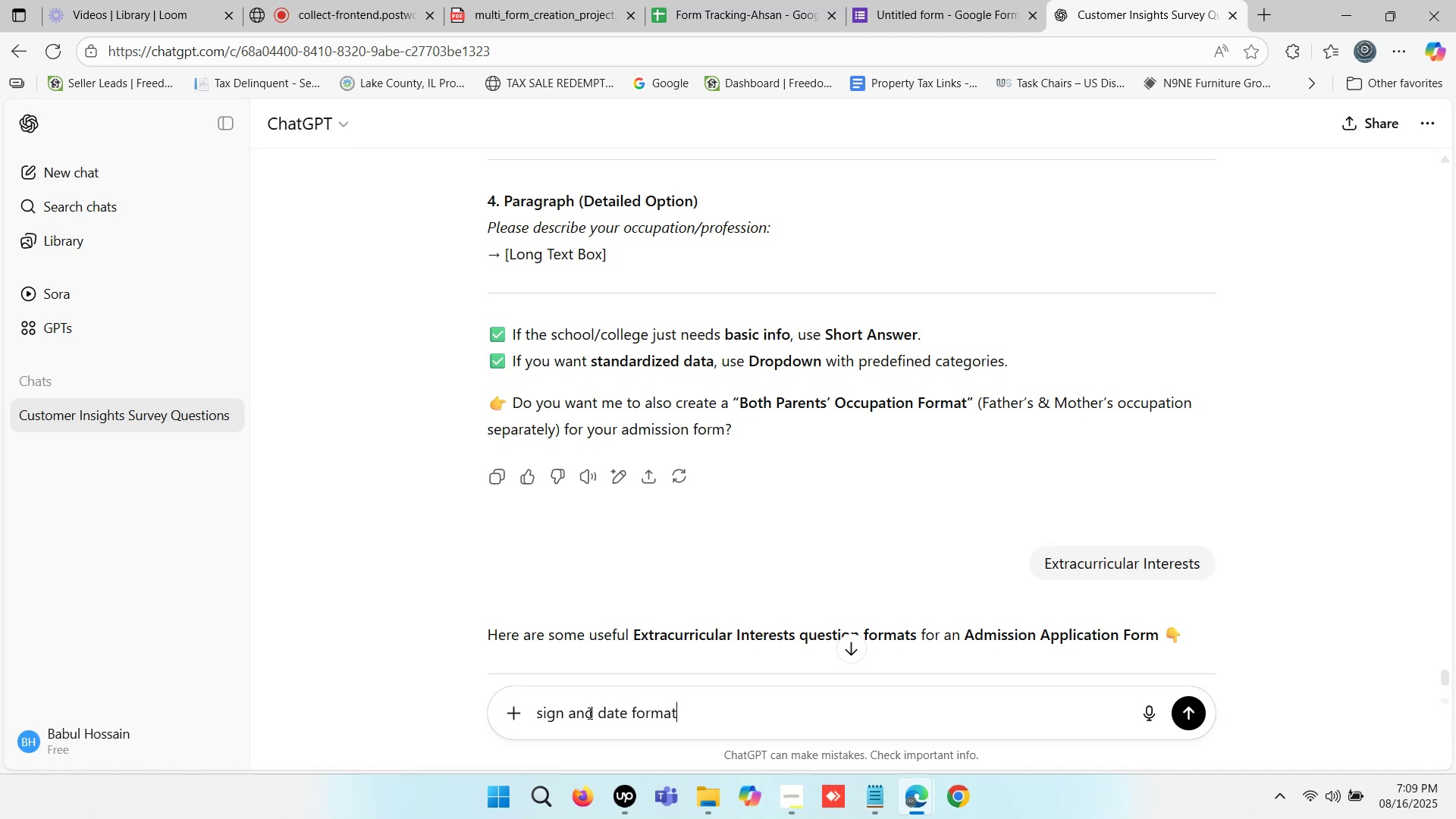 
key(Enter)
 